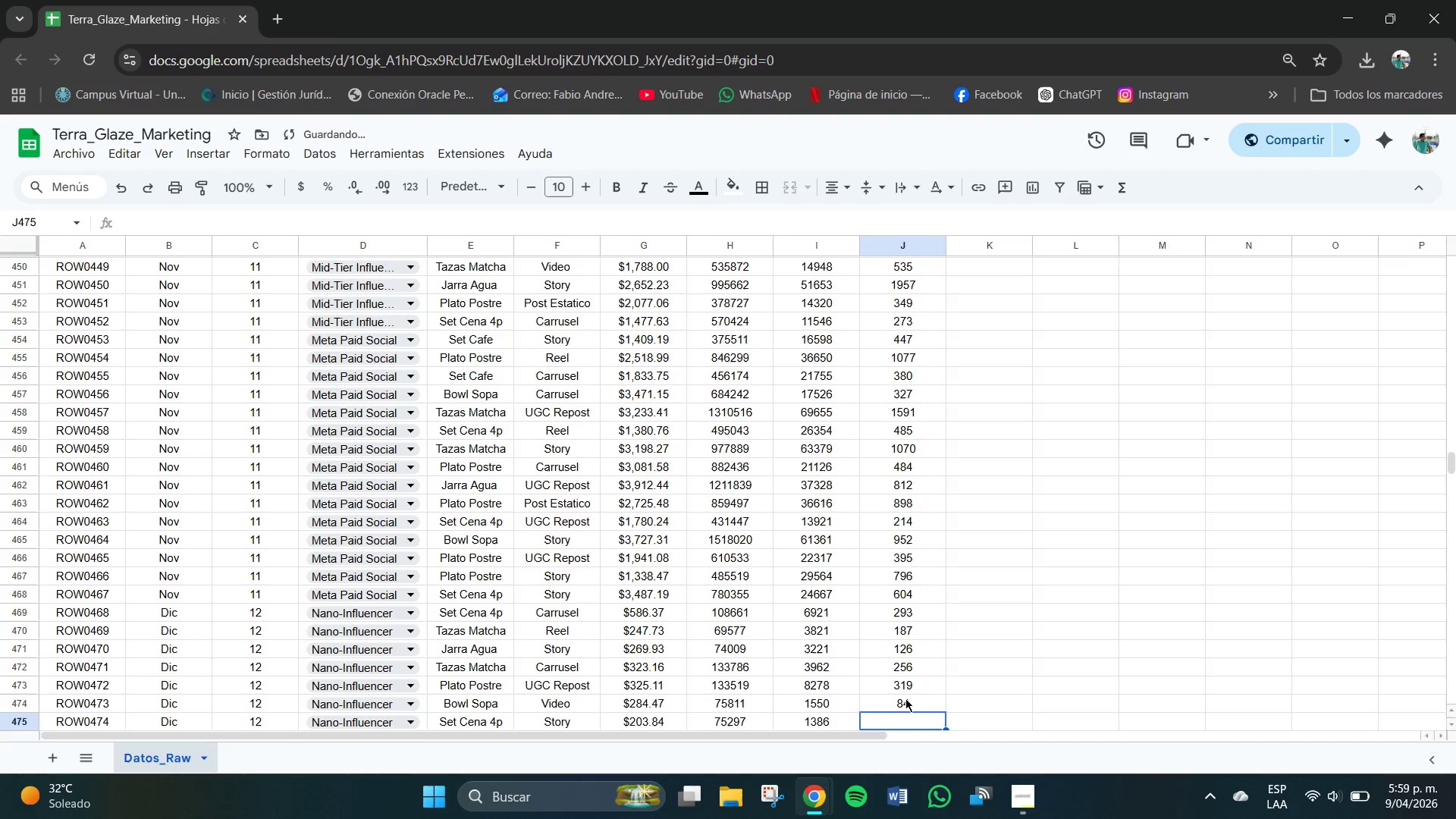 
key(Numpad4)
 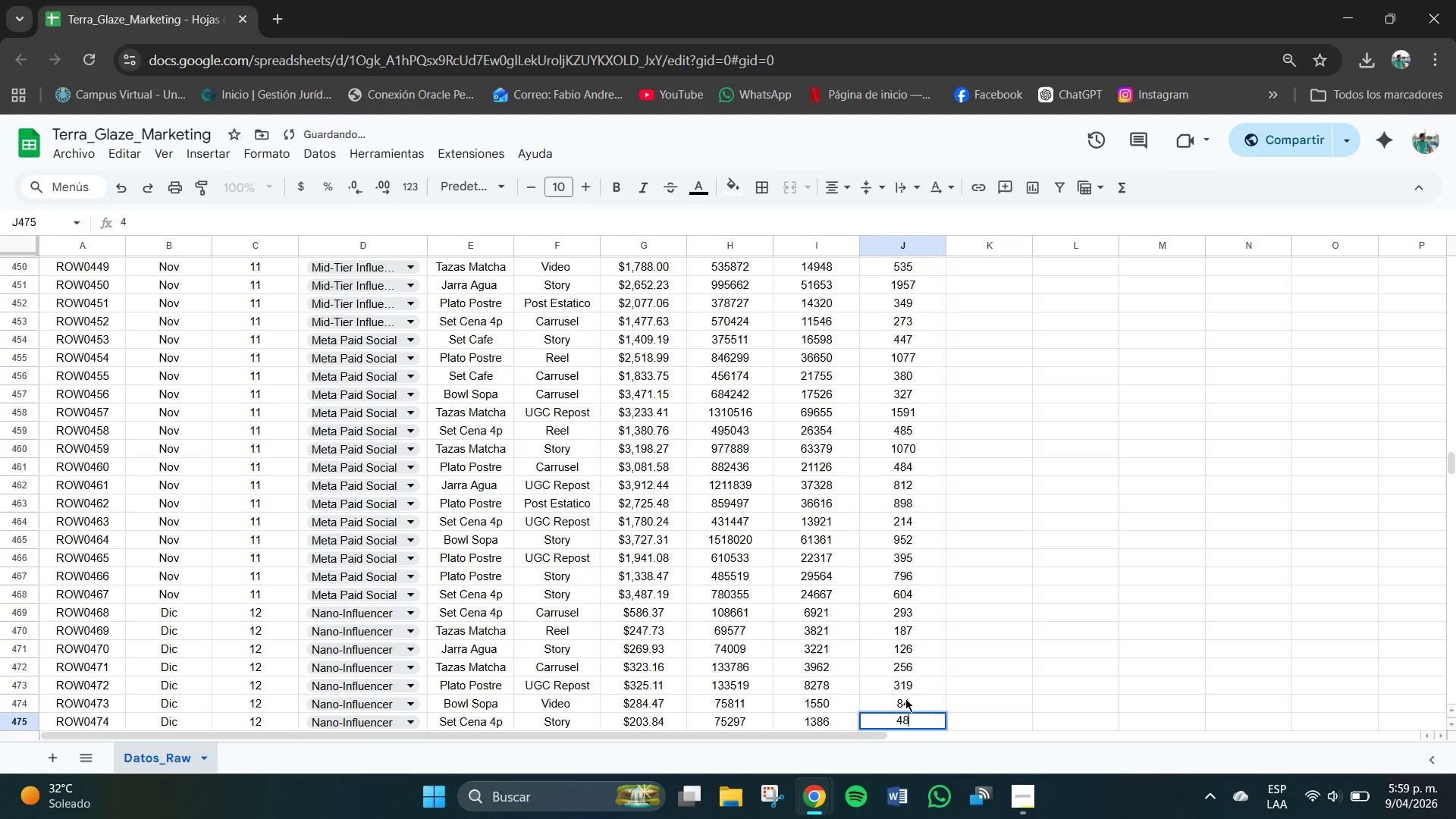 
key(Numpad8)
 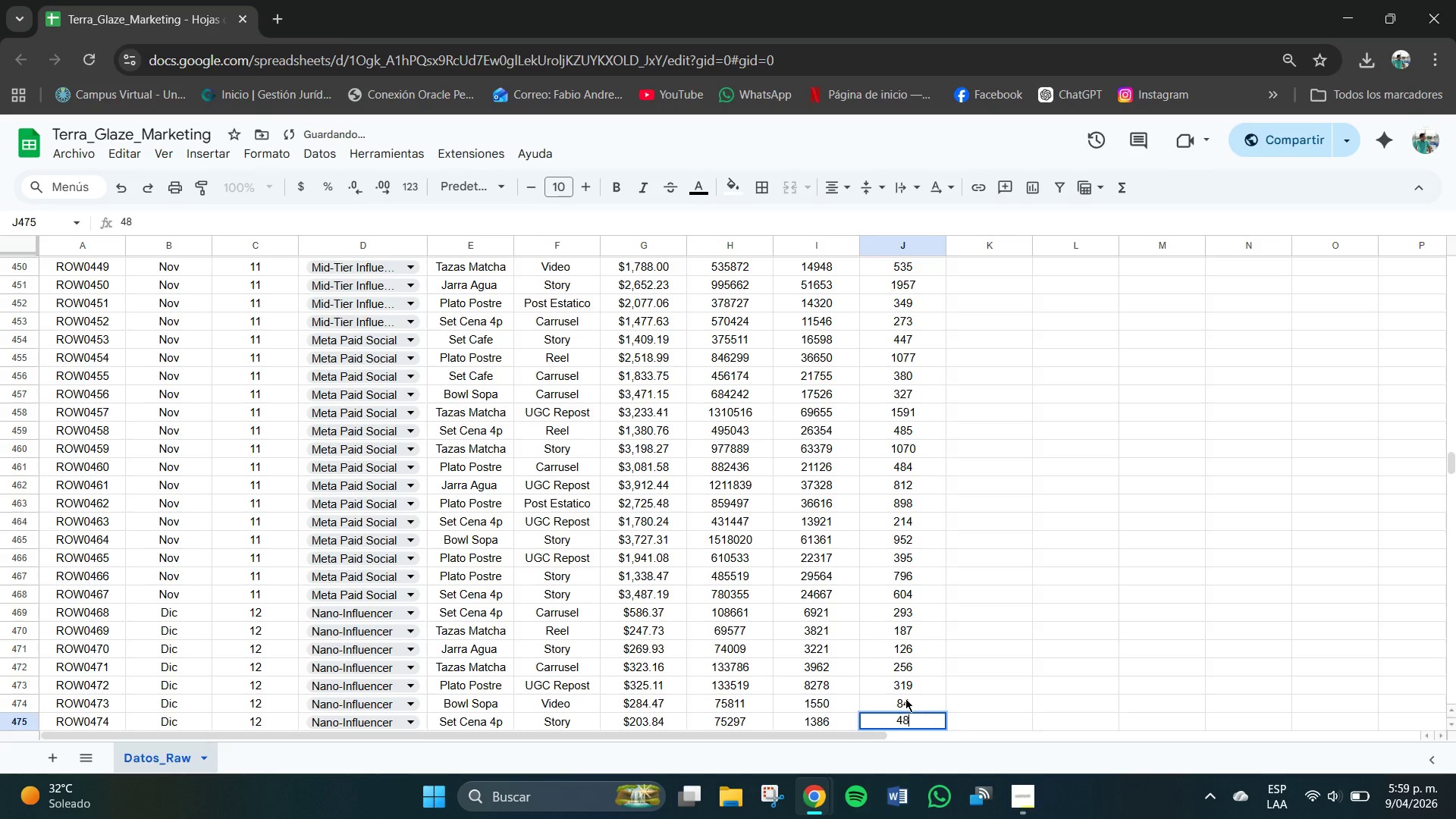 
key(NumpadEnter)
 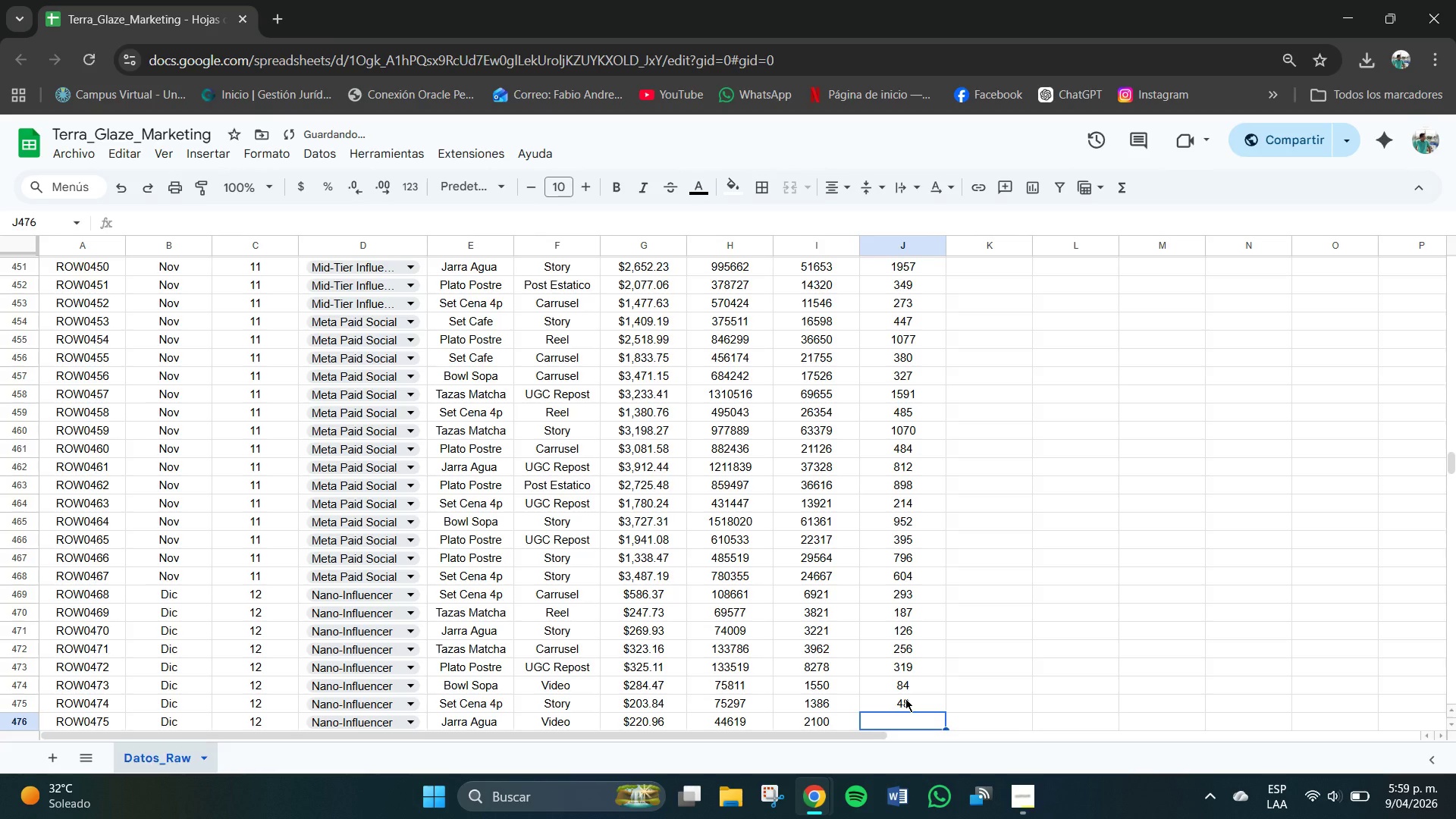 
key(Numpad1)
 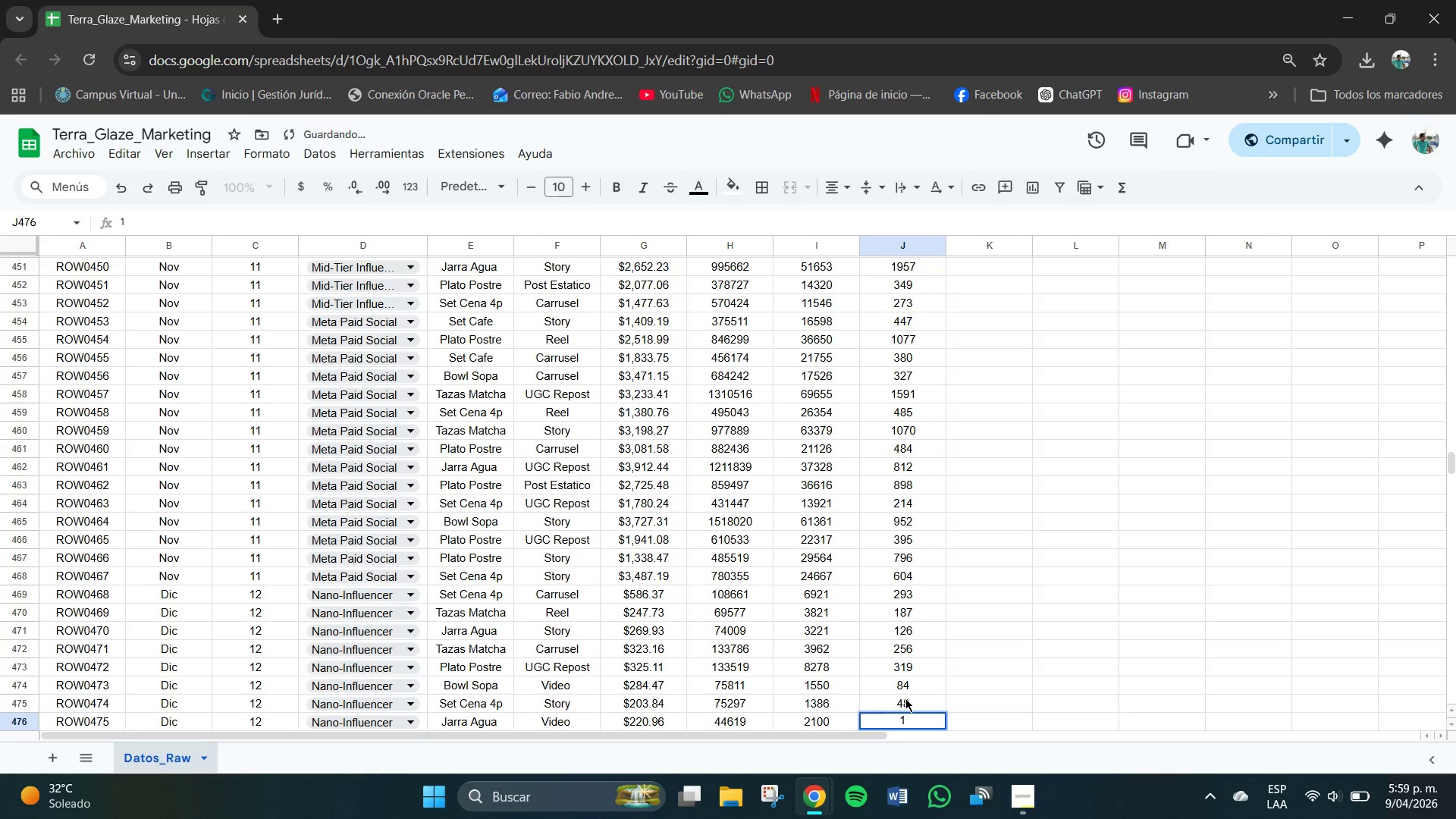 
key(Numpad3)
 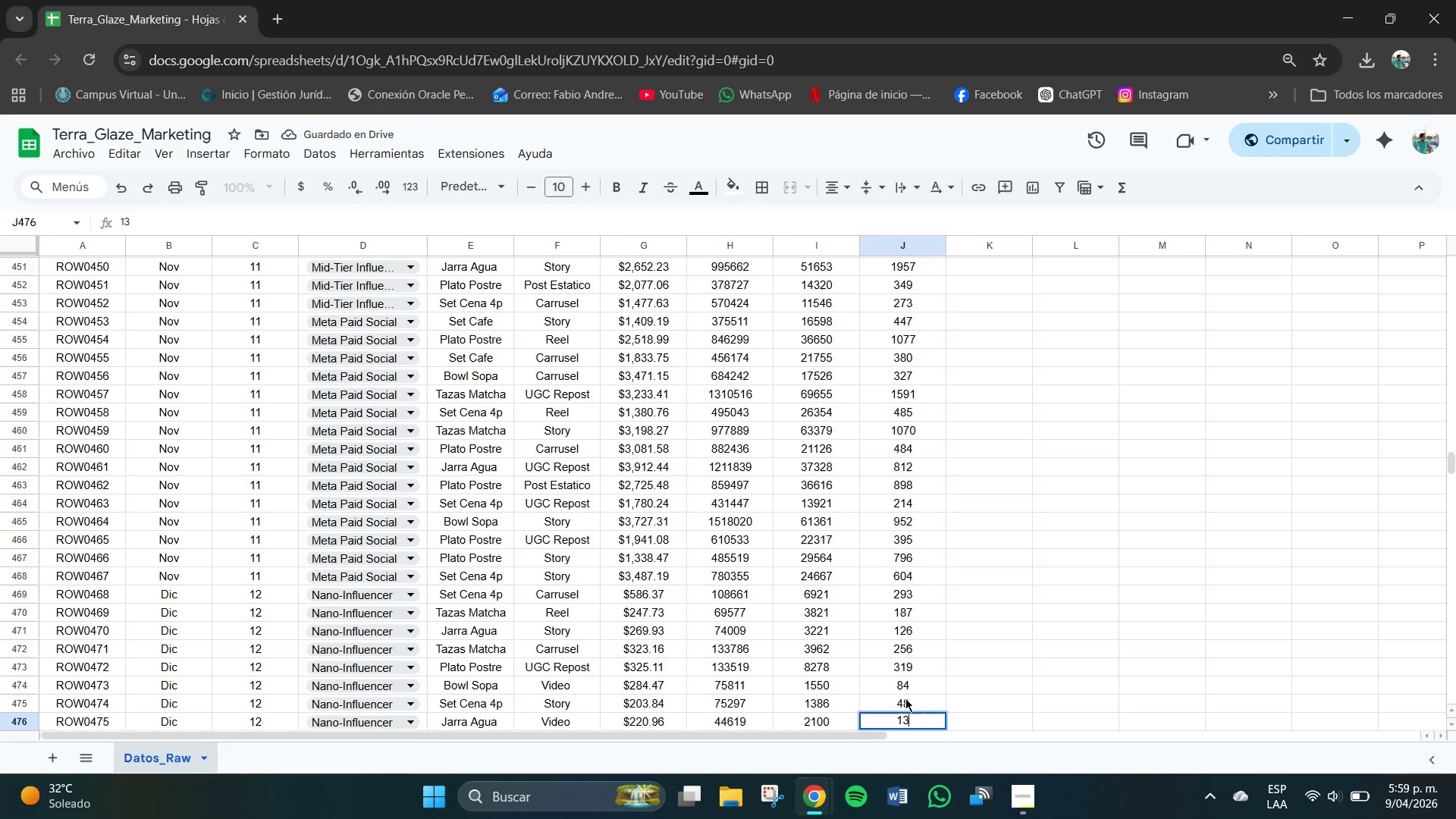 
key(Numpad1)
 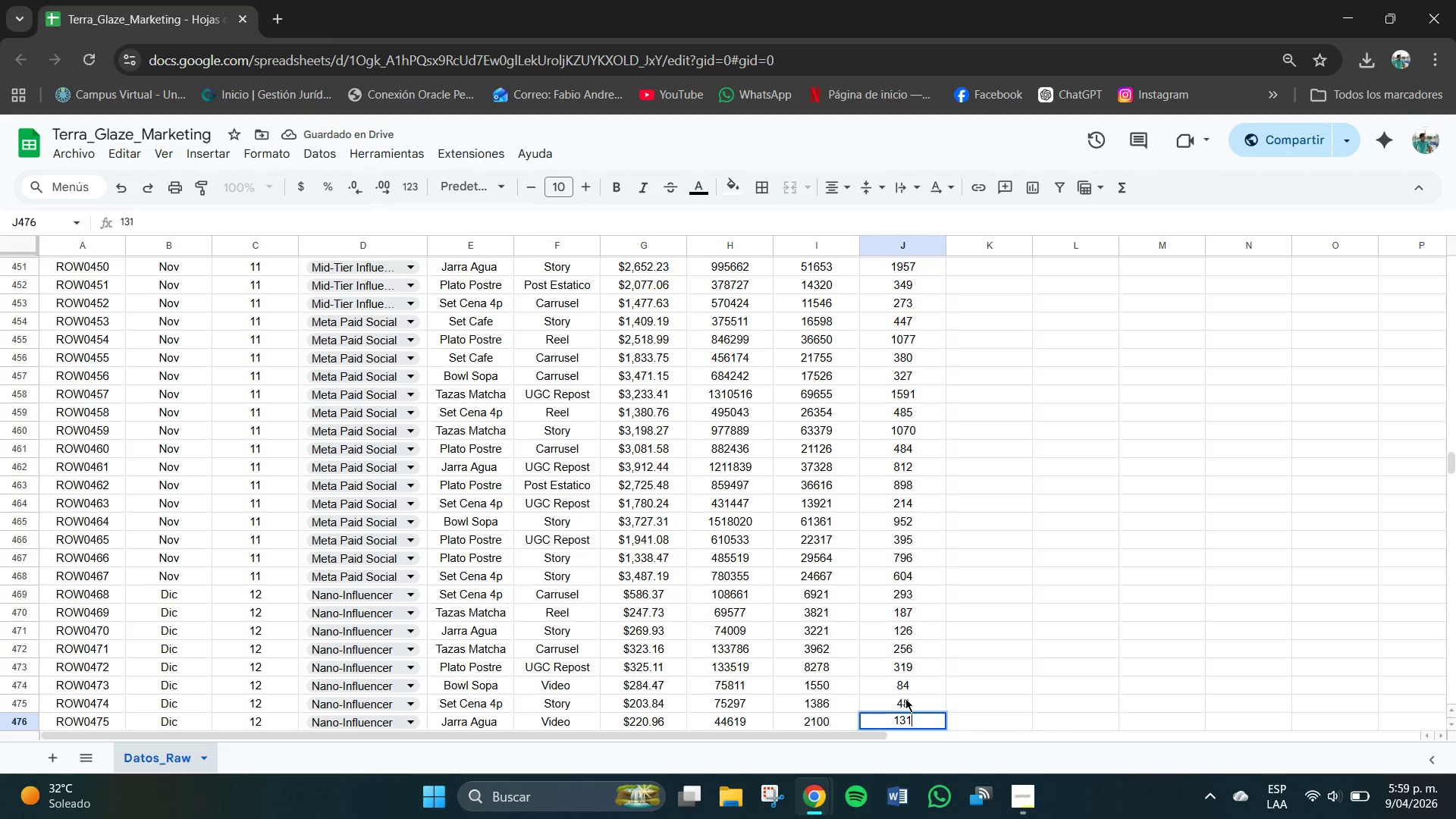 
key(NumpadEnter)
 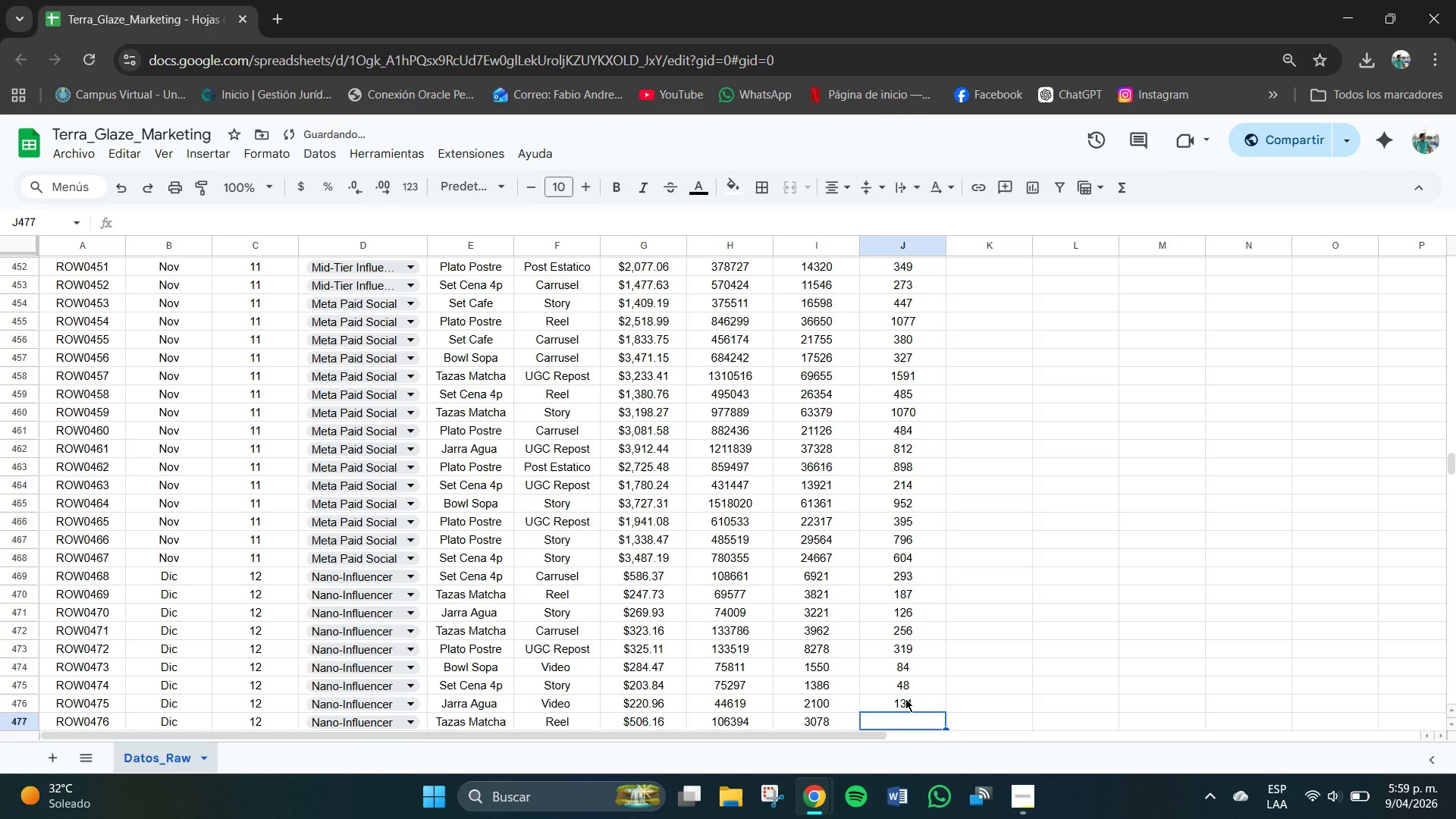 
key(Numpad1)
 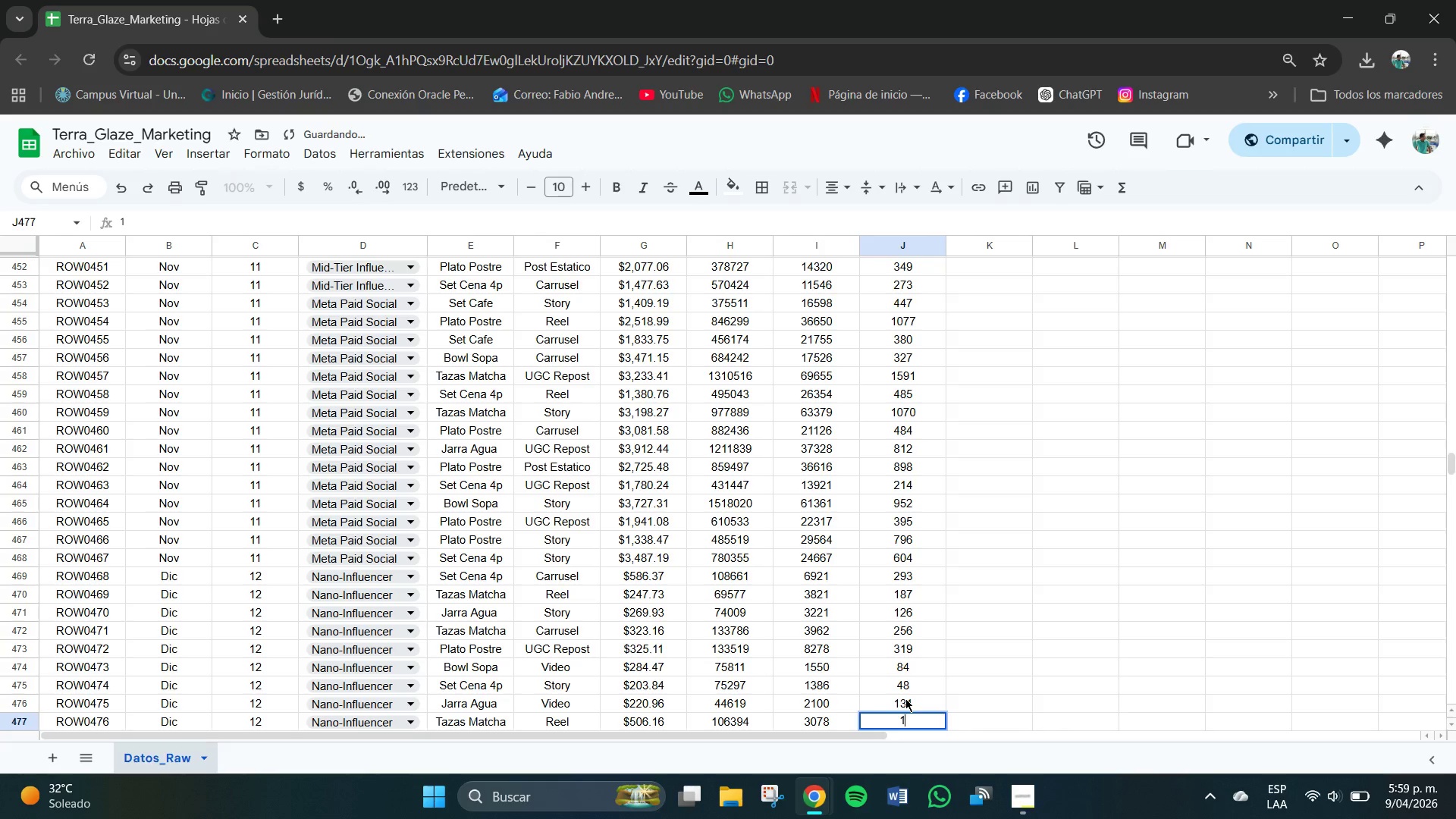 
key(Numpad9)
 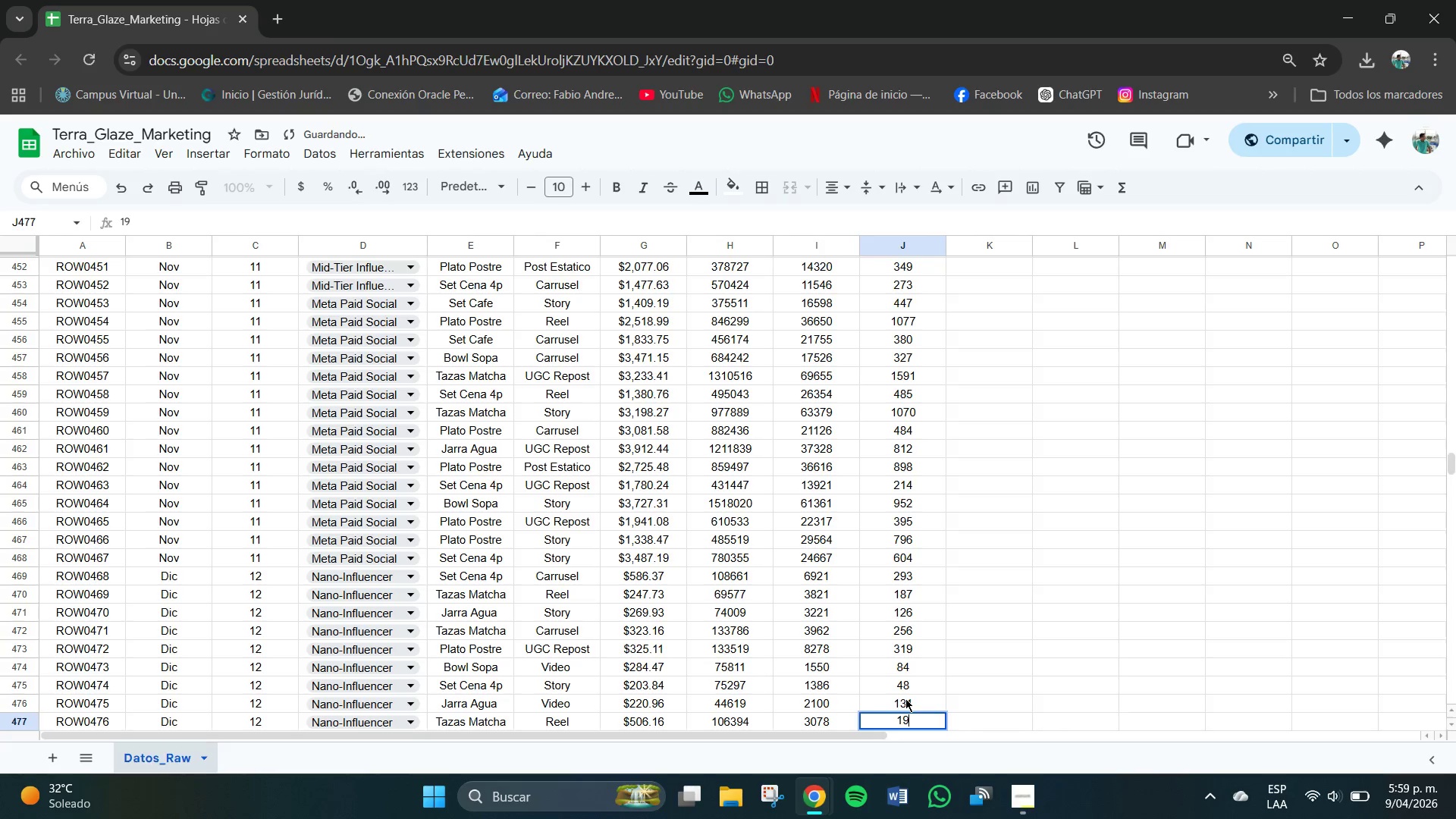 
key(Numpad7)
 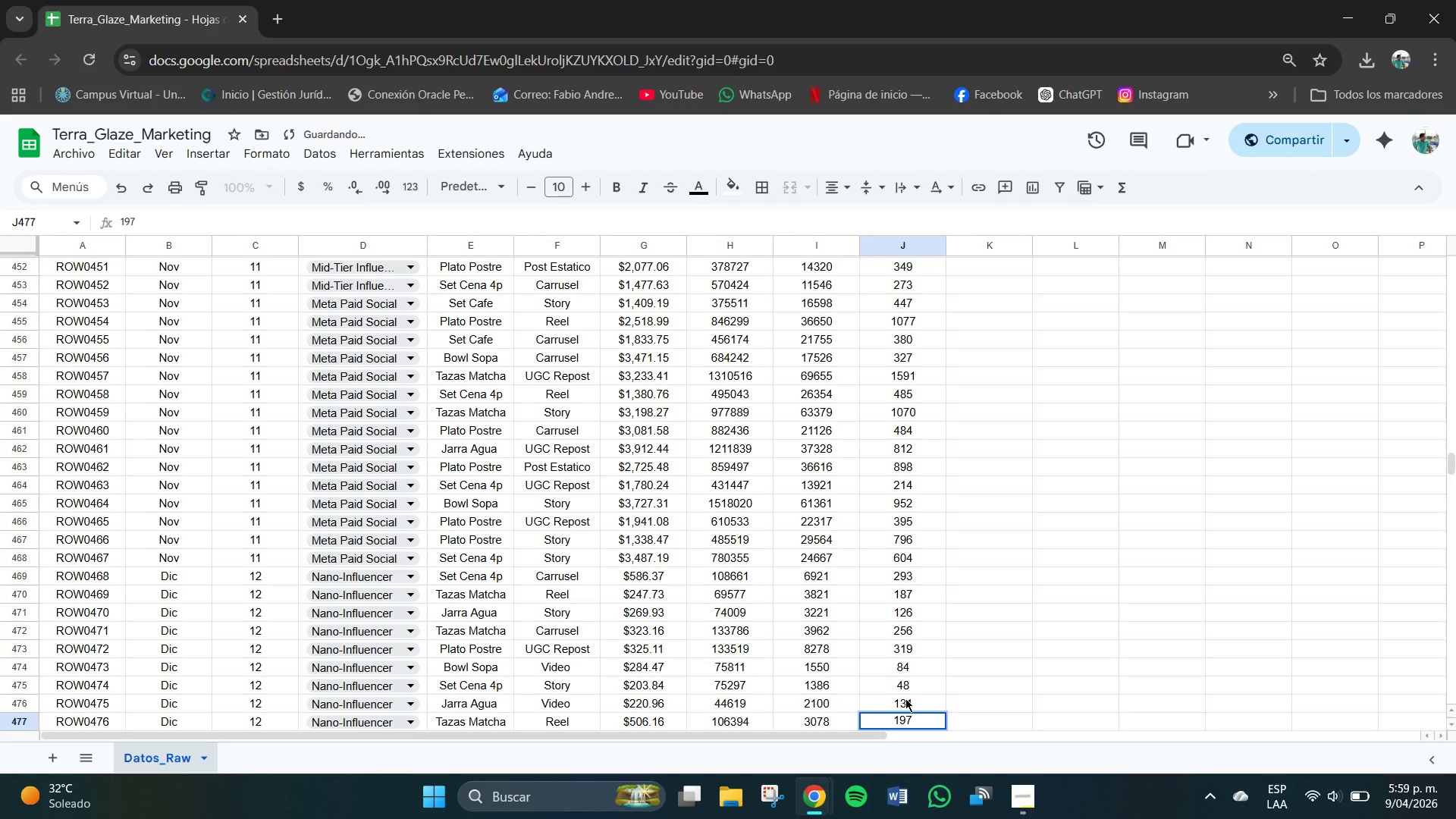 
key(NumpadEnter)
 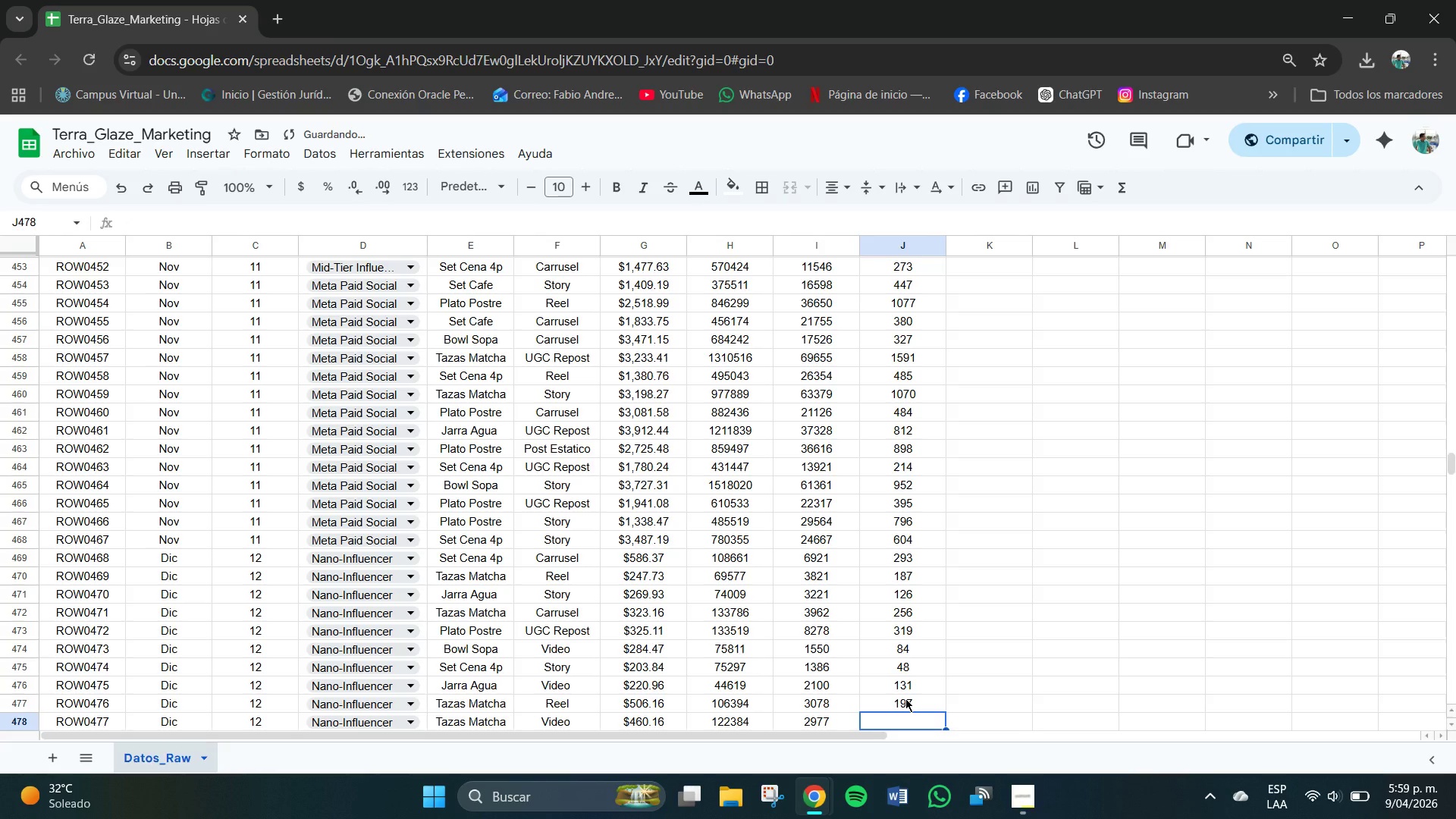 
key(Numpad1)
 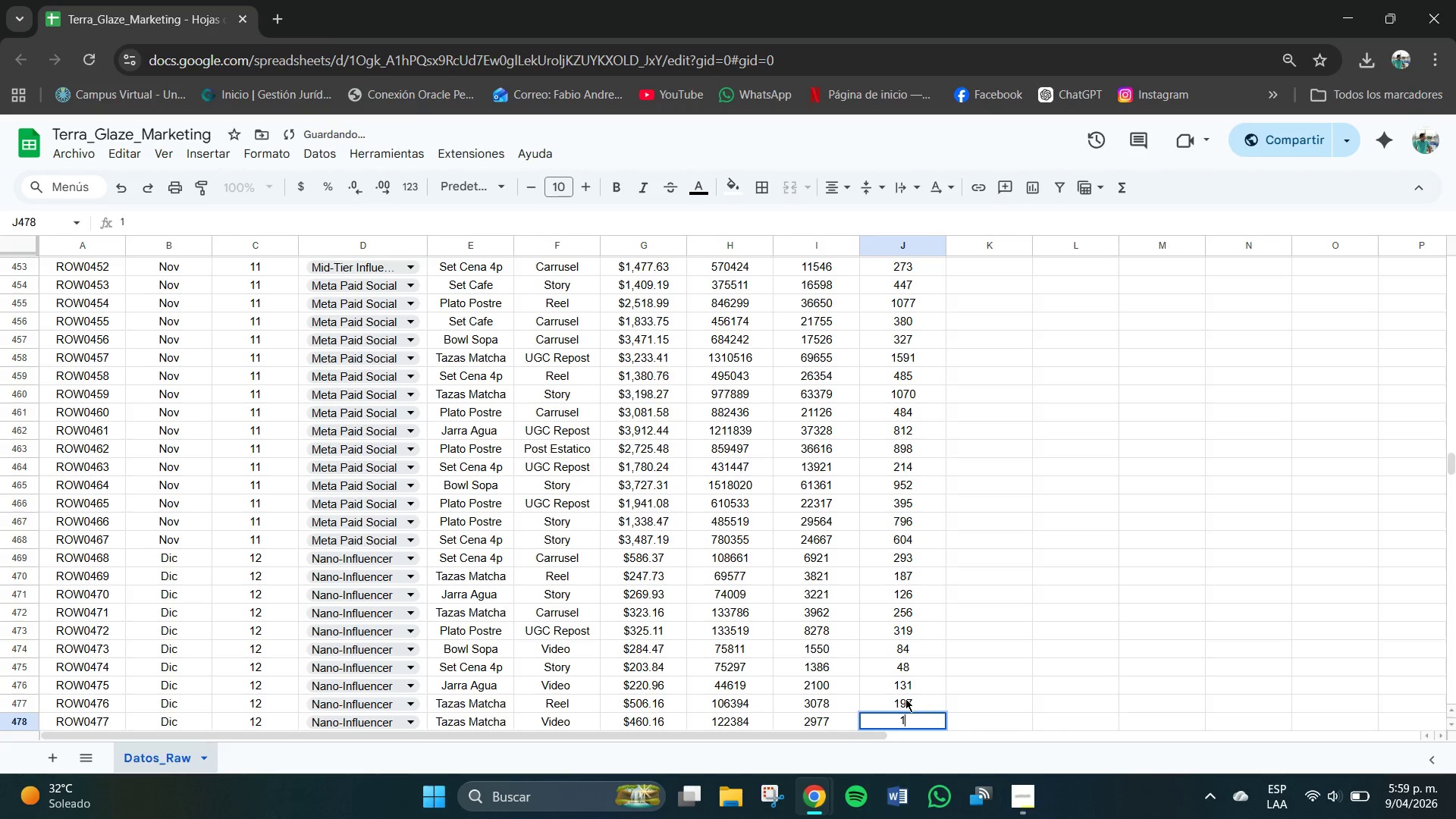 
key(Numpad8)
 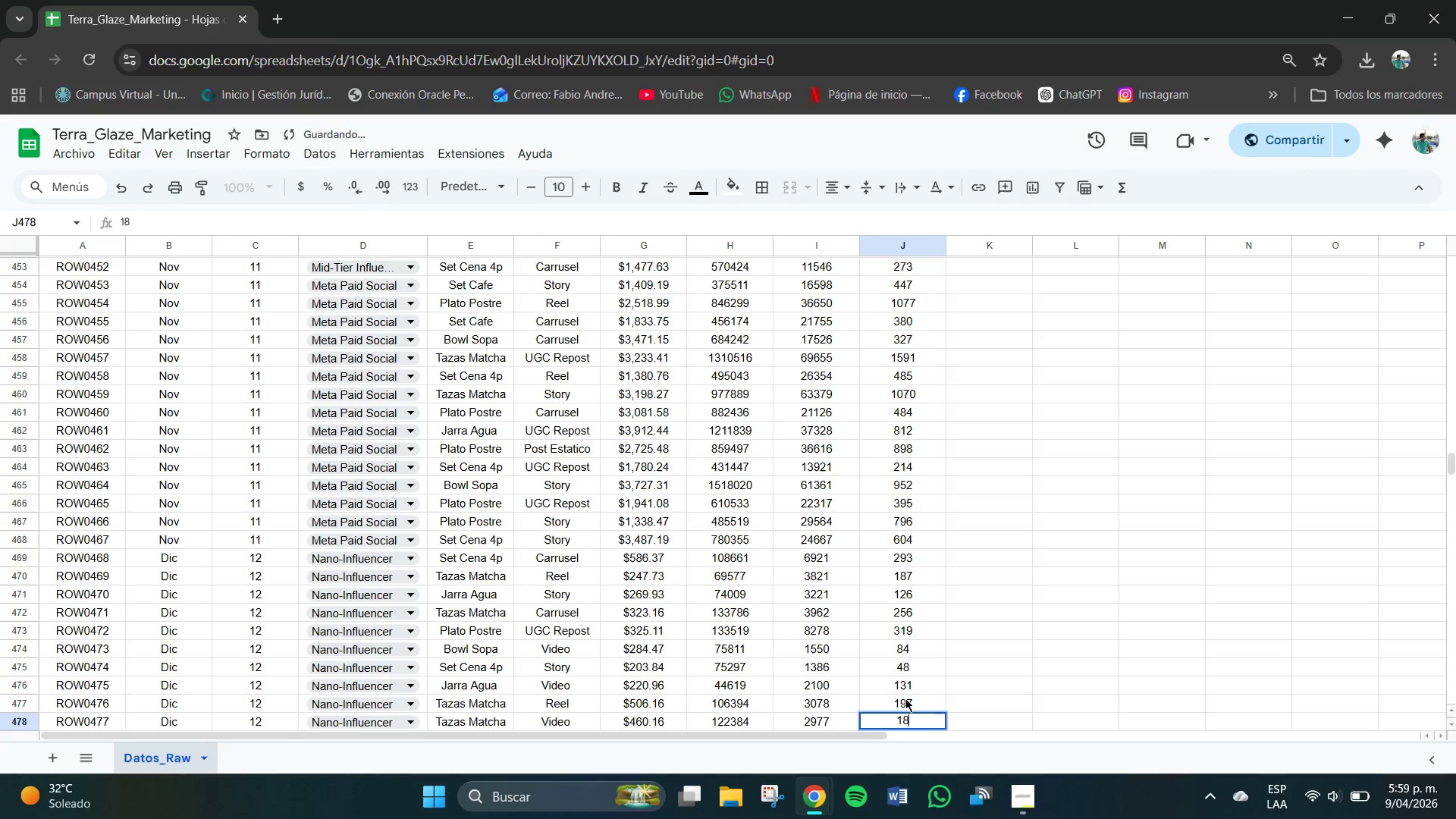 
key(Numpad3)
 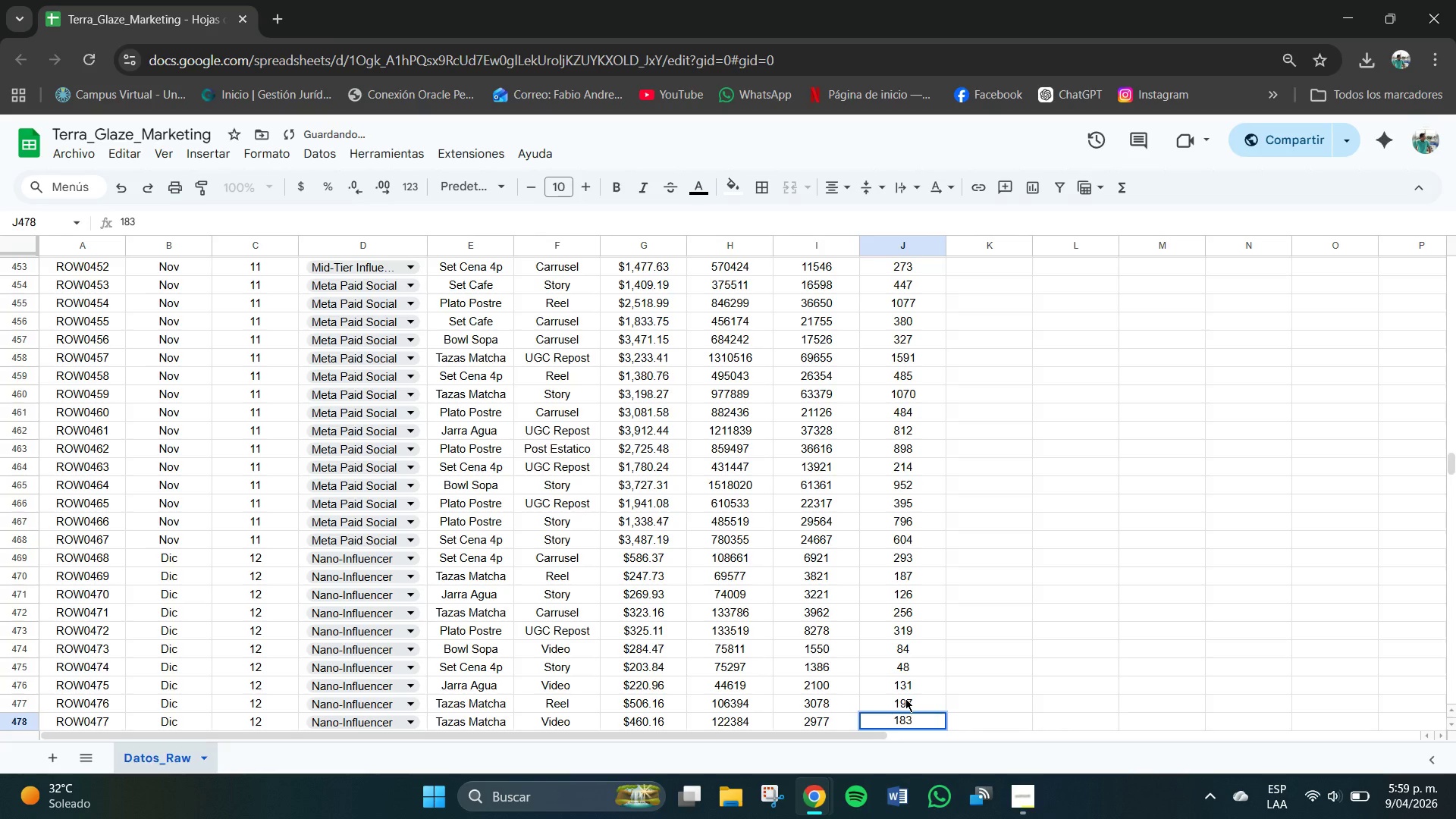 
key(NumpadEnter)
 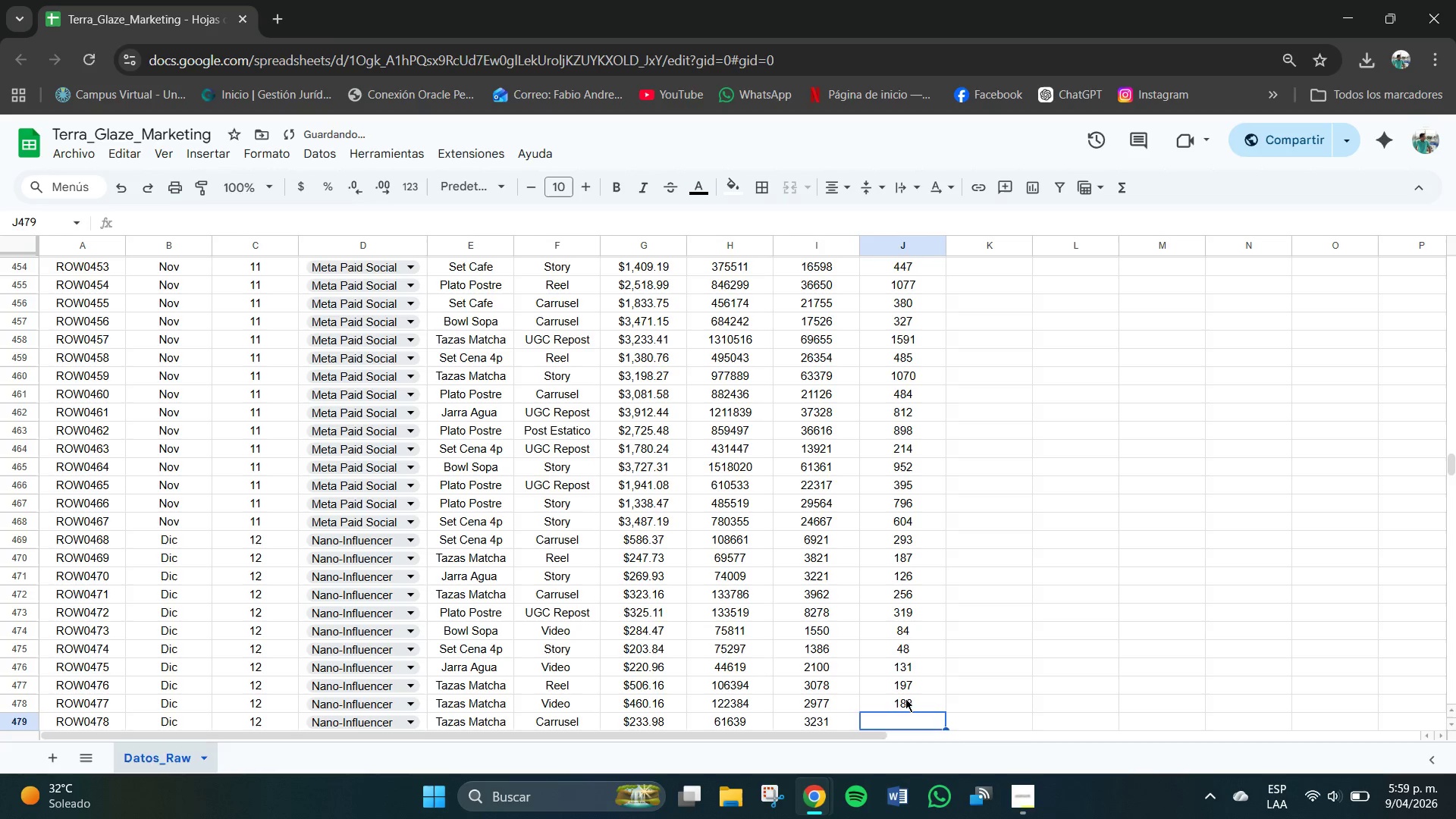 
key(Numpad1)
 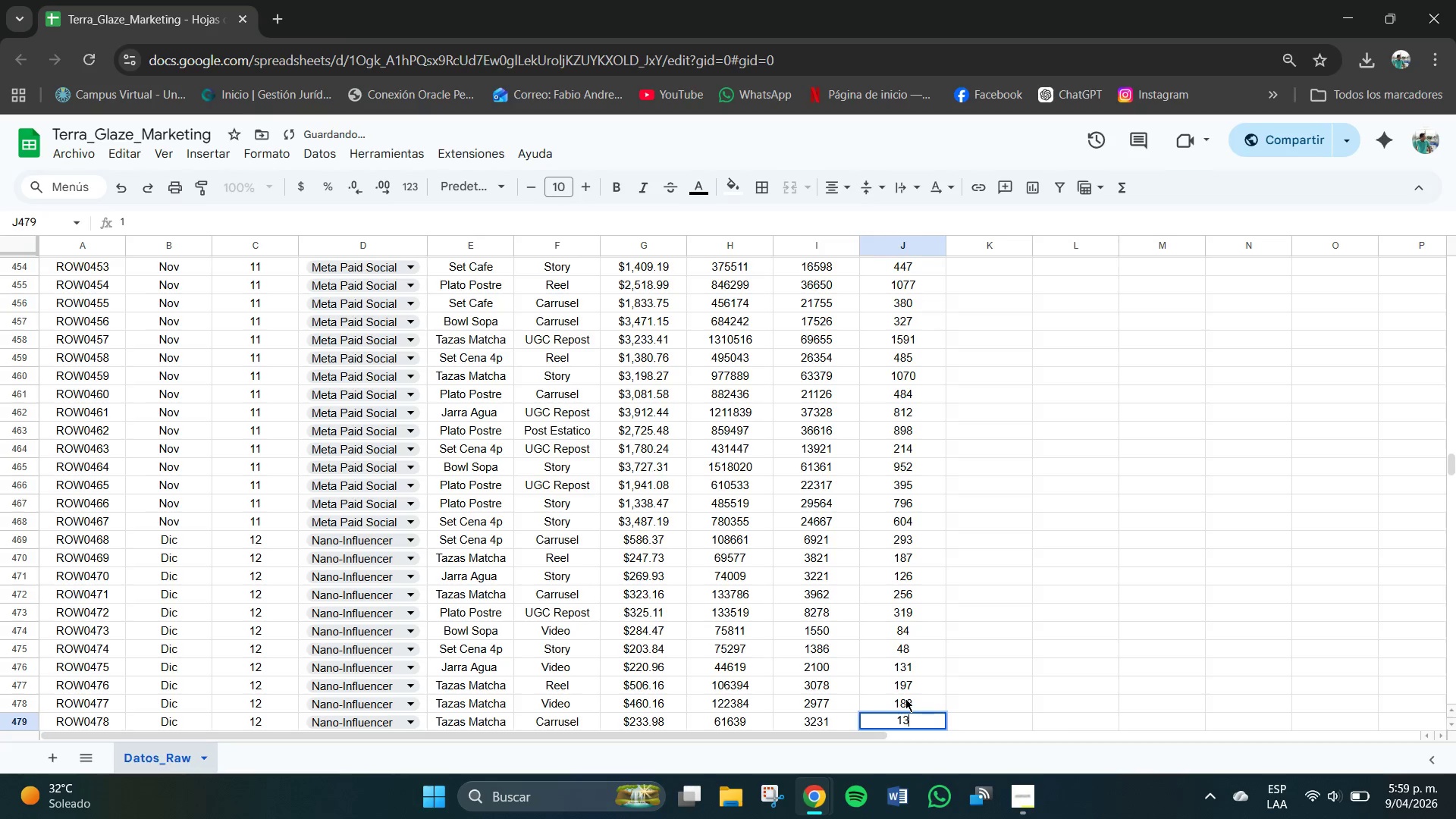 
key(Numpad3)
 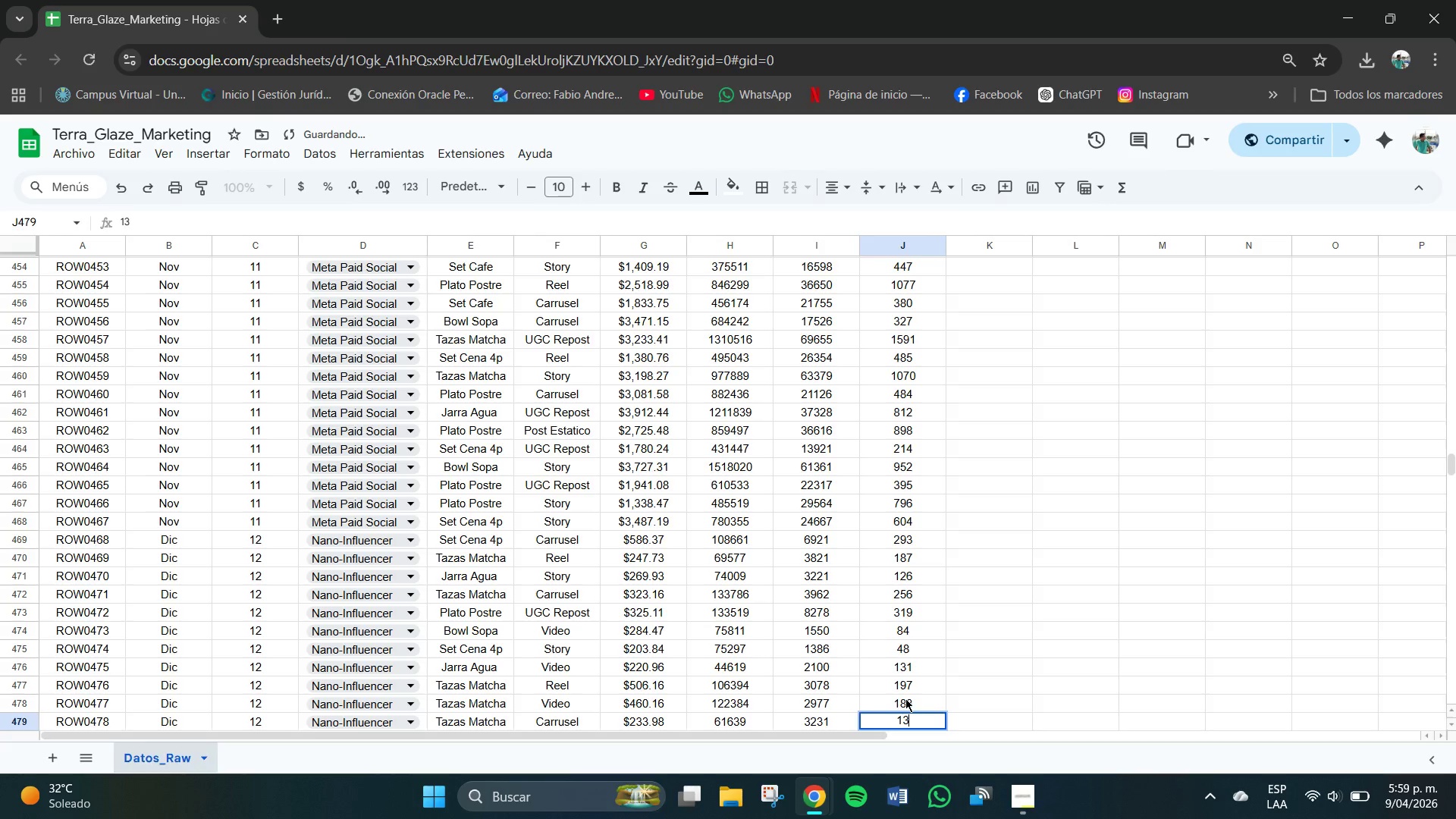 
key(Numpad6)
 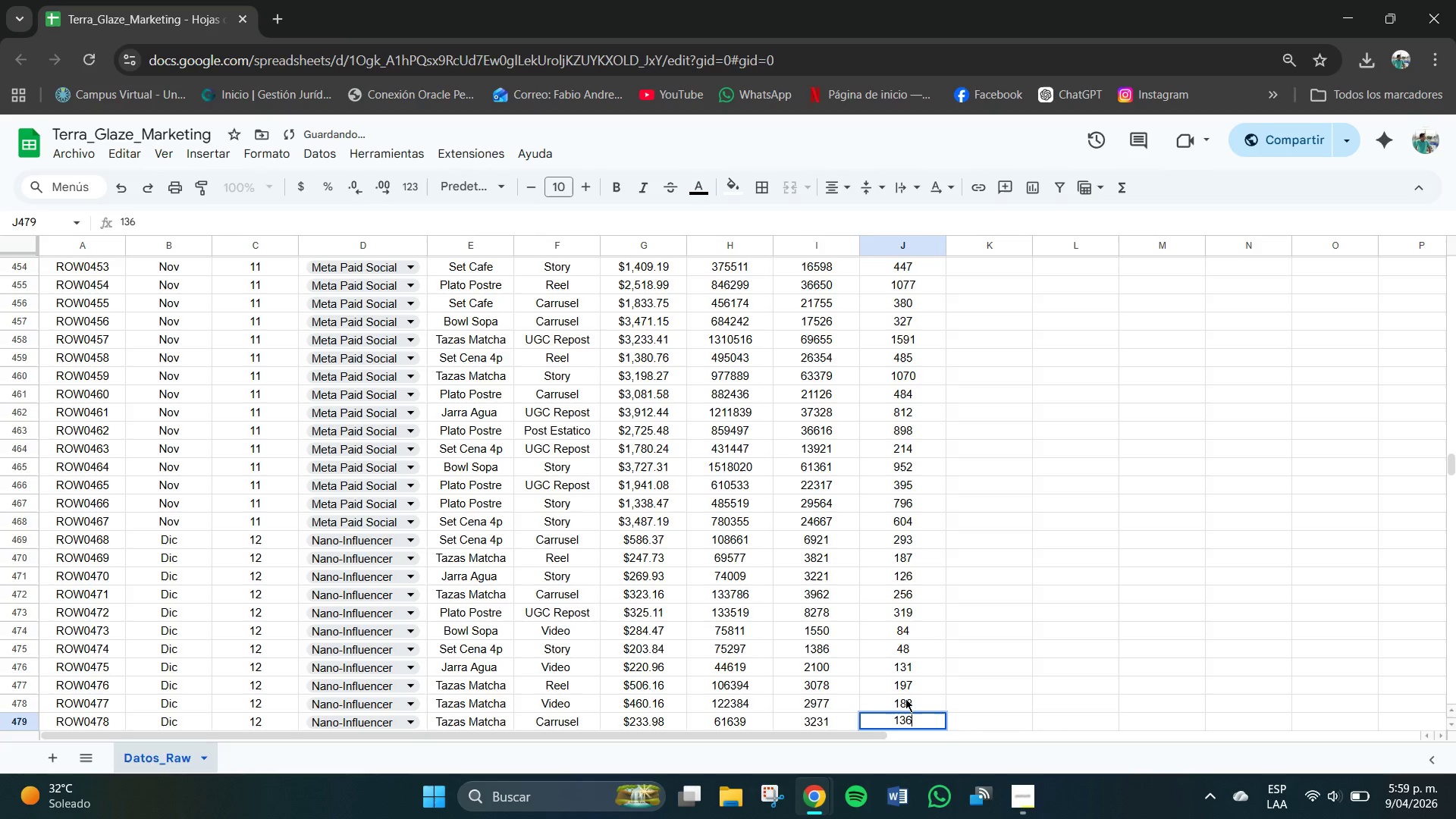 
key(NumpadEnter)
 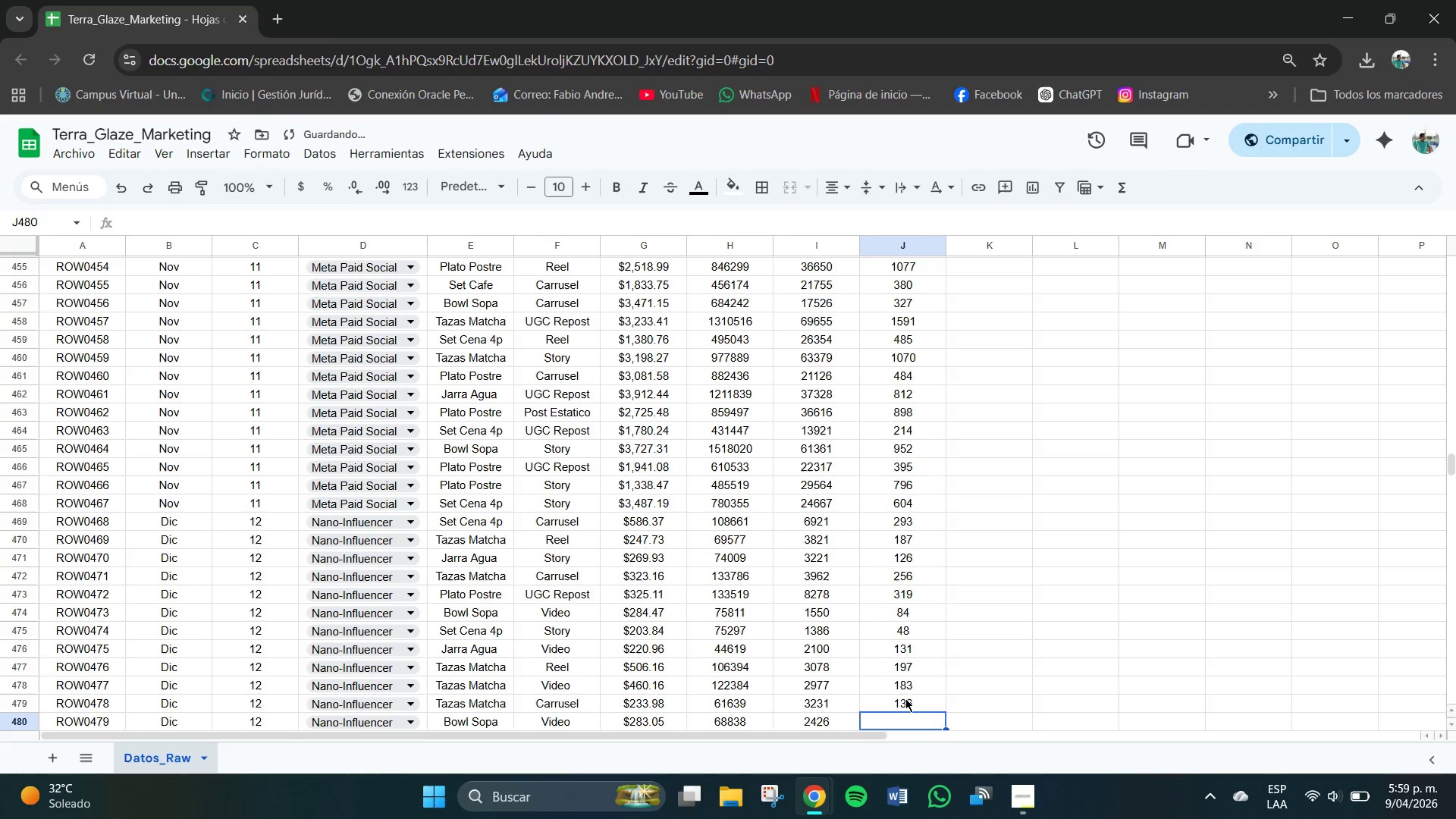 
key(Numpad8)
 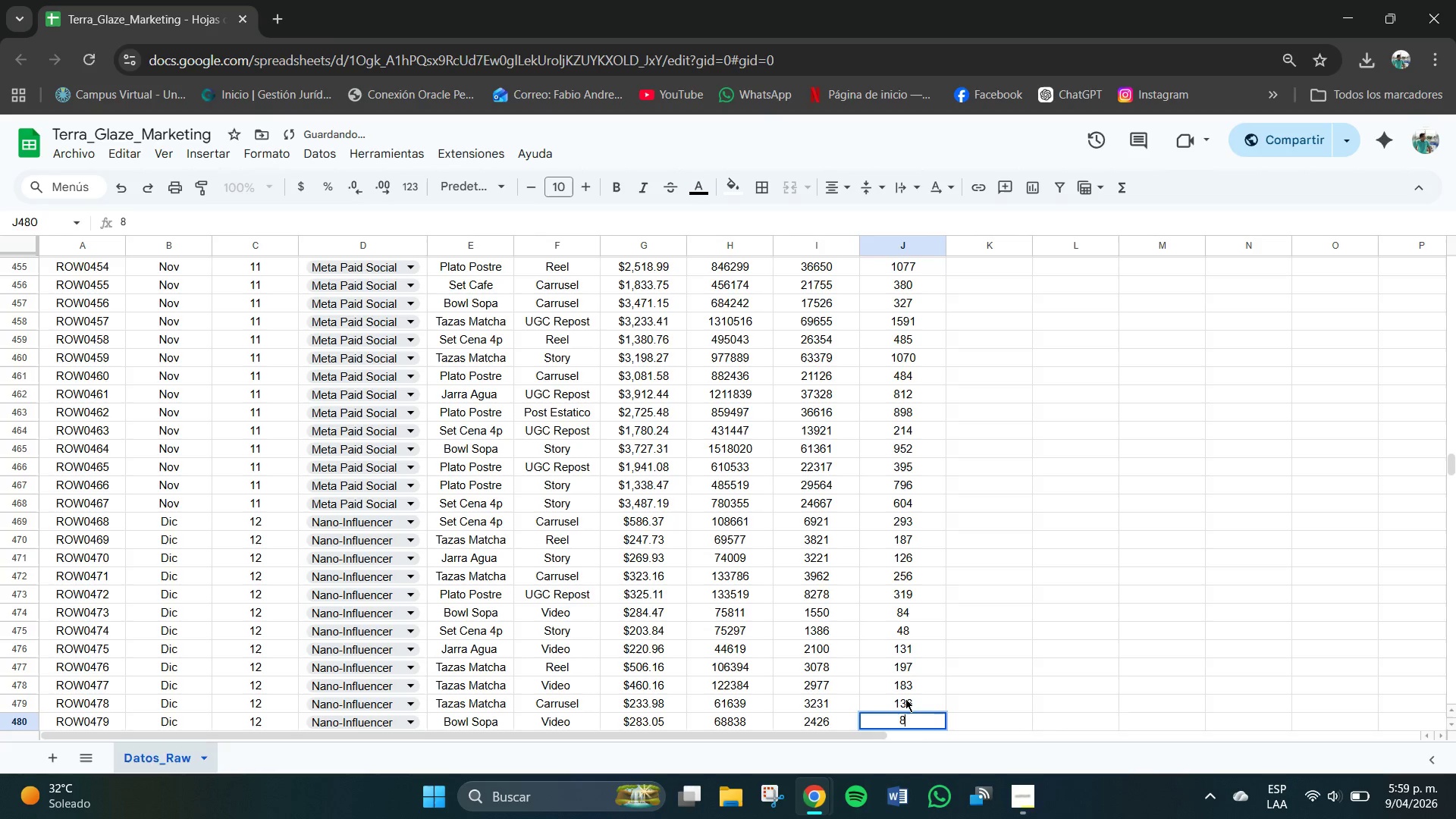 
key(Numpad1)
 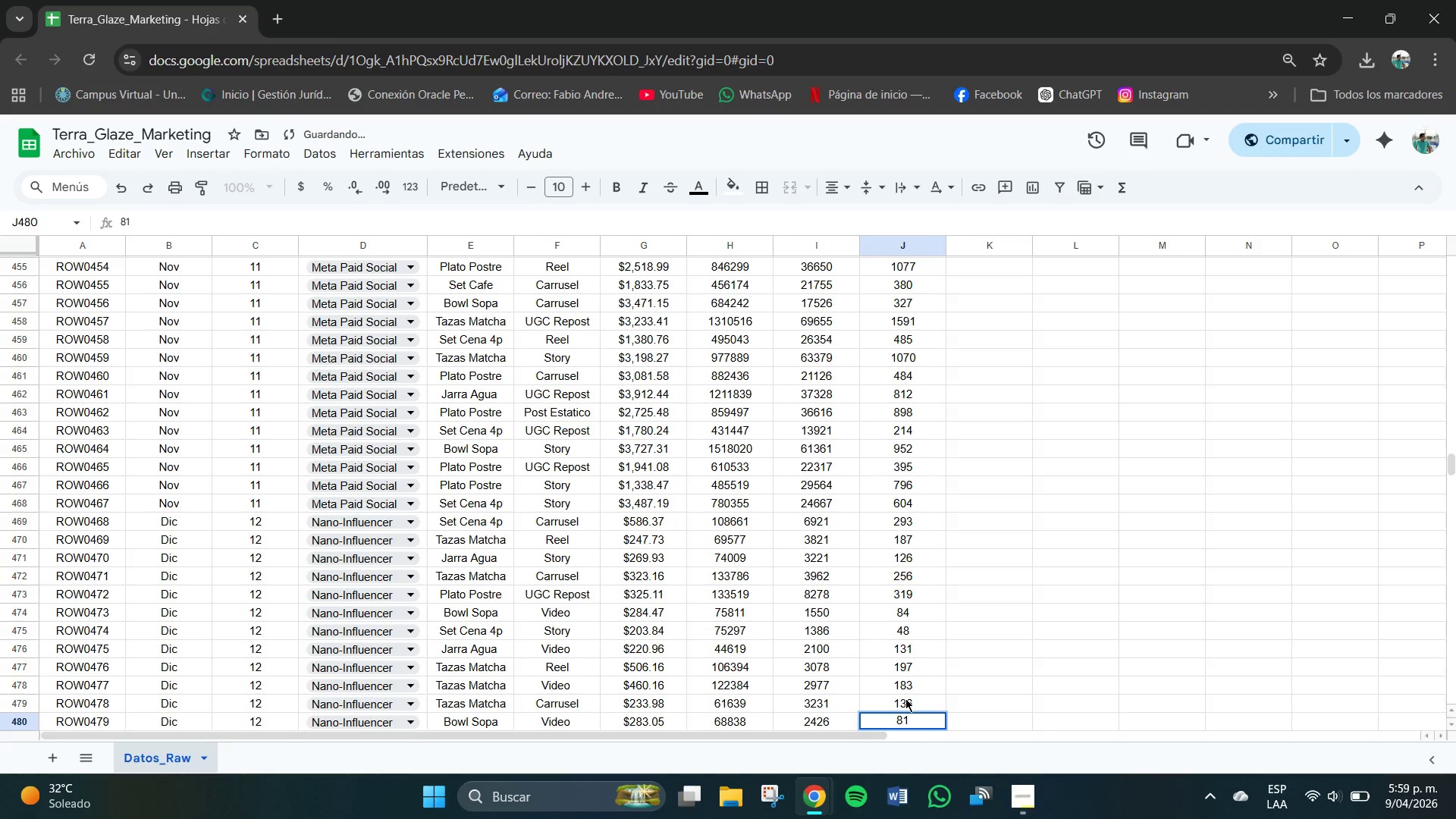 
key(NumpadEnter)
 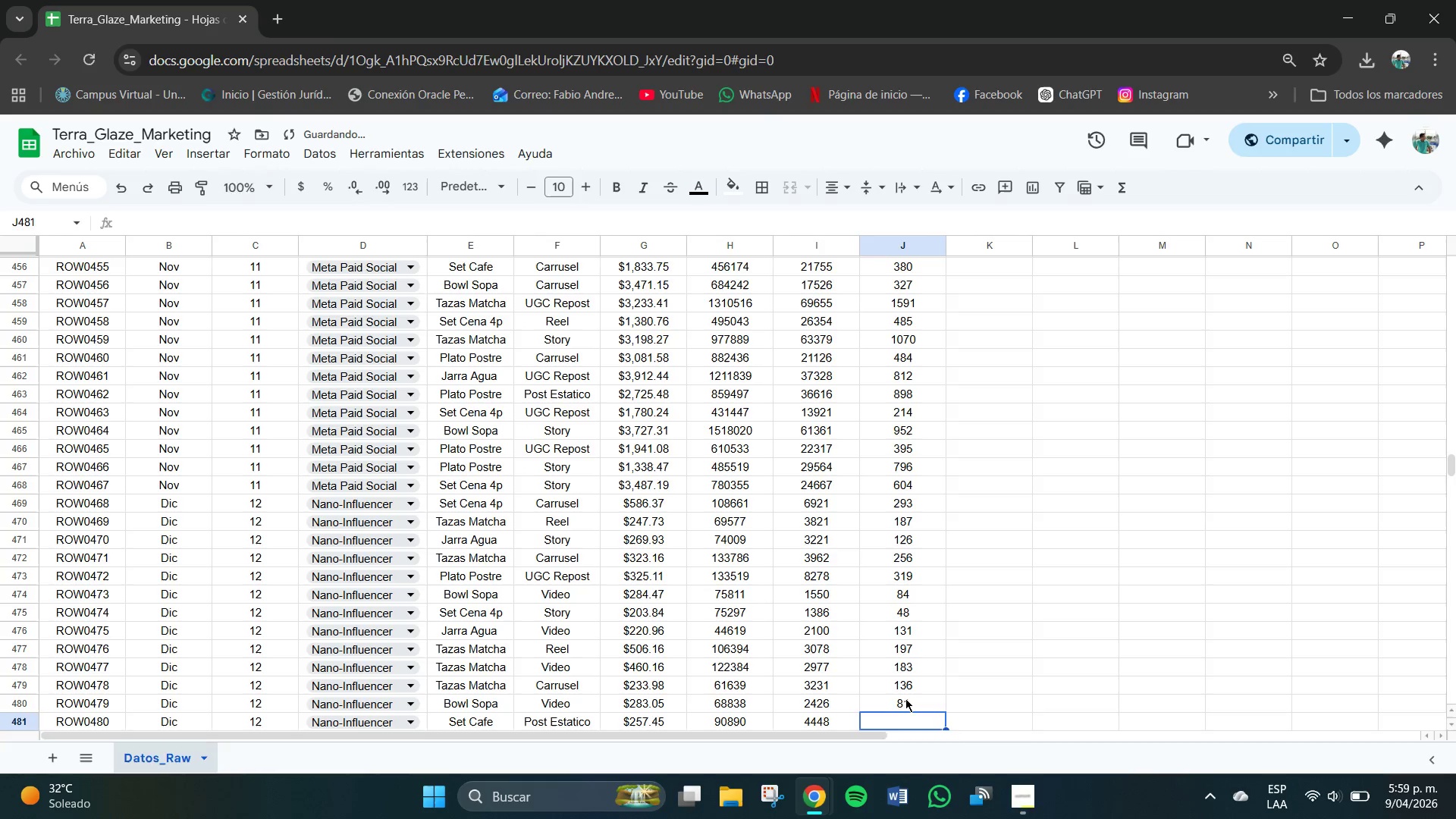 
key(Numpad2)
 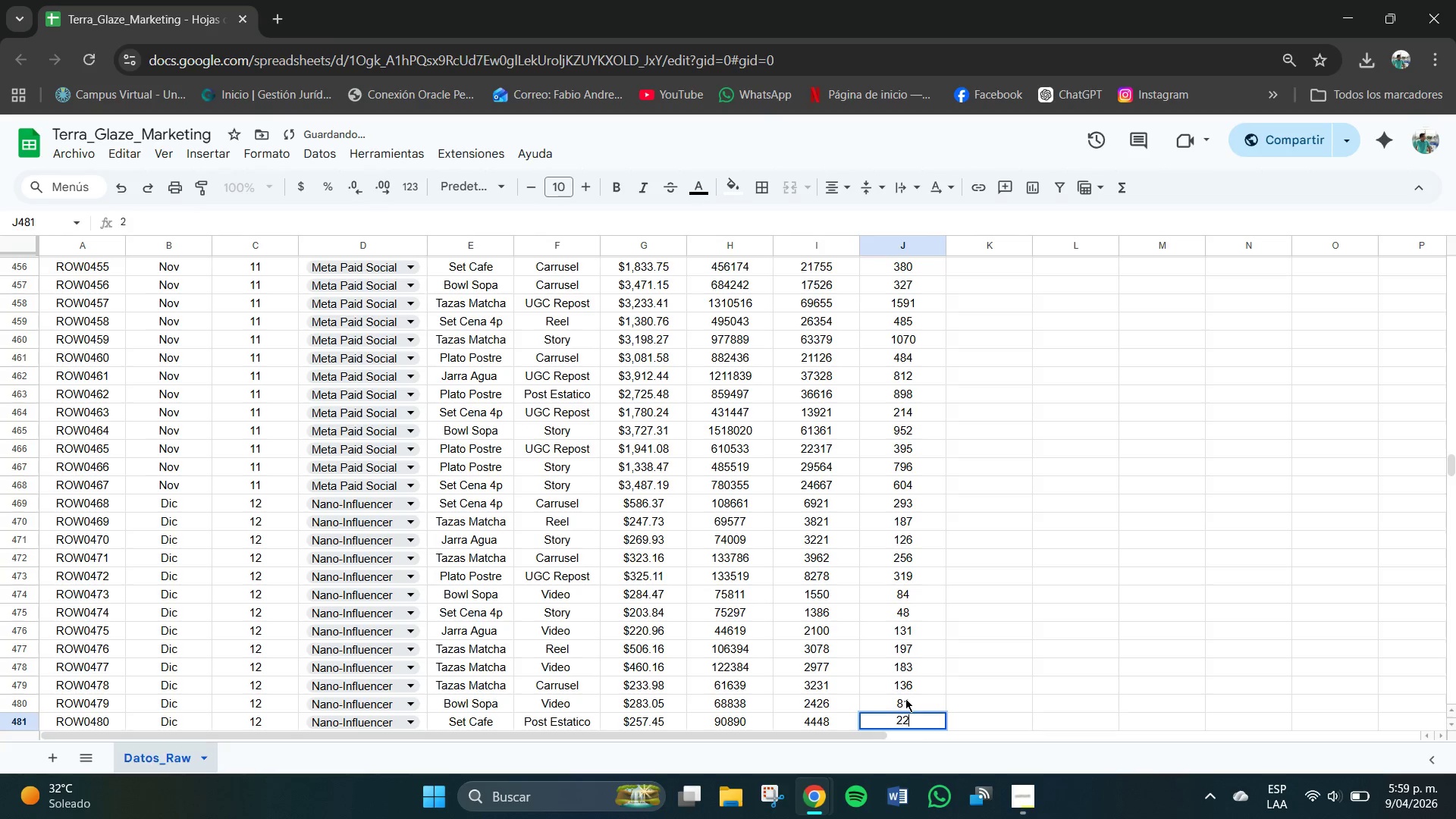 
key(Numpad2)
 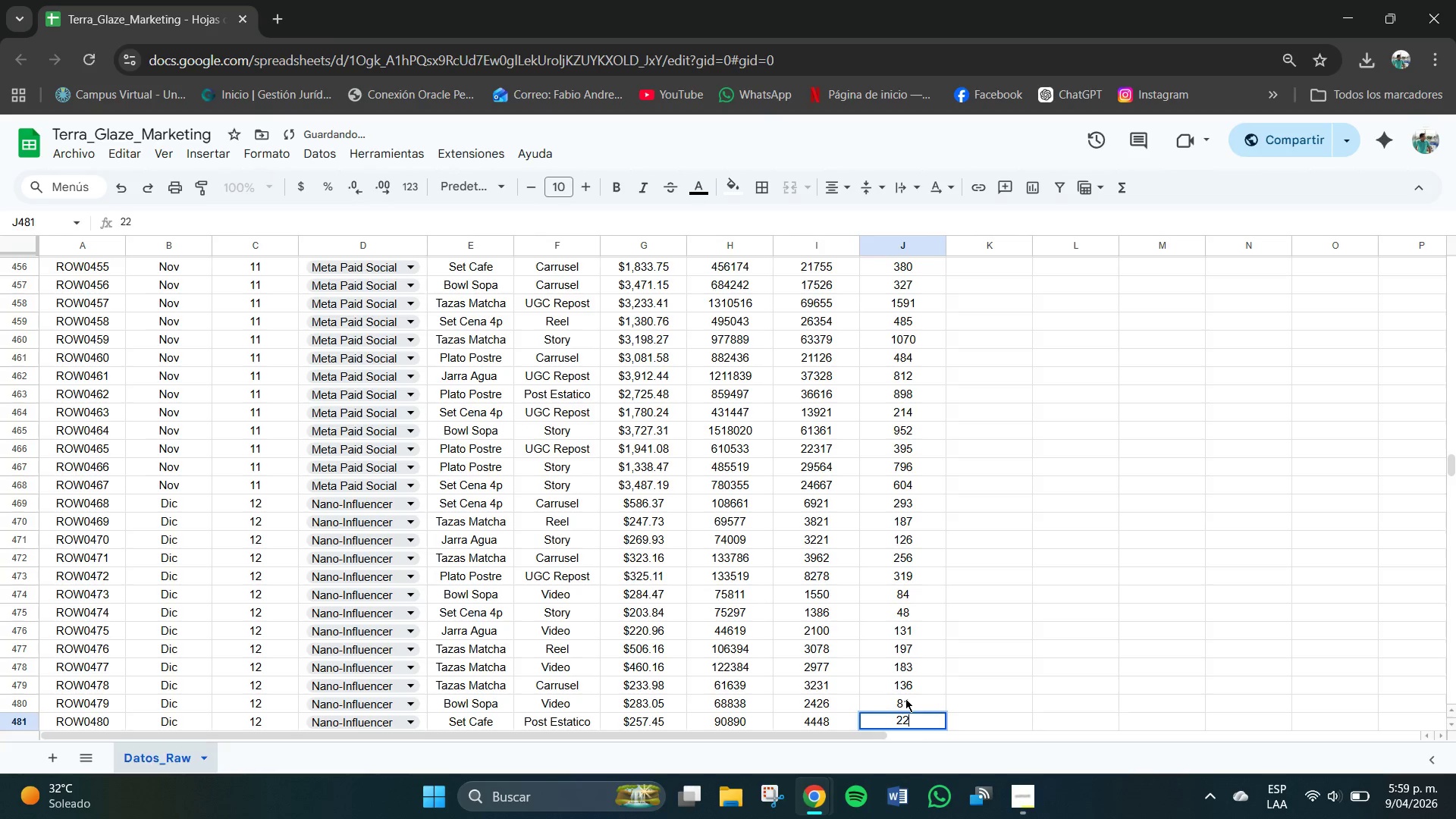 
key(Numpad4)
 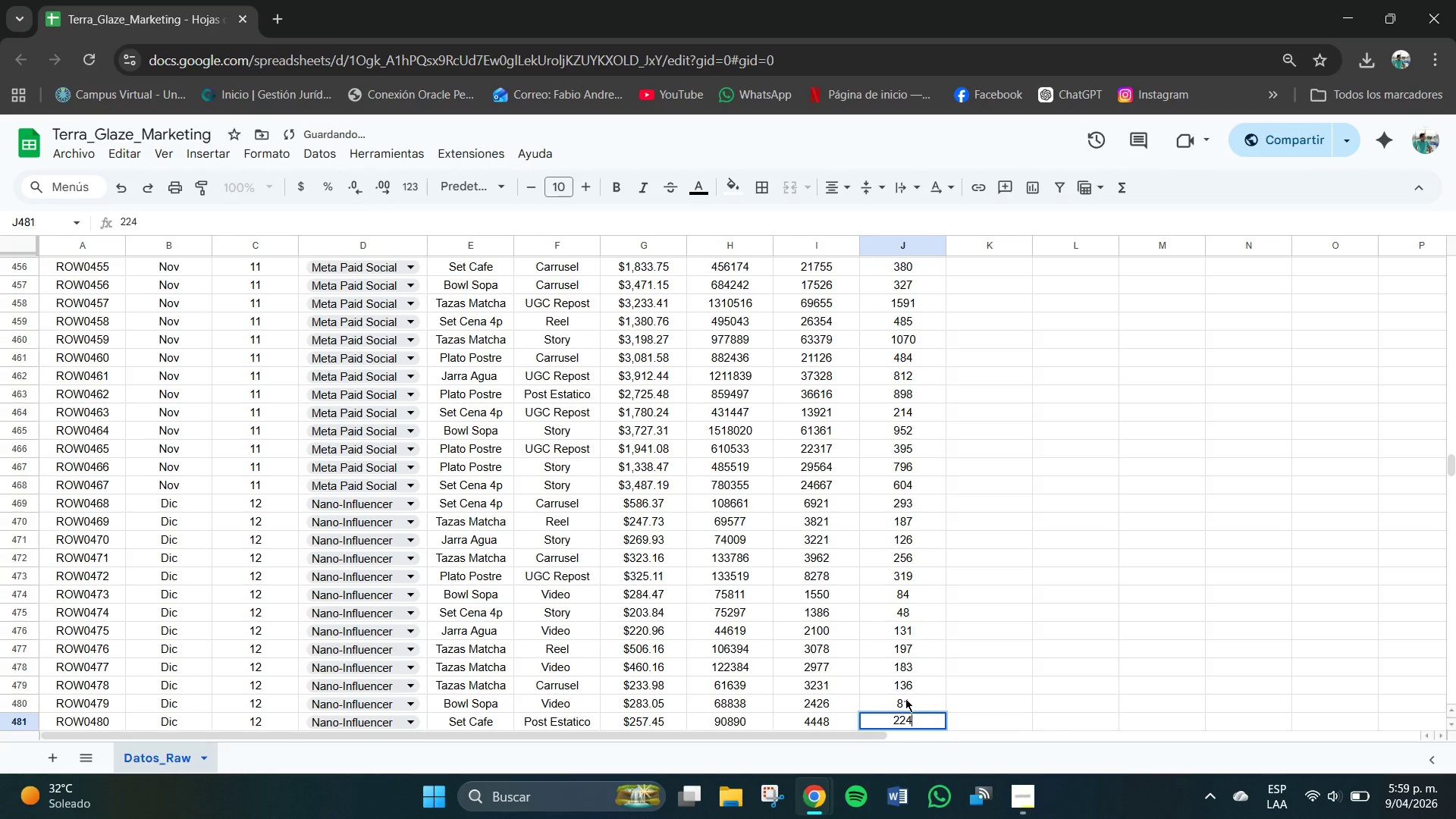 
key(NumpadEnter)
 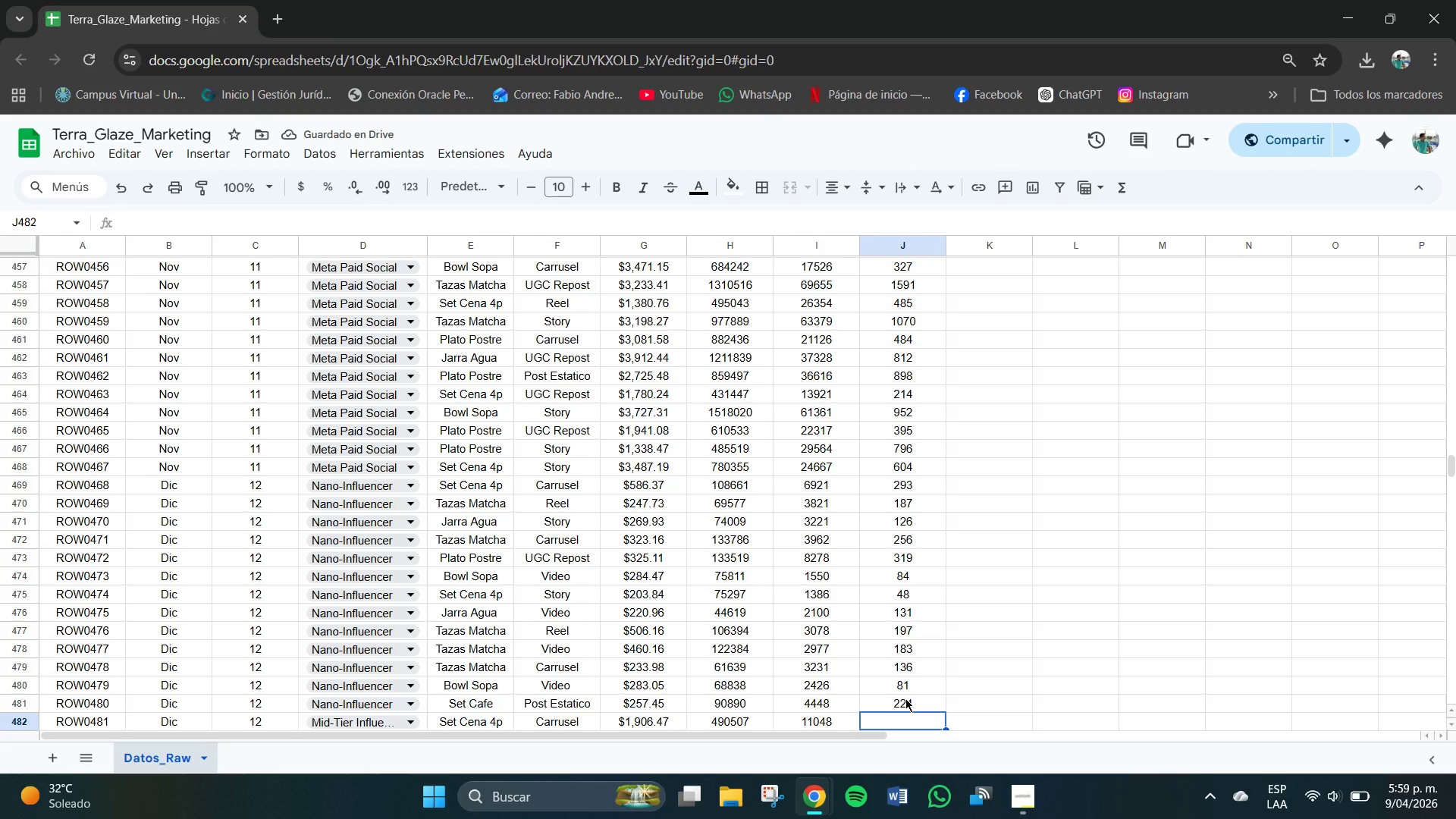 
wait(8.34)
 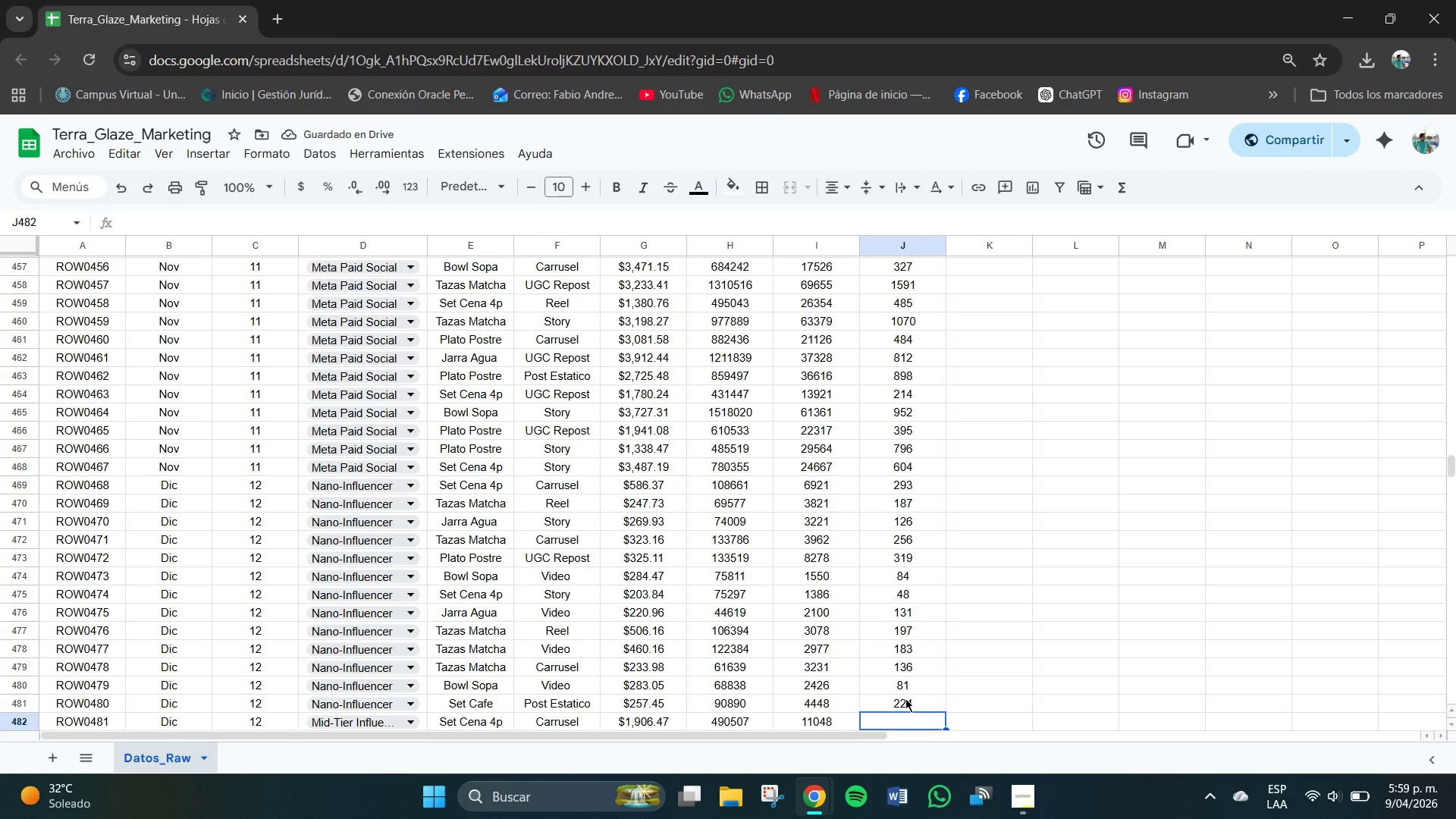 
key(Numpad3)
 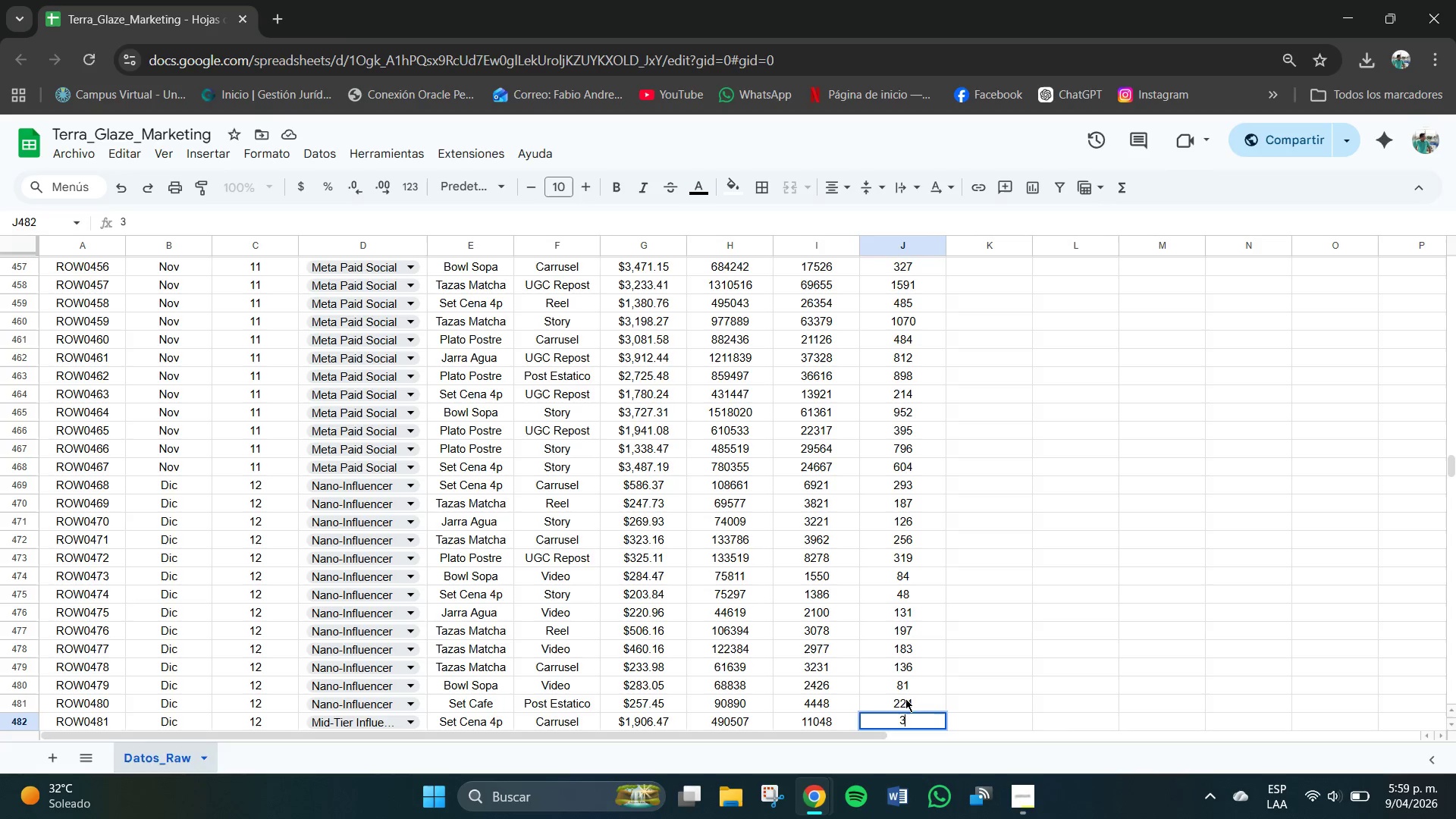 
key(Numpad8)
 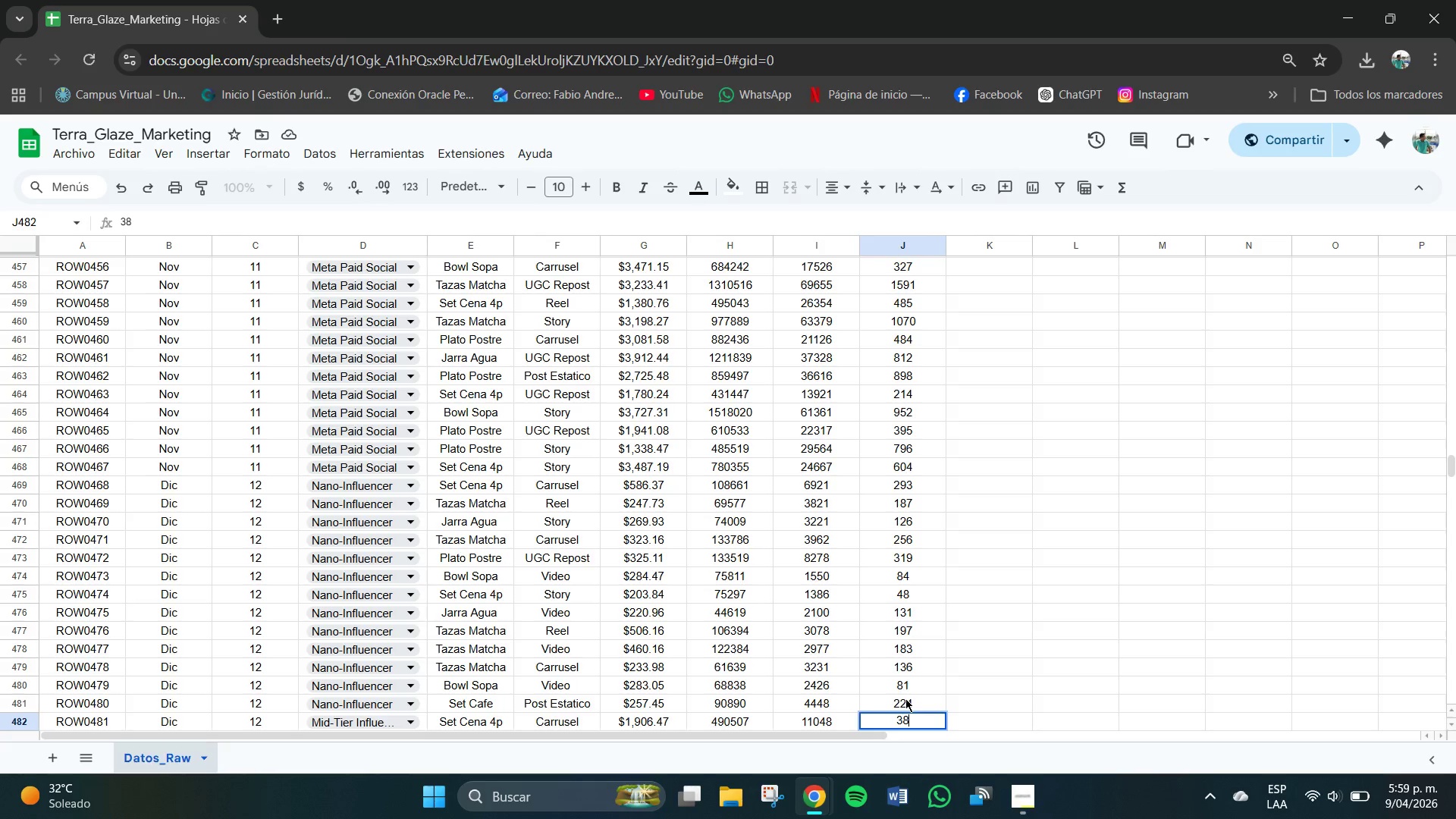 
key(Numpad6)
 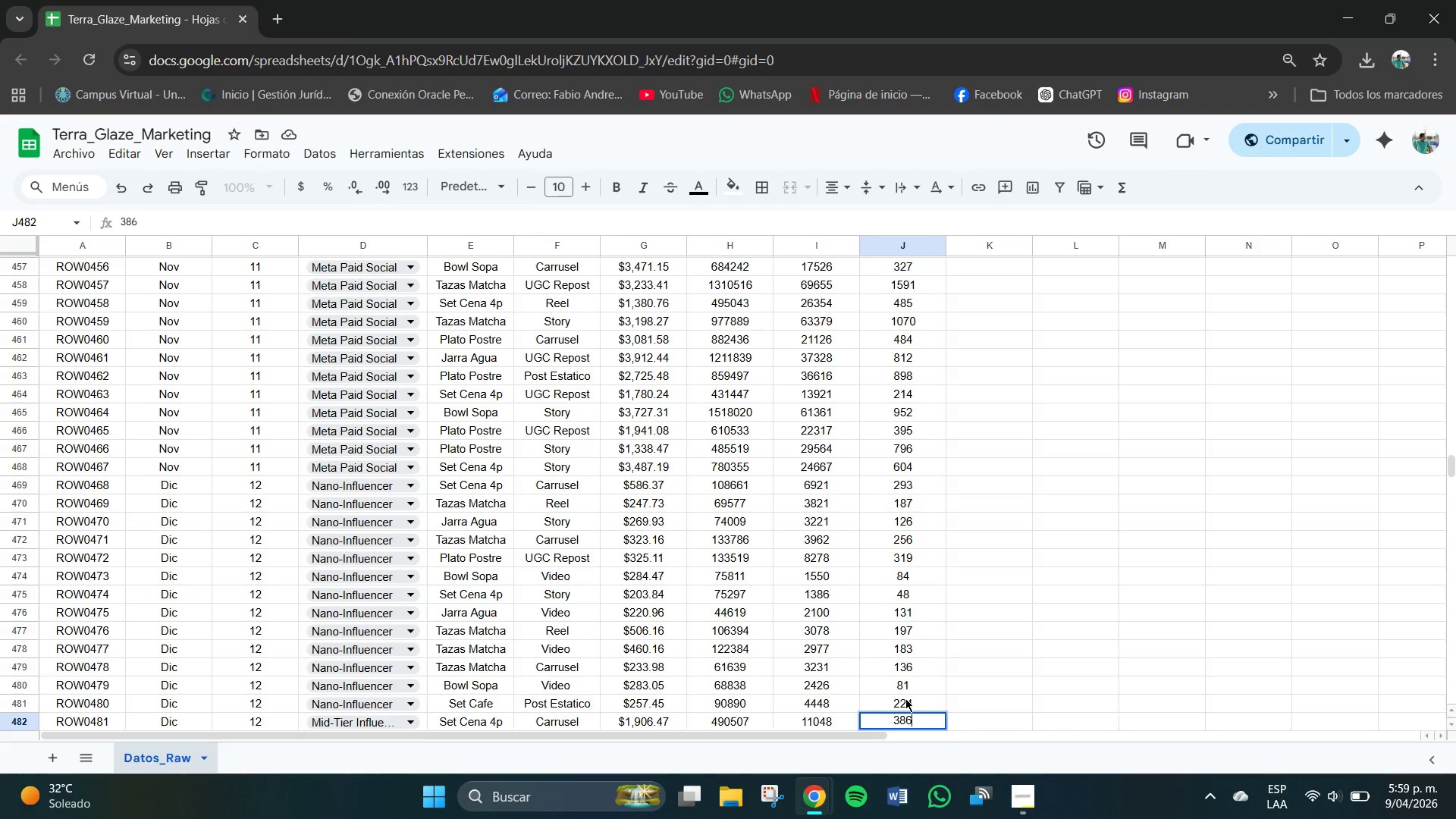 
key(NumpadEnter)
 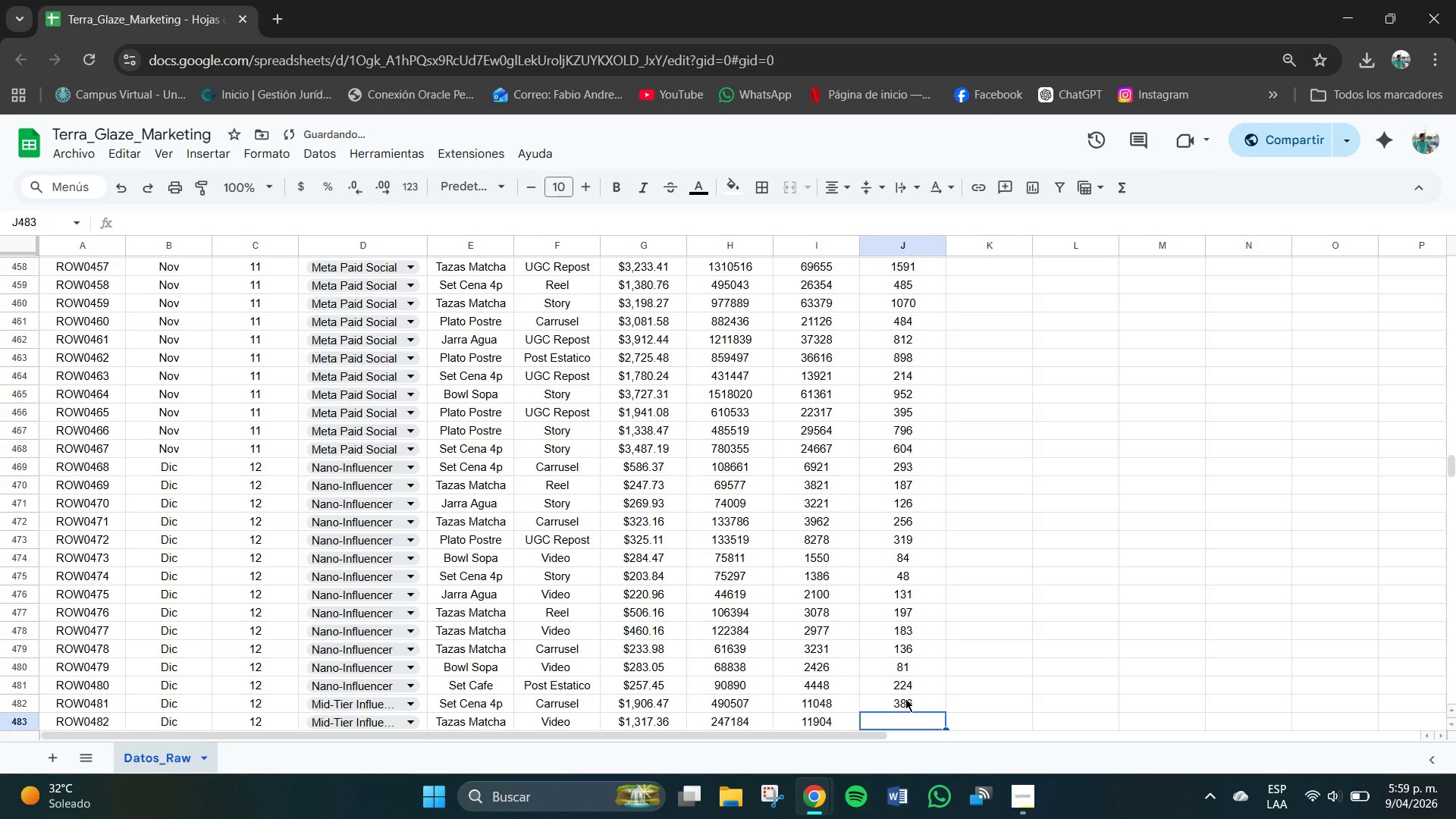 
key(Numpad3)
 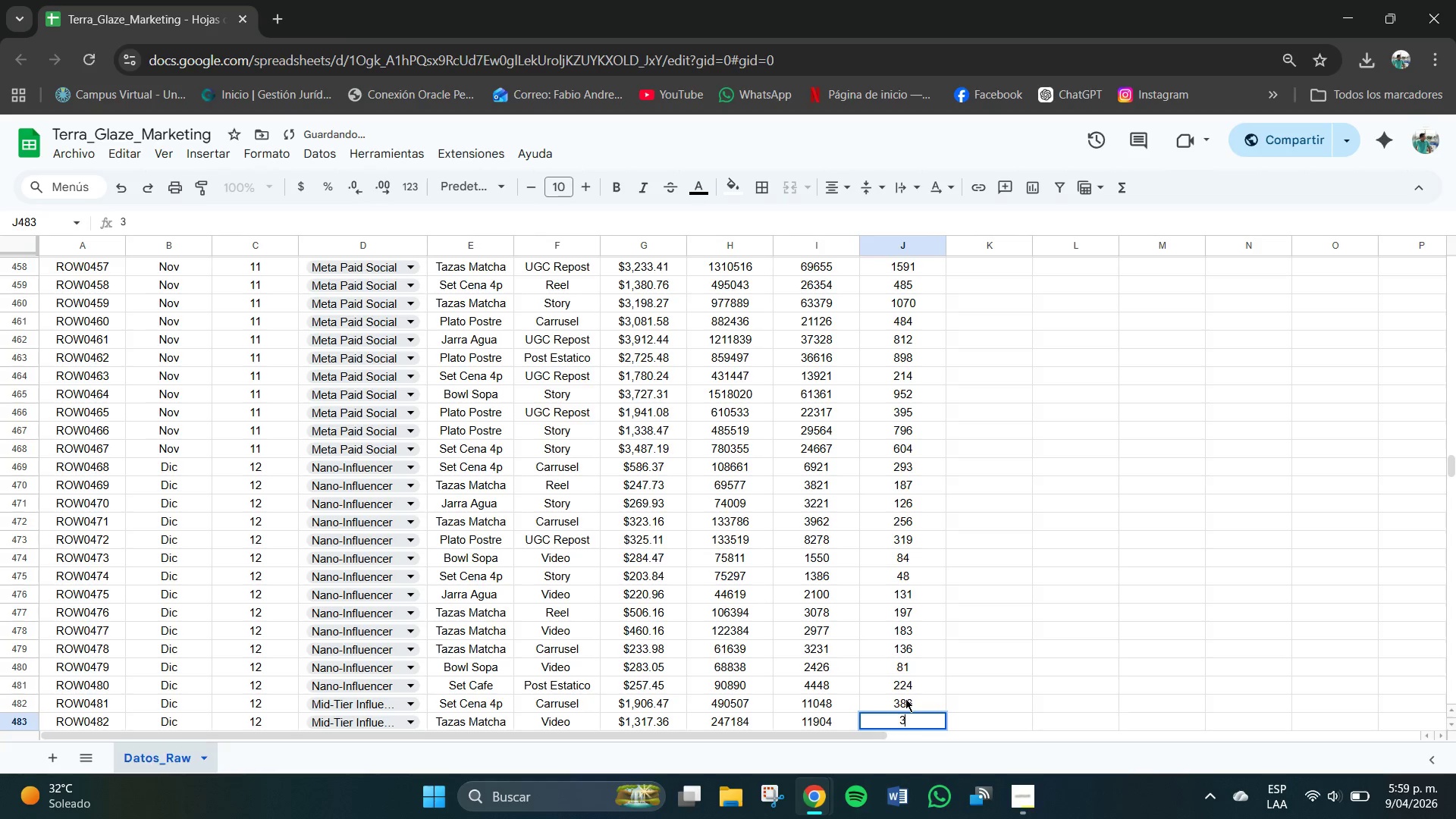 
key(Numpad5)
 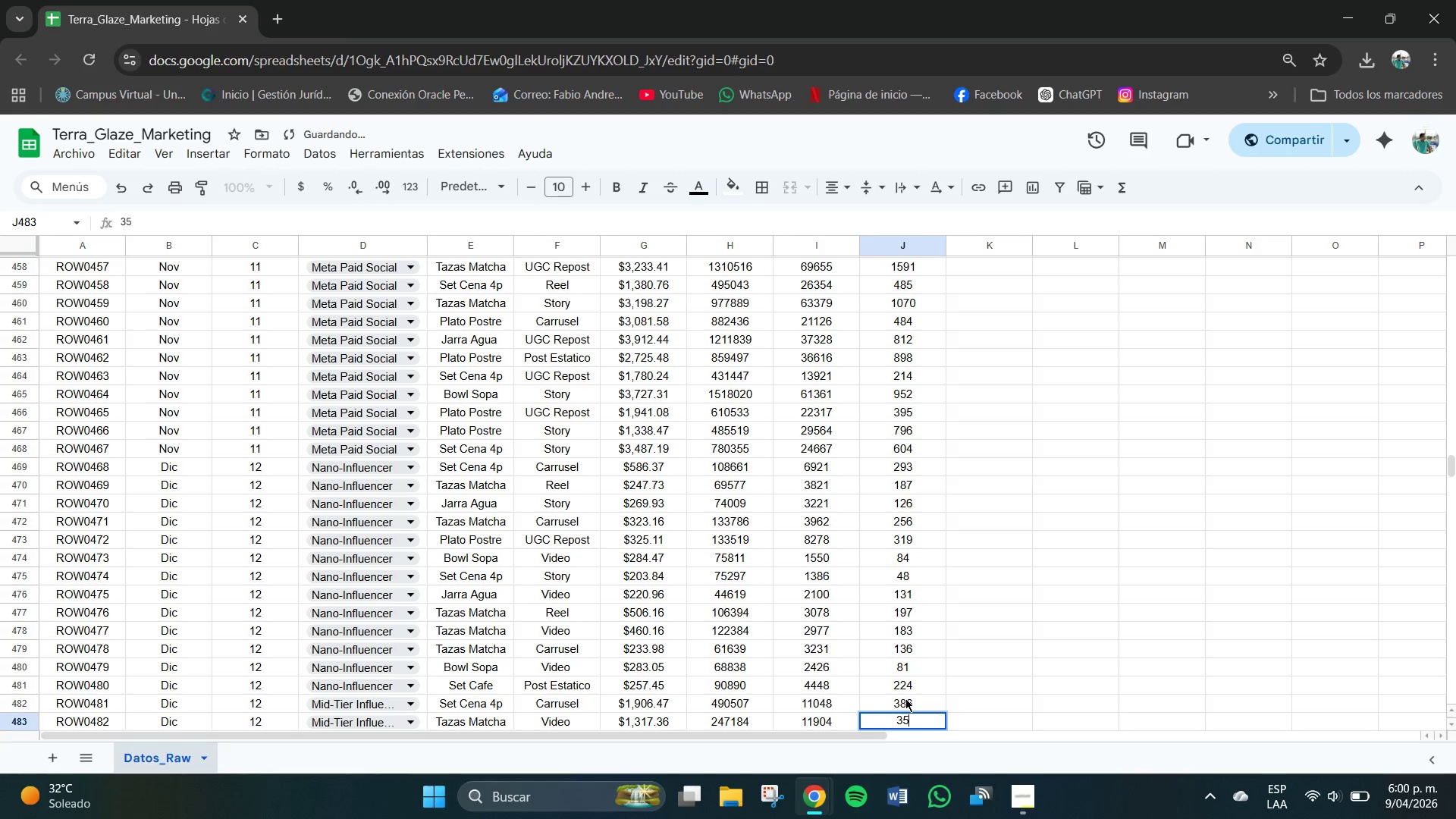 
key(Numpad1)
 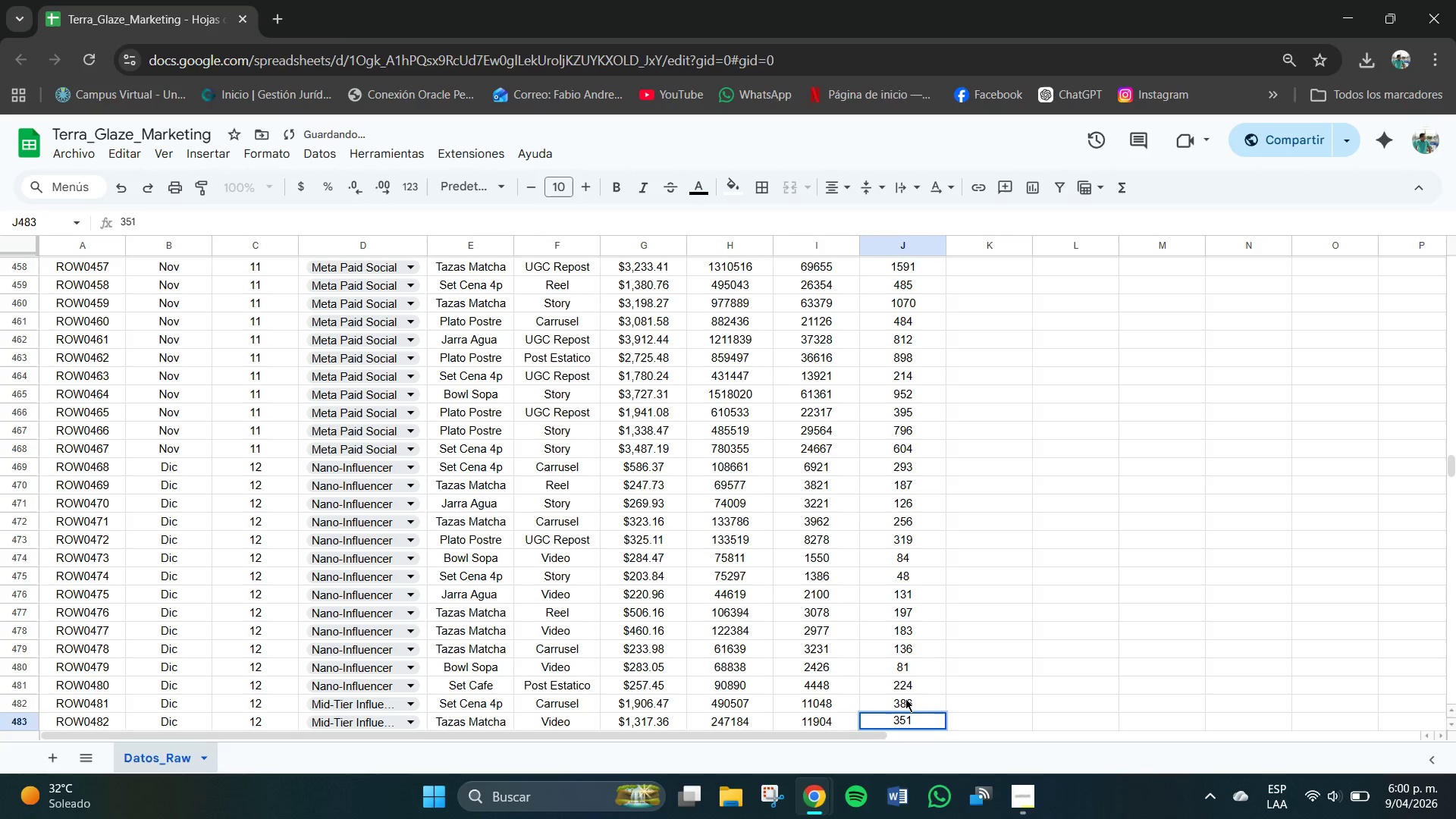 
key(NumpadEnter)
 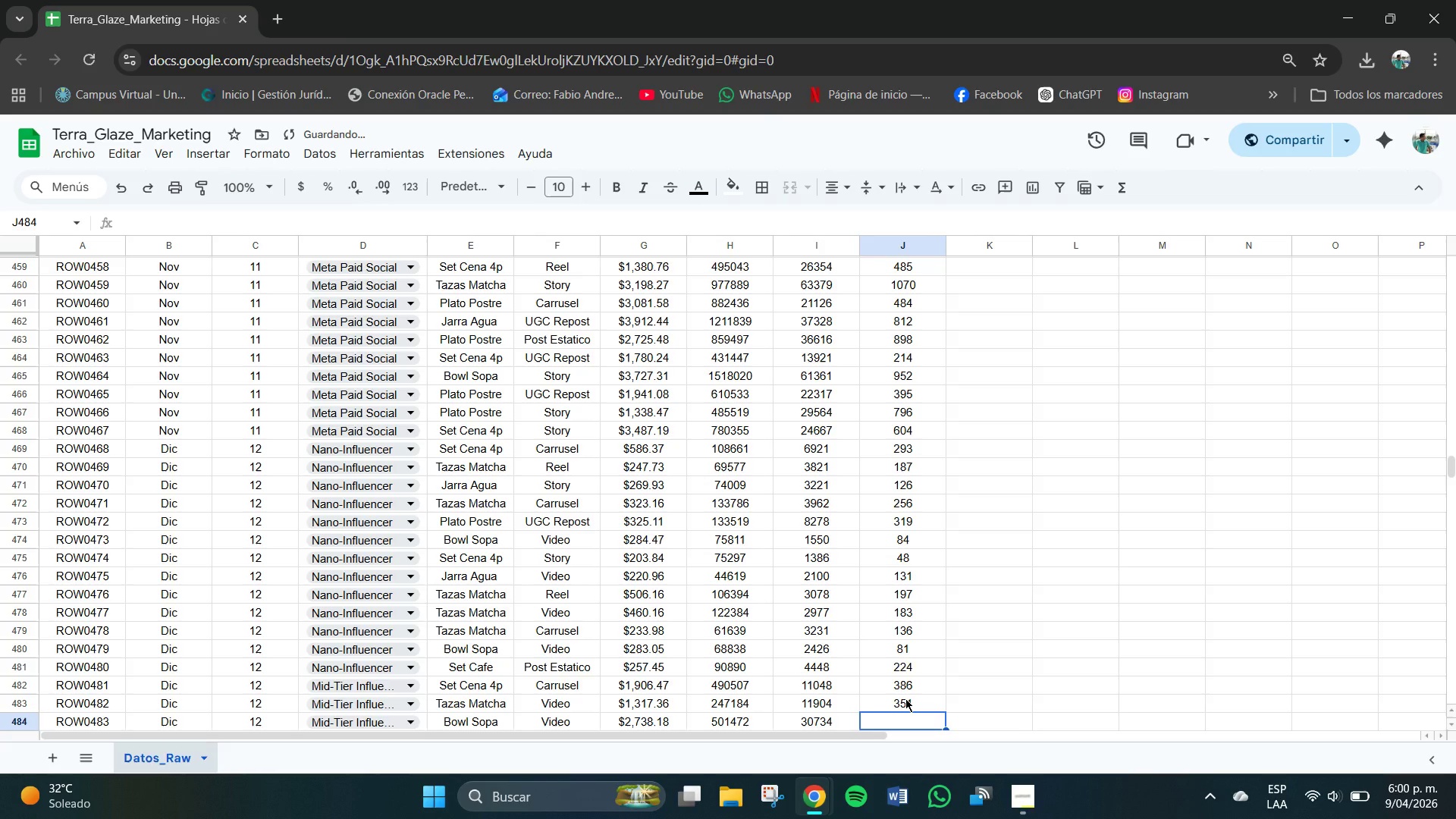 
key(Numpad1)
 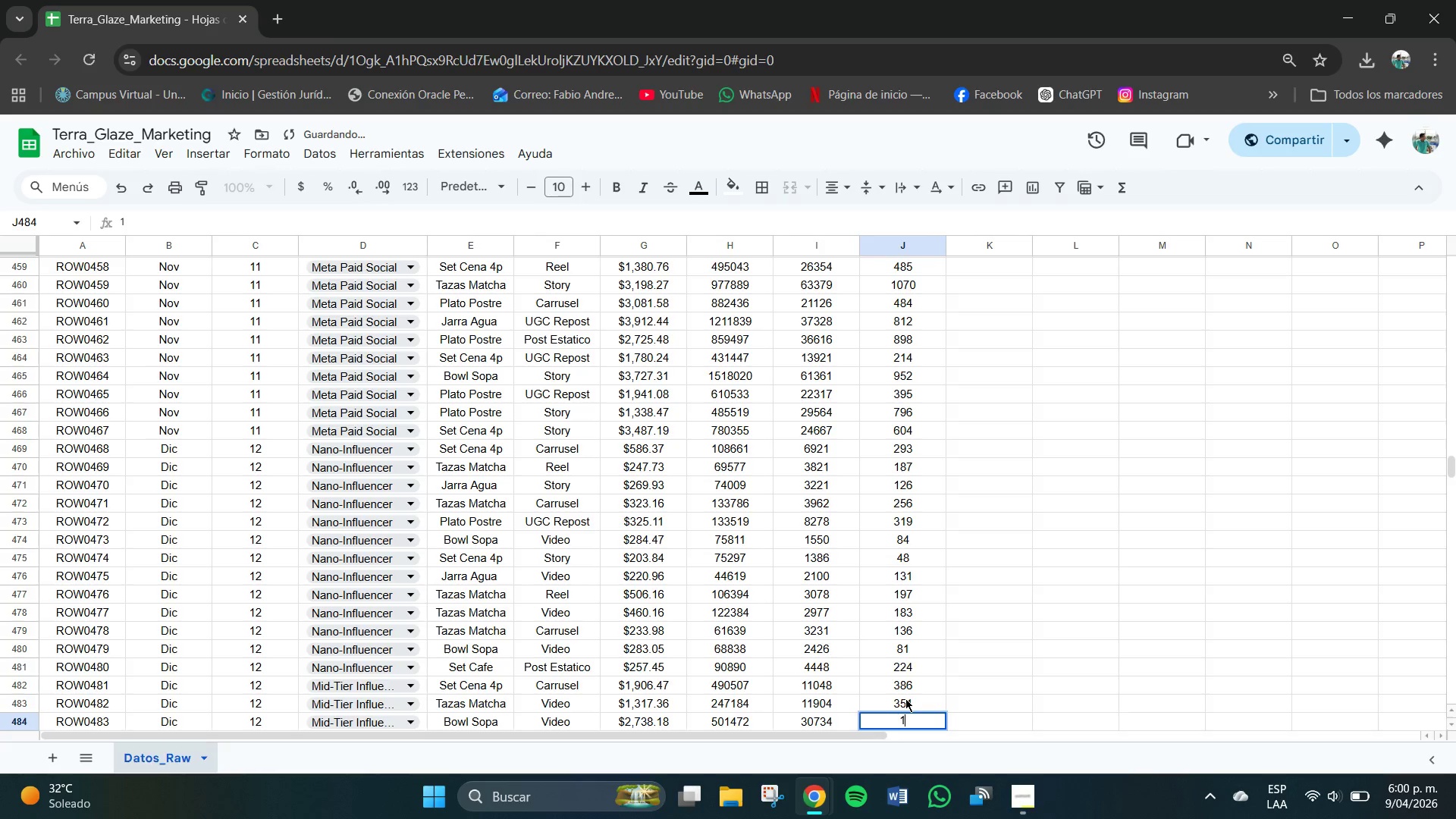 
key(Numpad0)
 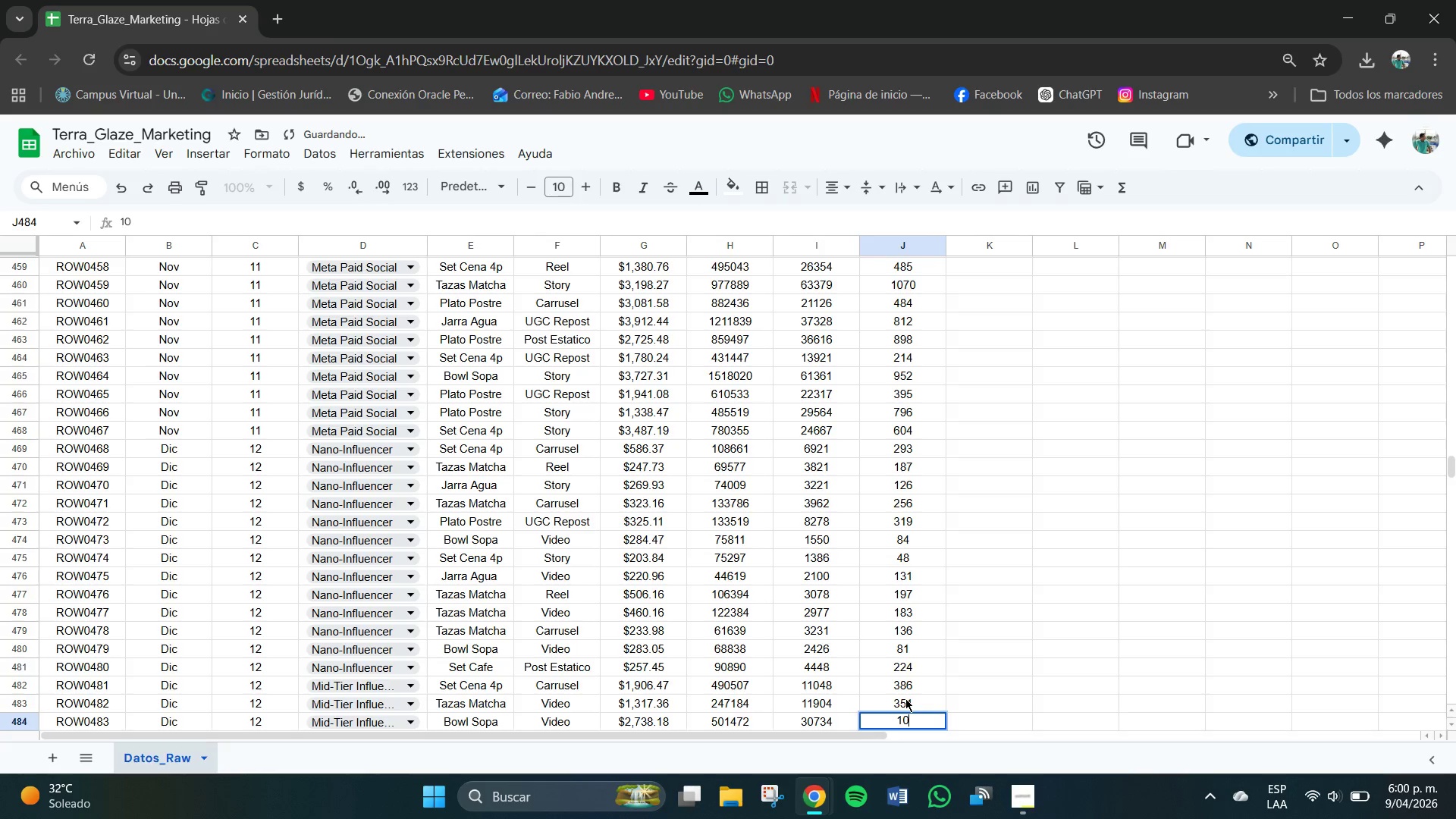 
key(Numpad7)
 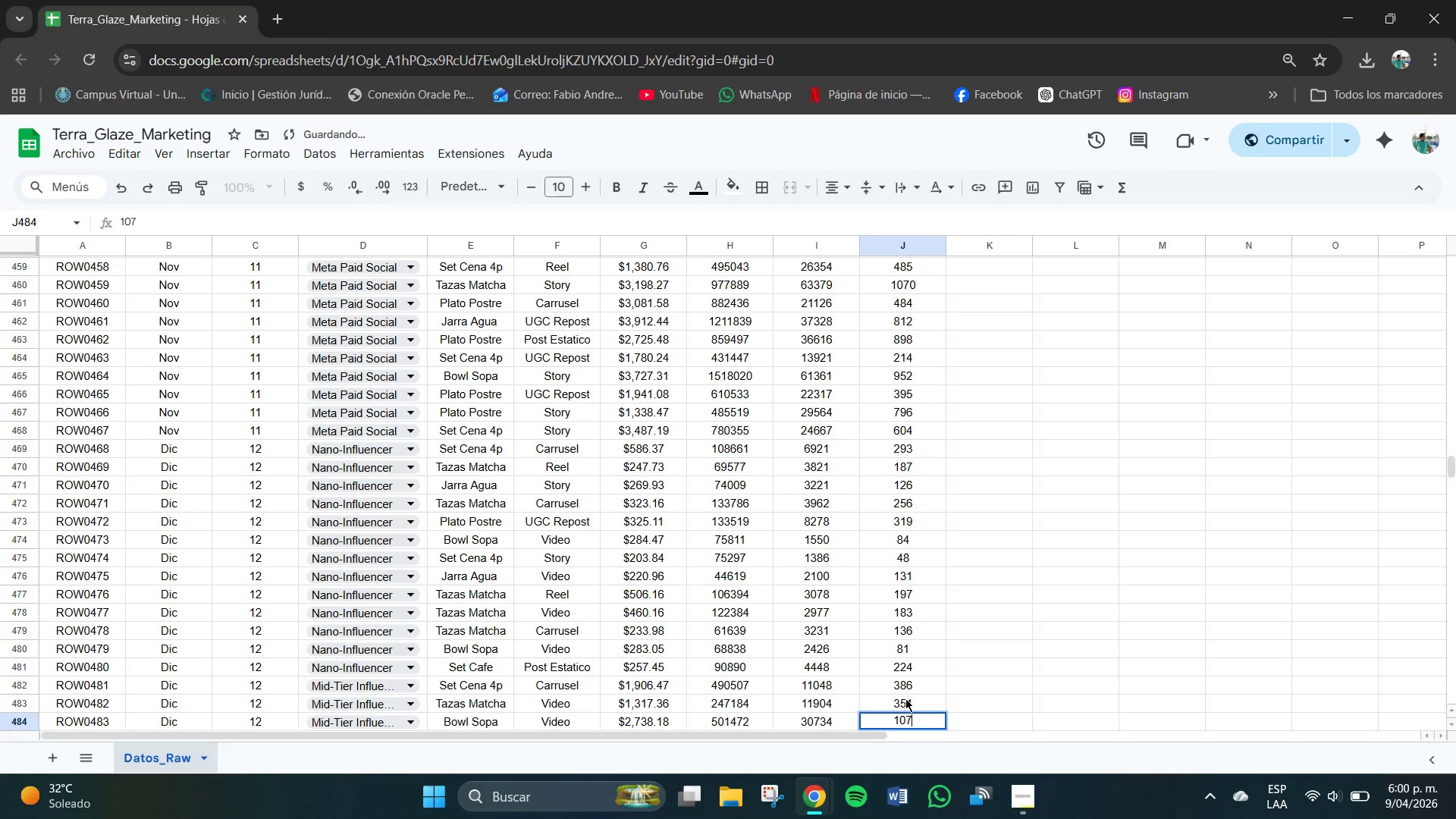 
key(Numpad3)
 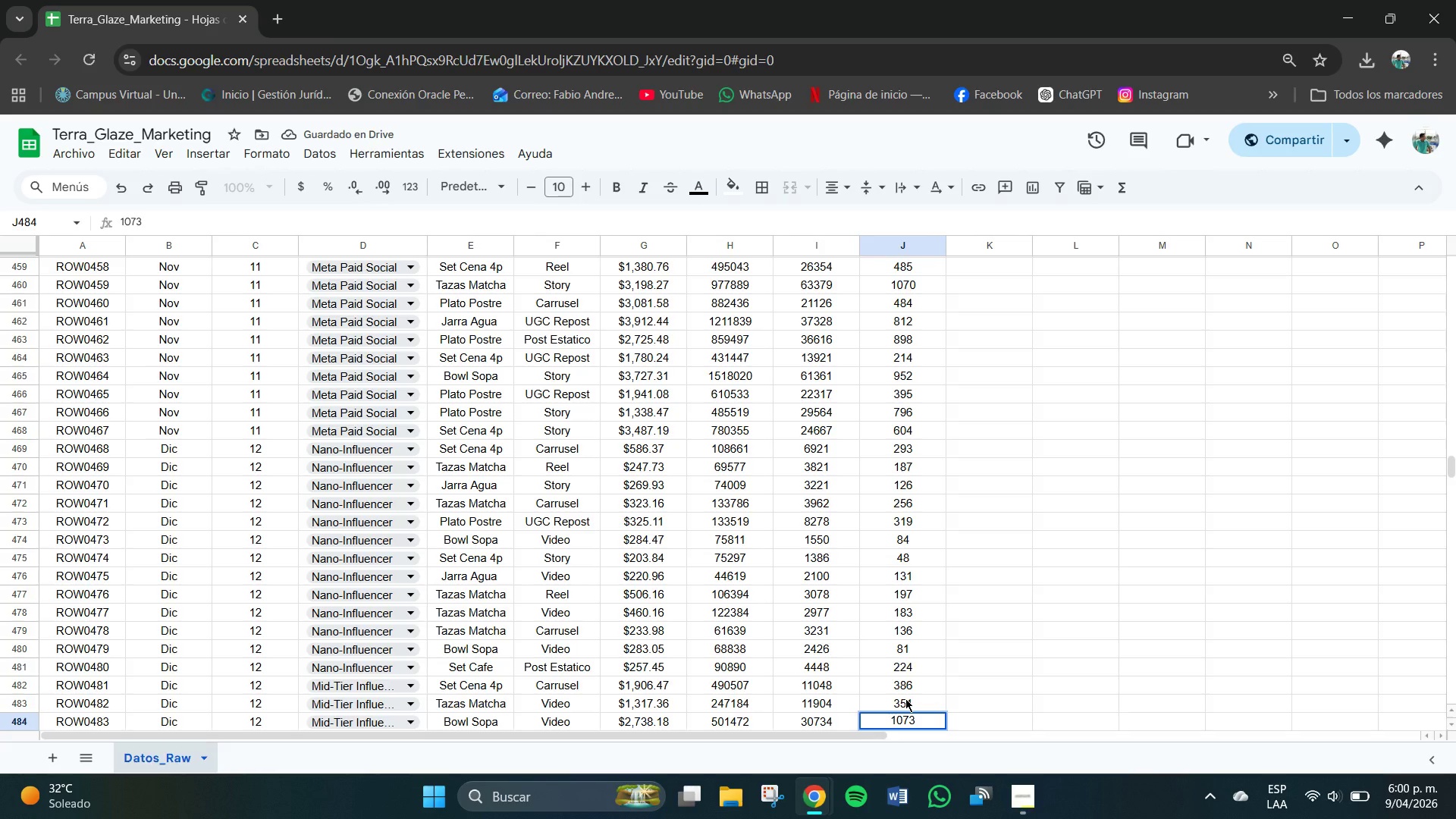 
key(NumpadEnter)
 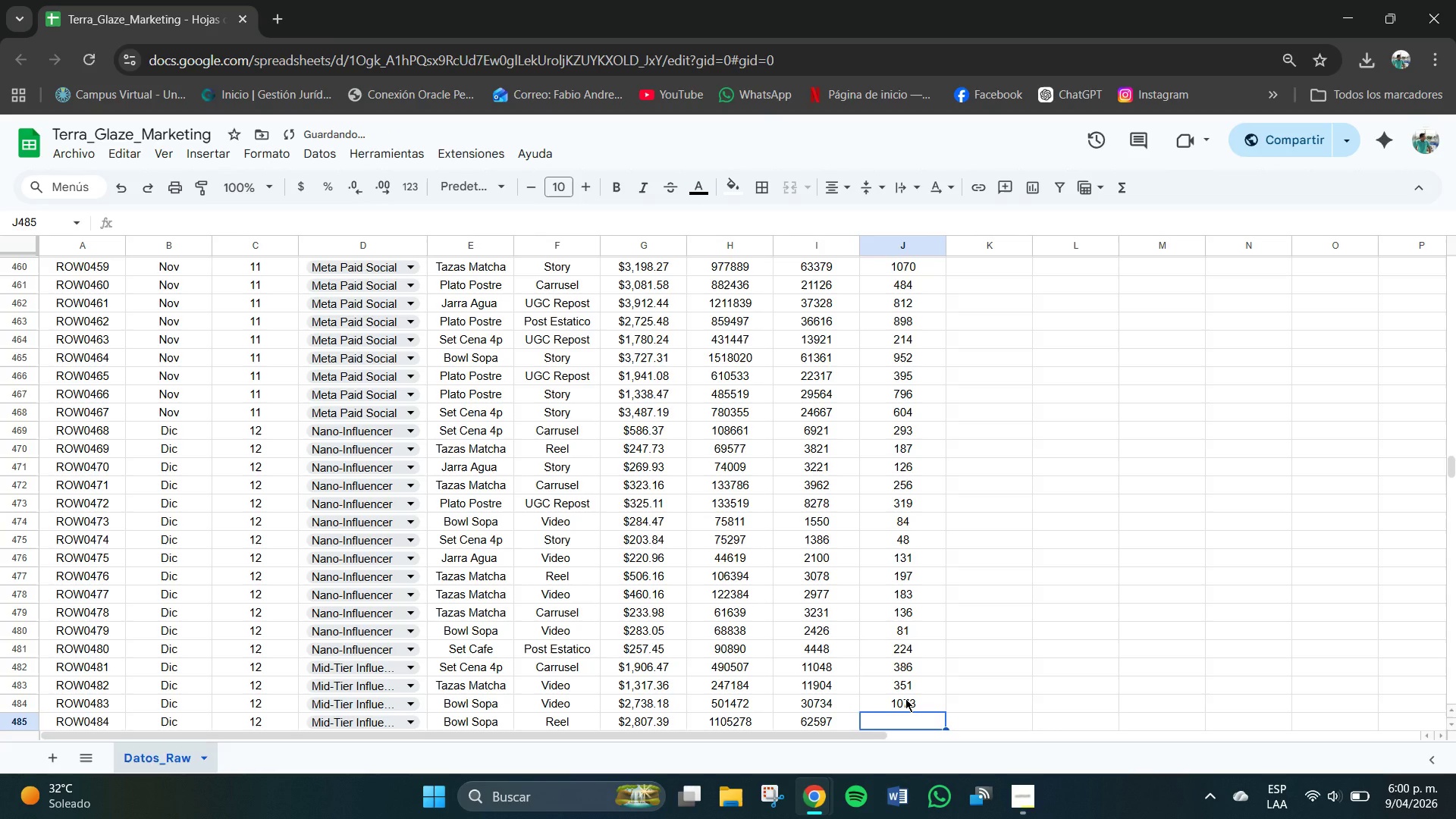 
key(Numpad2)
 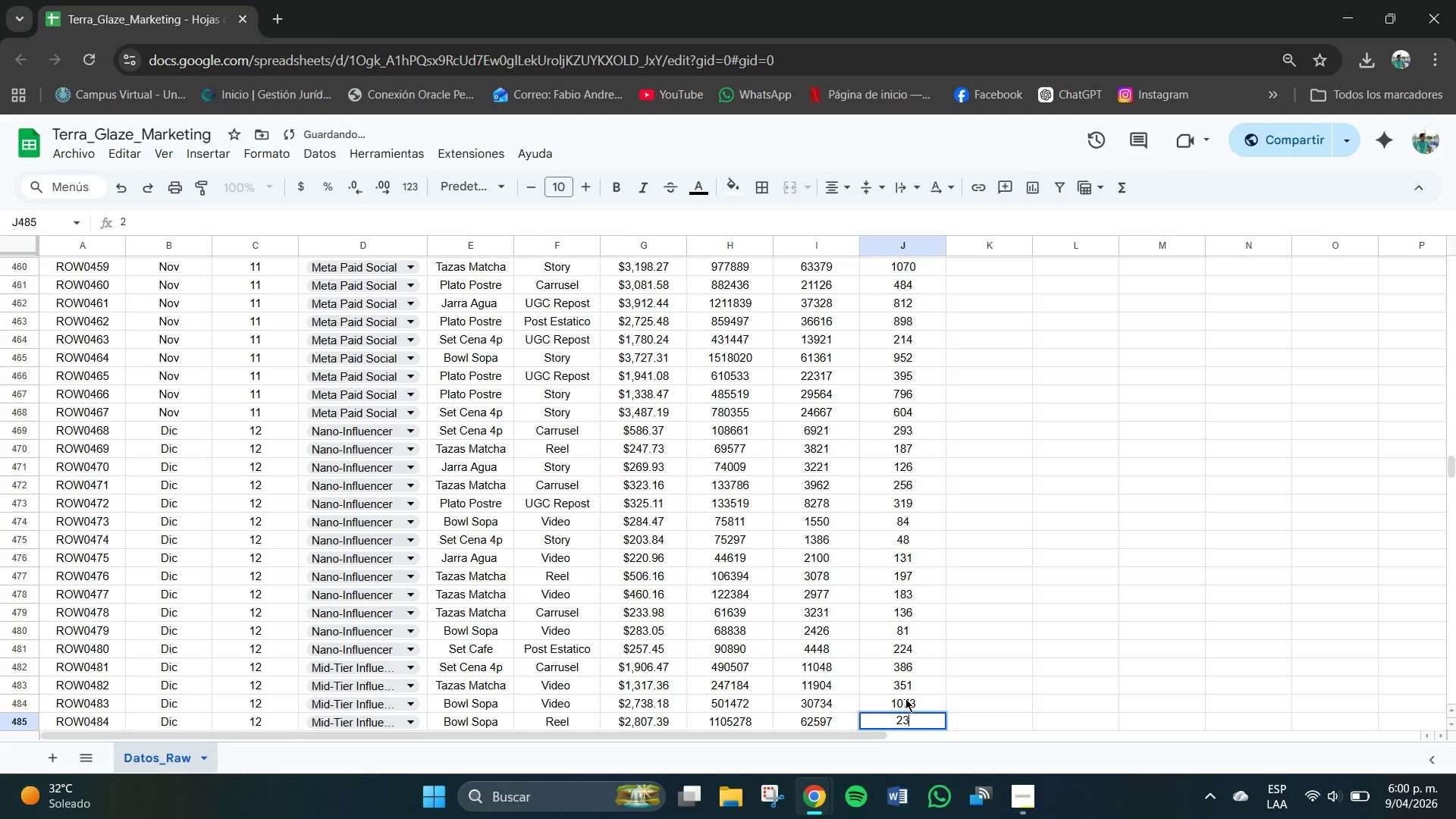 
key(Numpad3)
 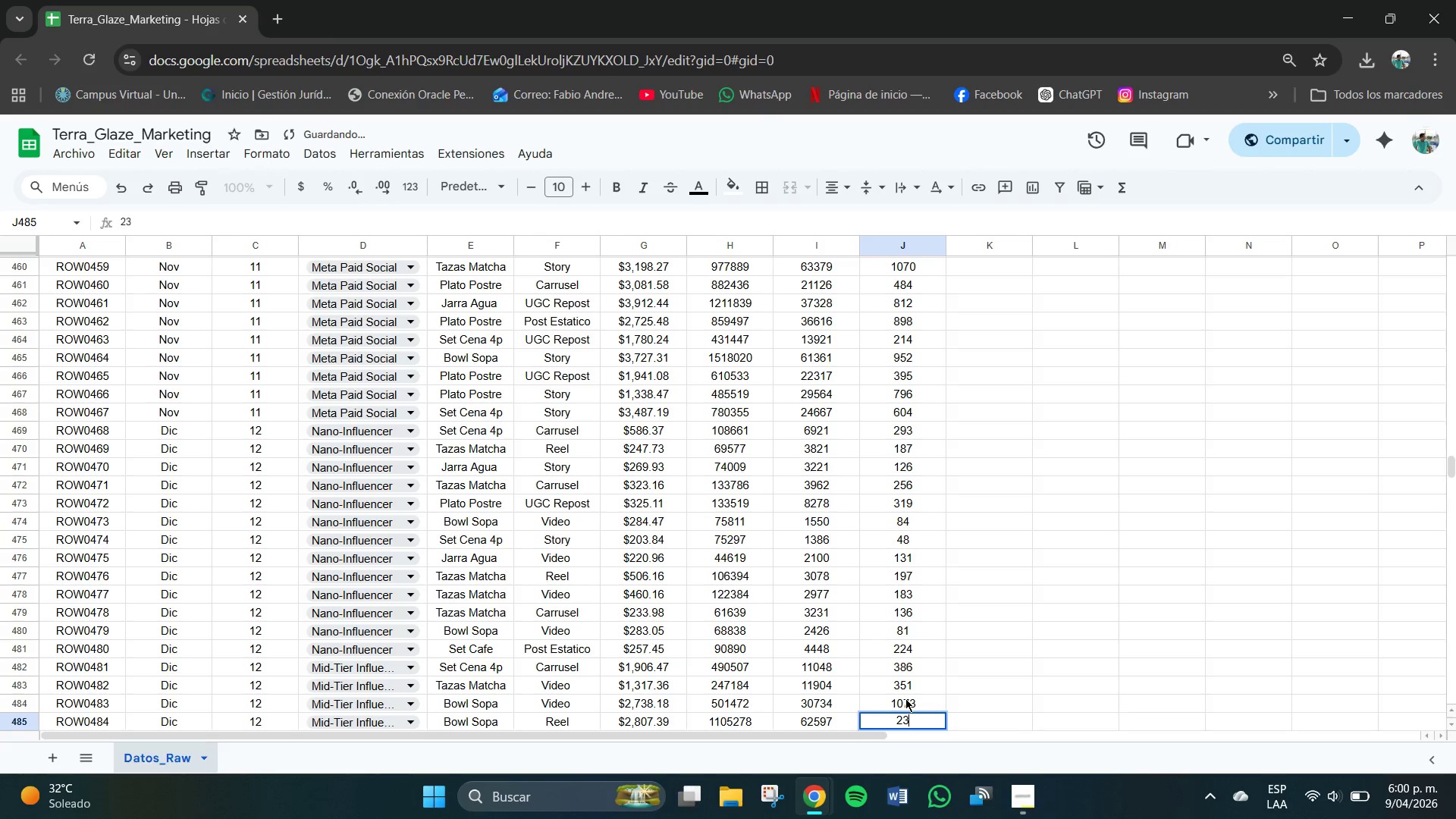 
key(Numpad6)
 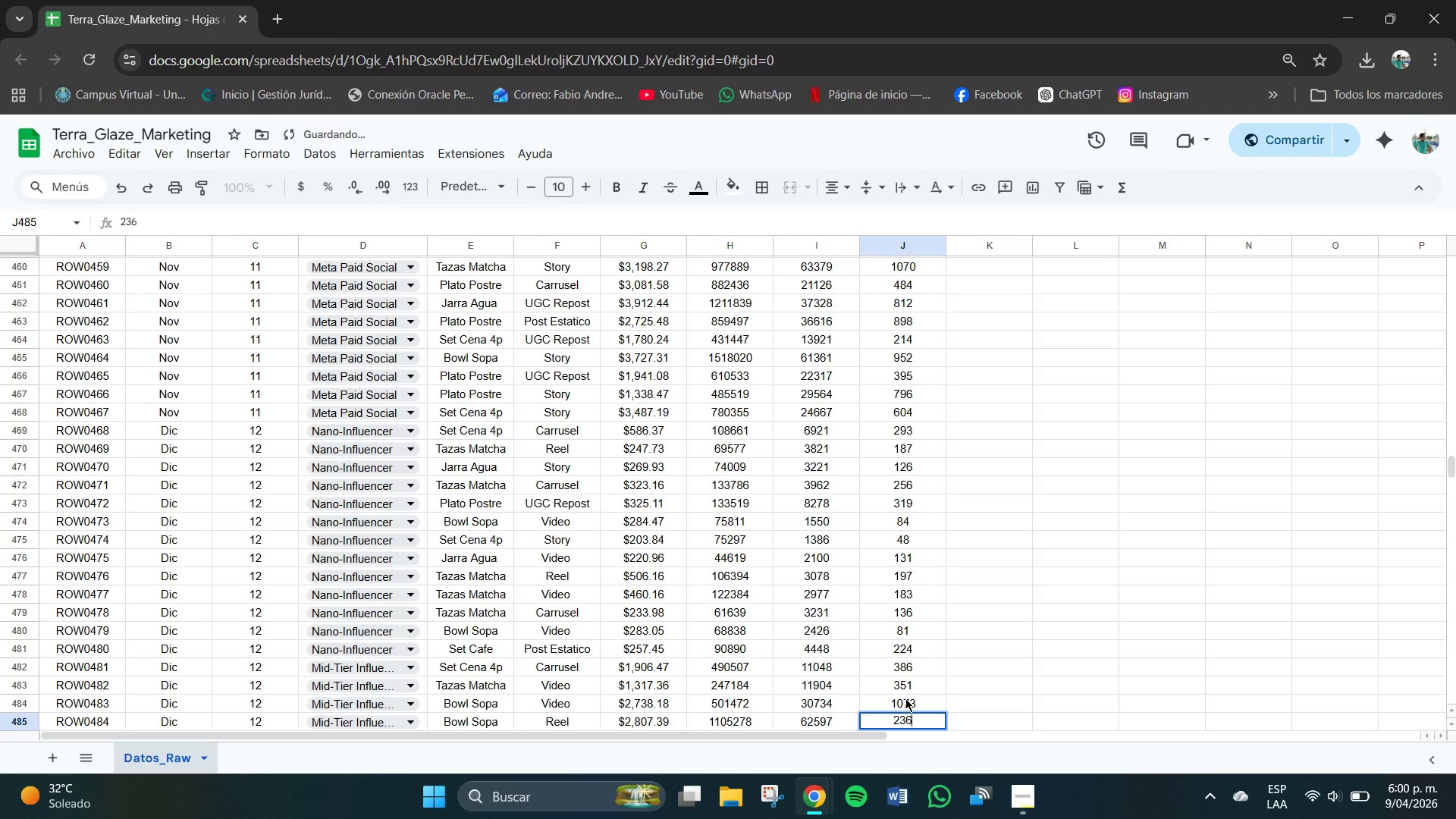 
key(Numpad0)
 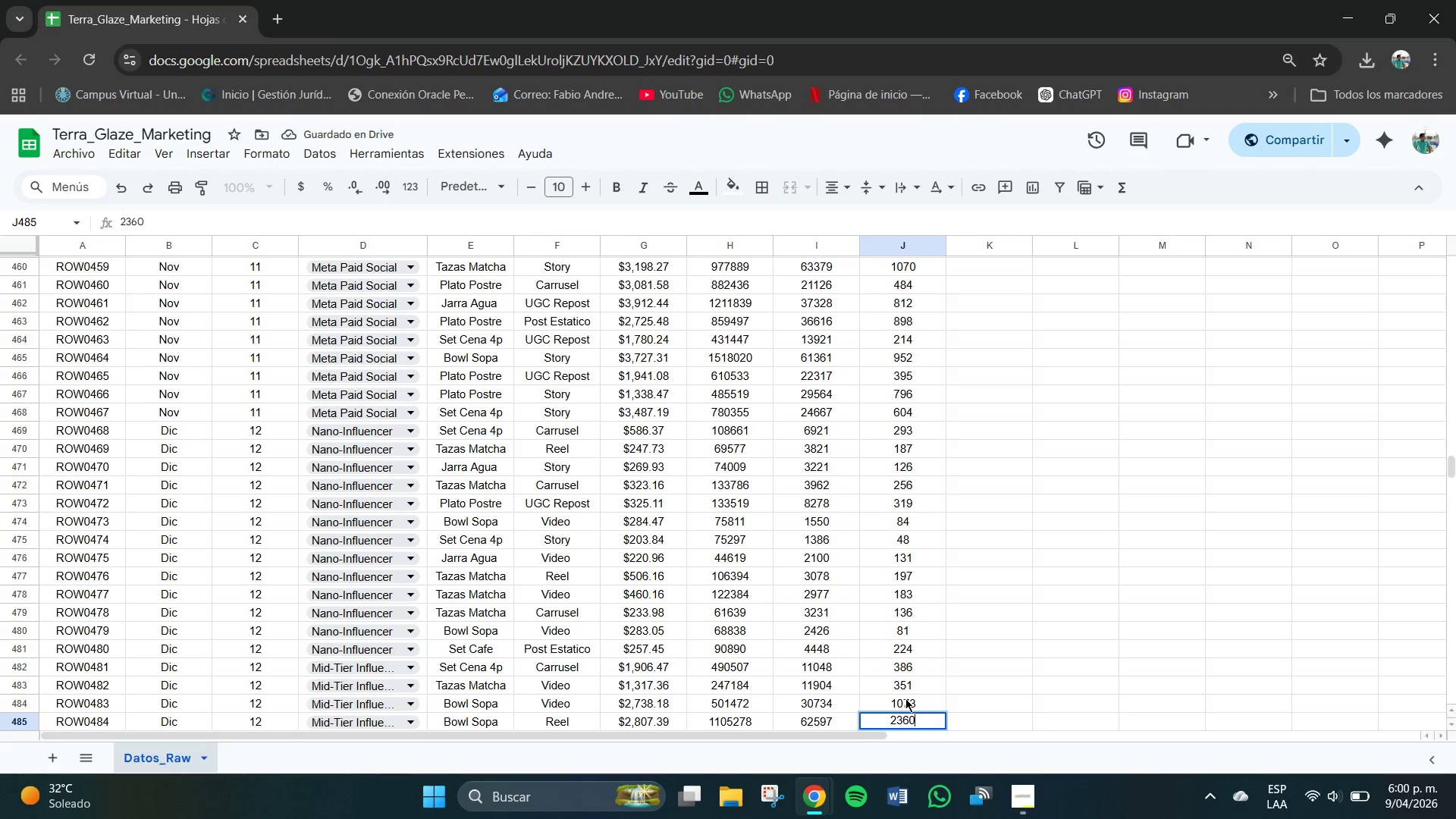 
key(NumpadEnter)
 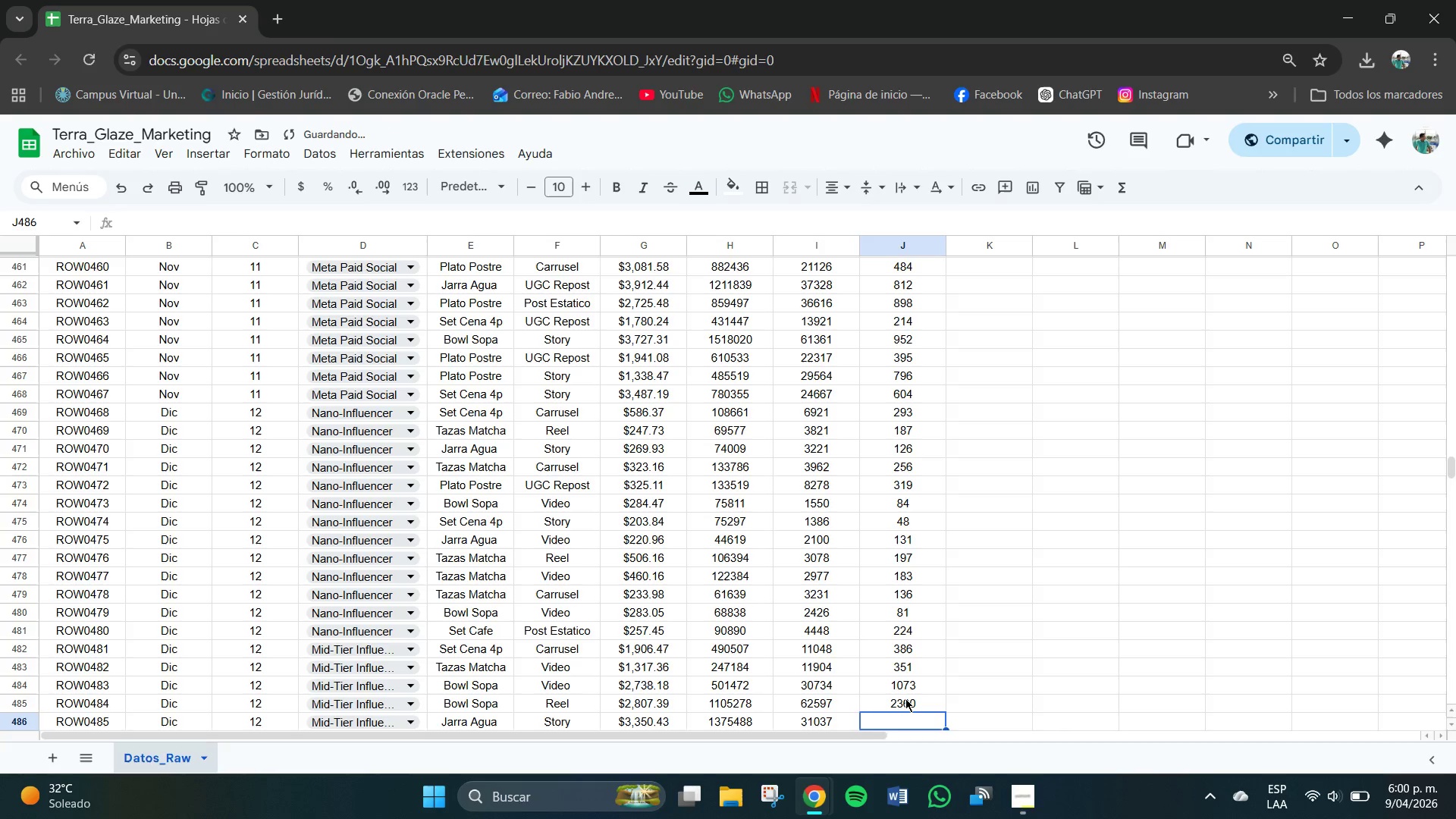 
key(Numpad1)
 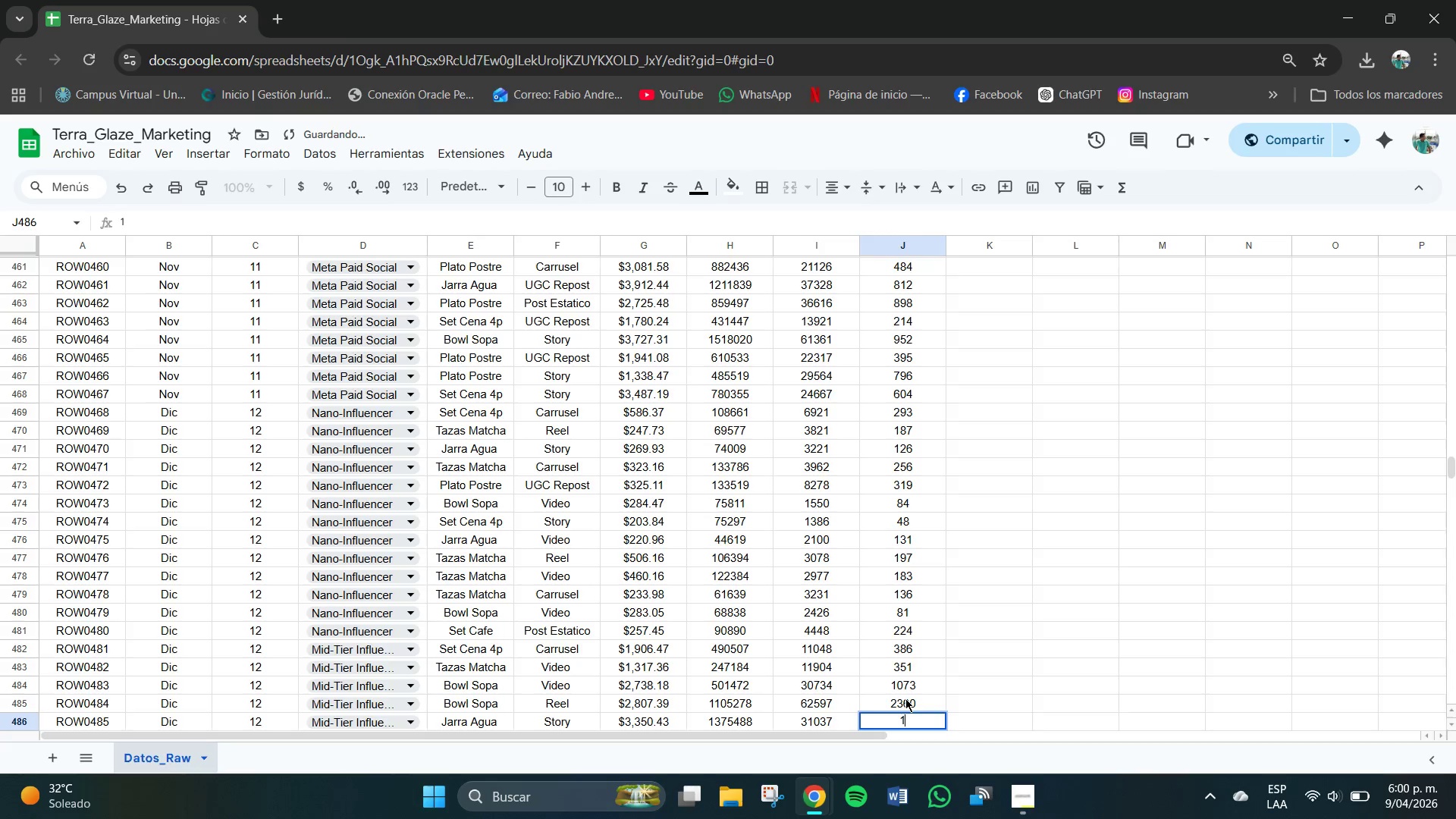 
key(Numpad1)
 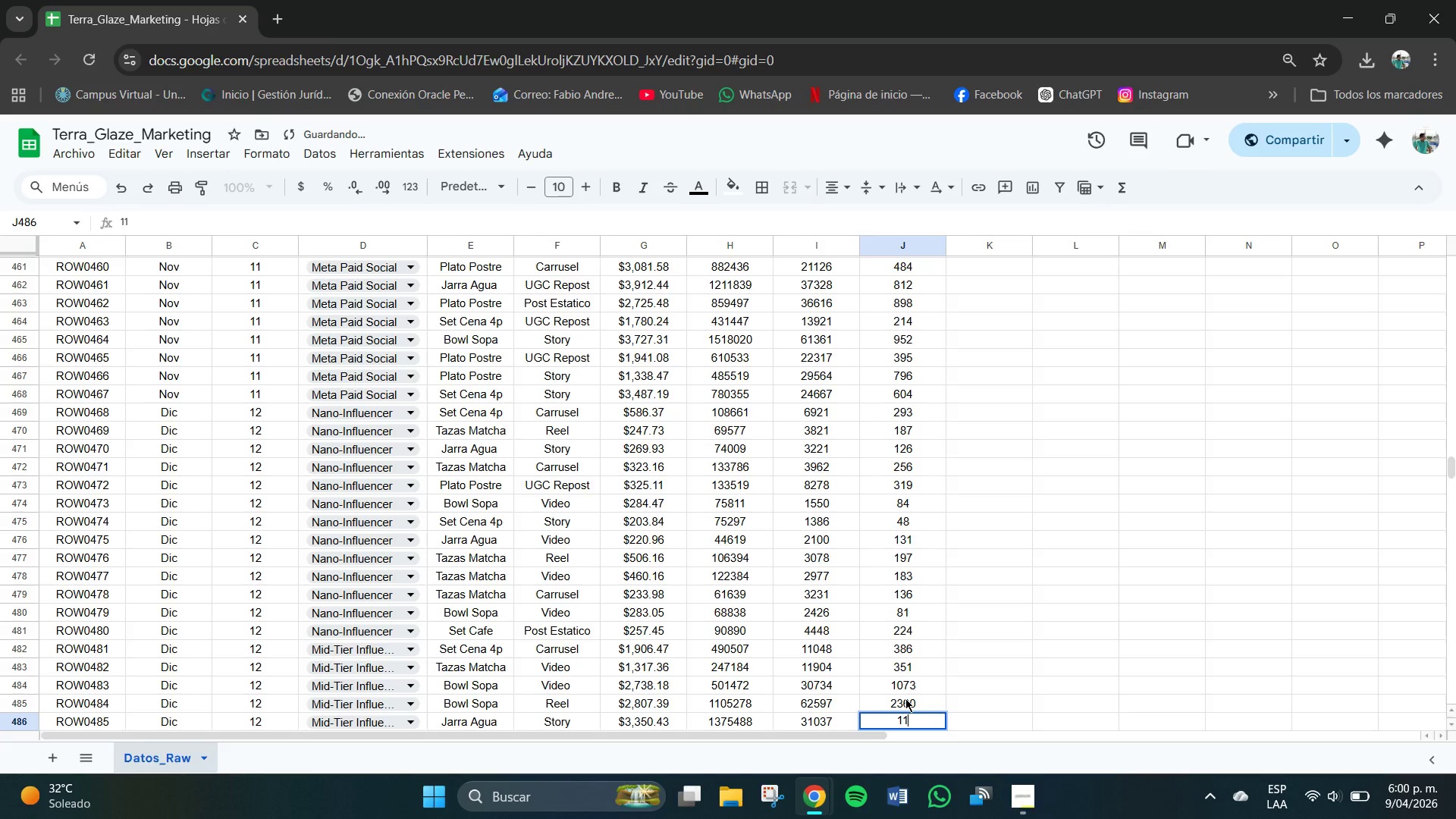 
key(Numpad2)
 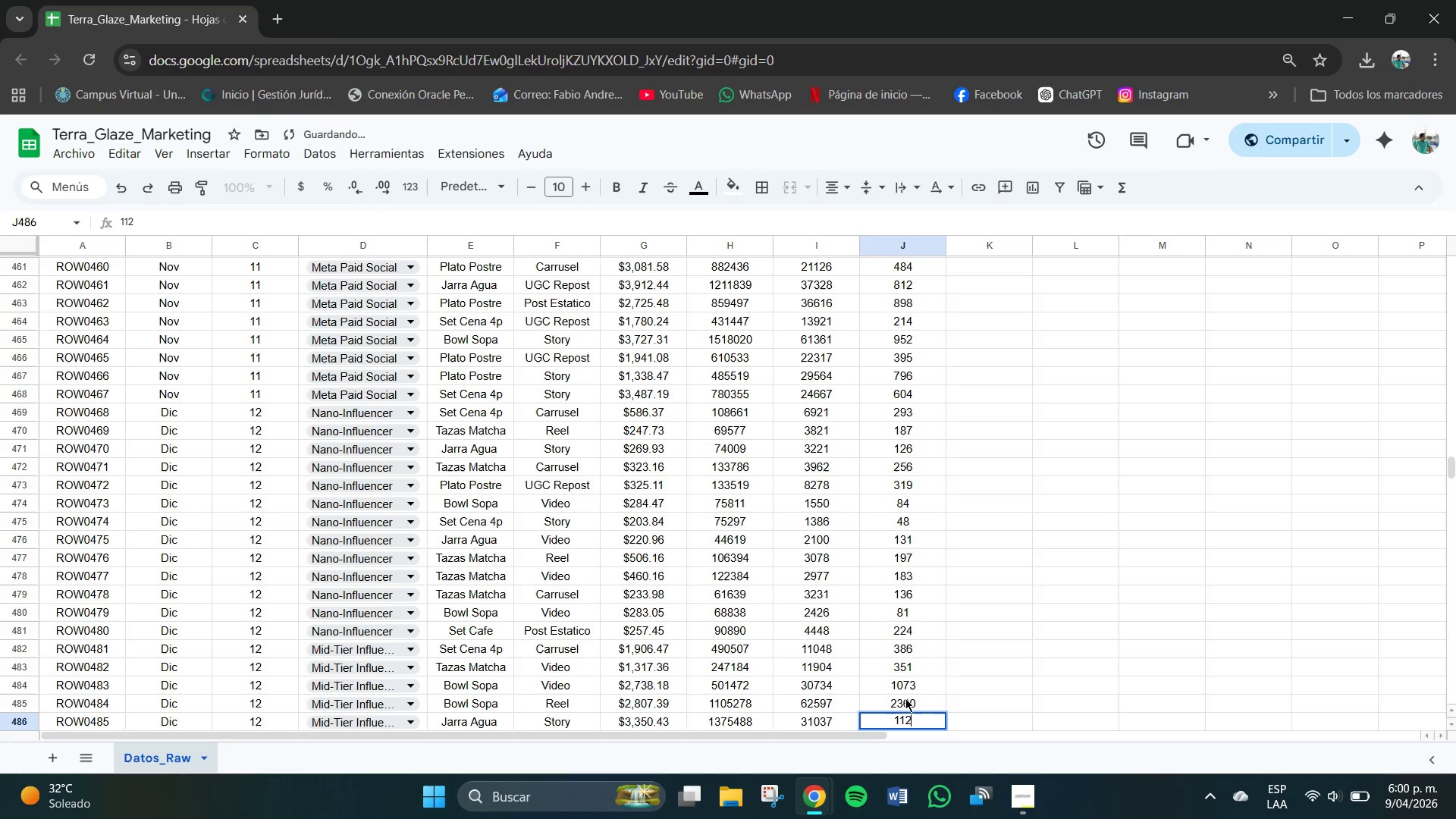 
key(Numpad7)
 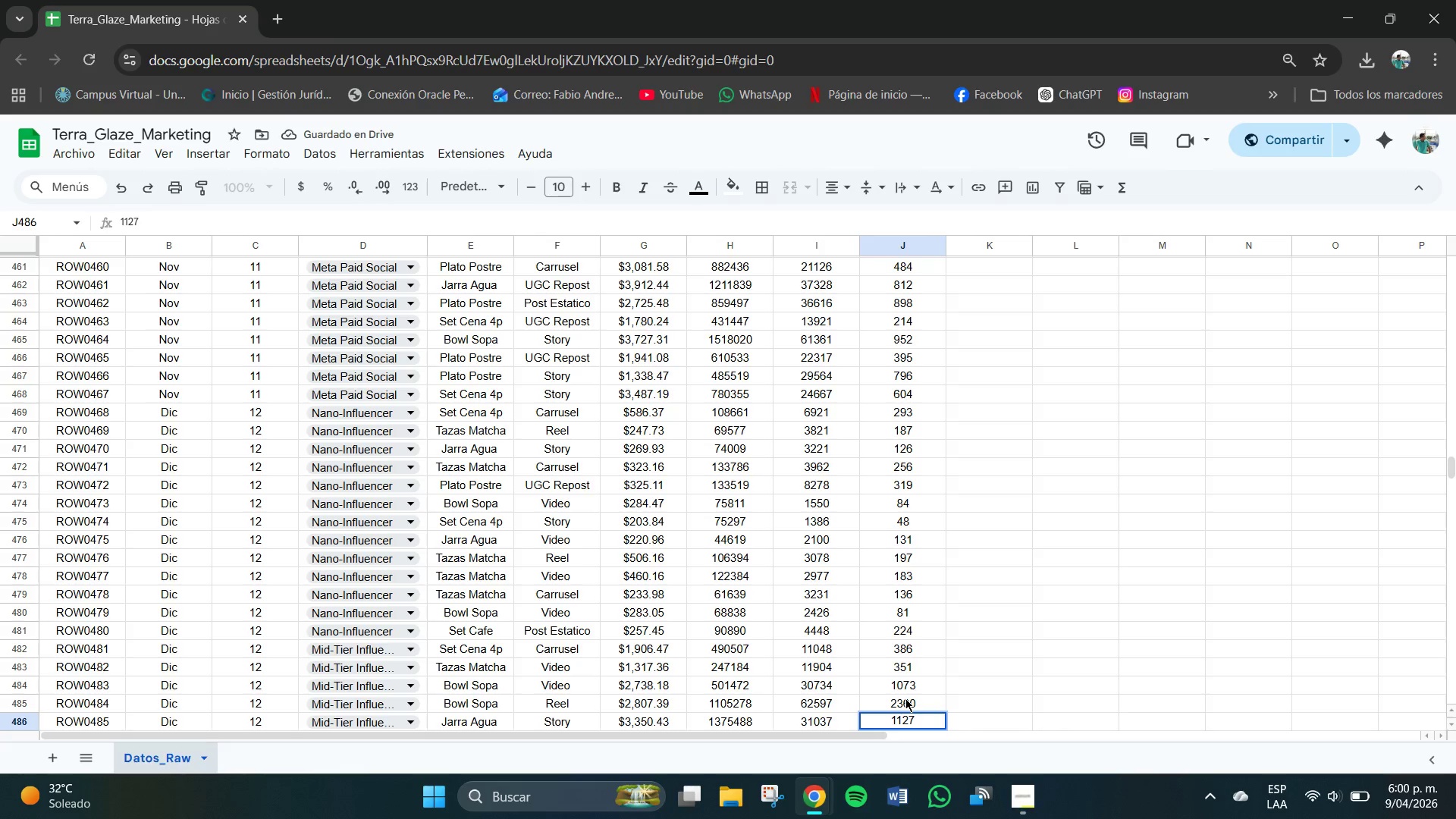 
key(NumpadEnter)
 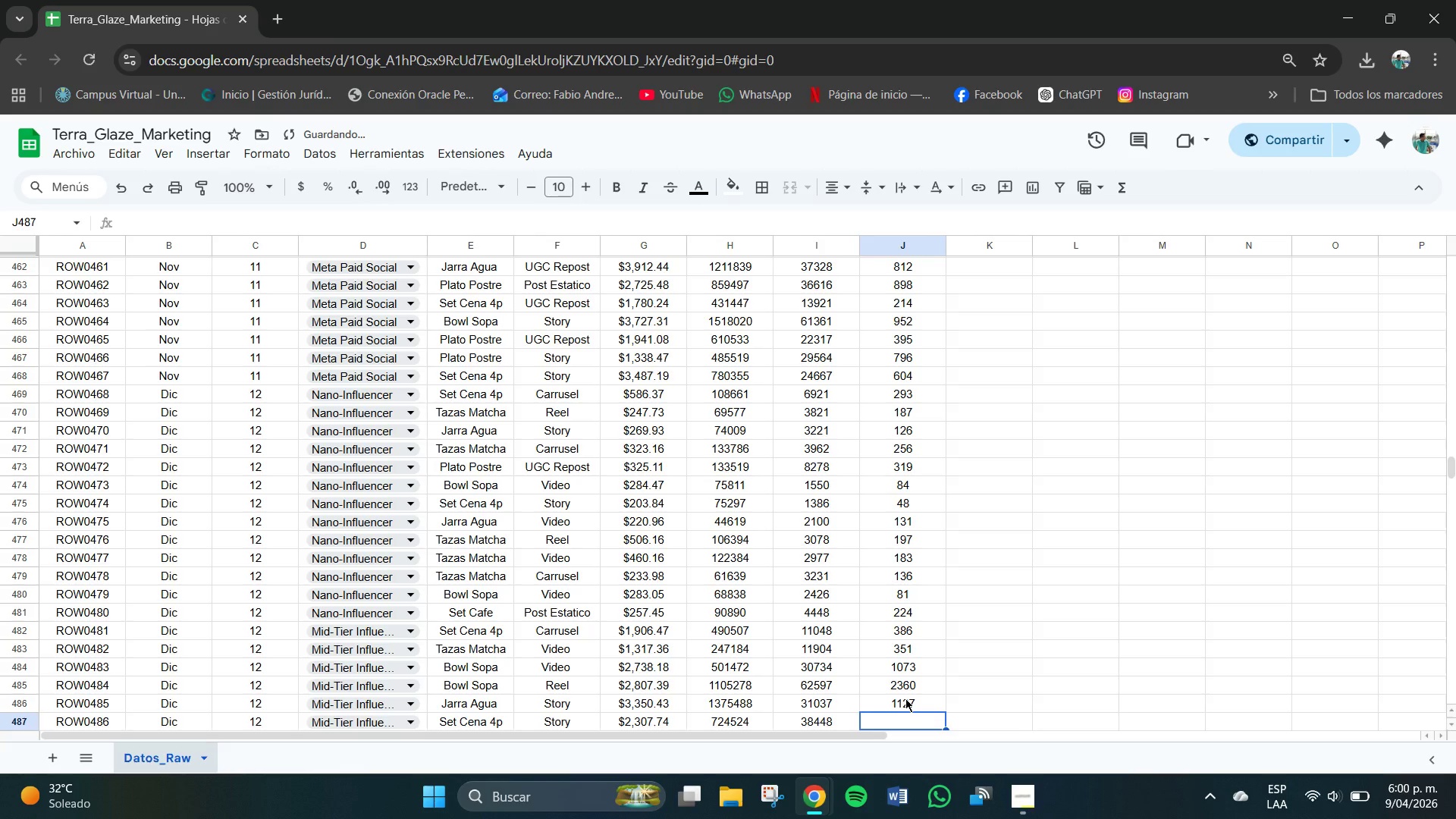 
key(Numpad1)
 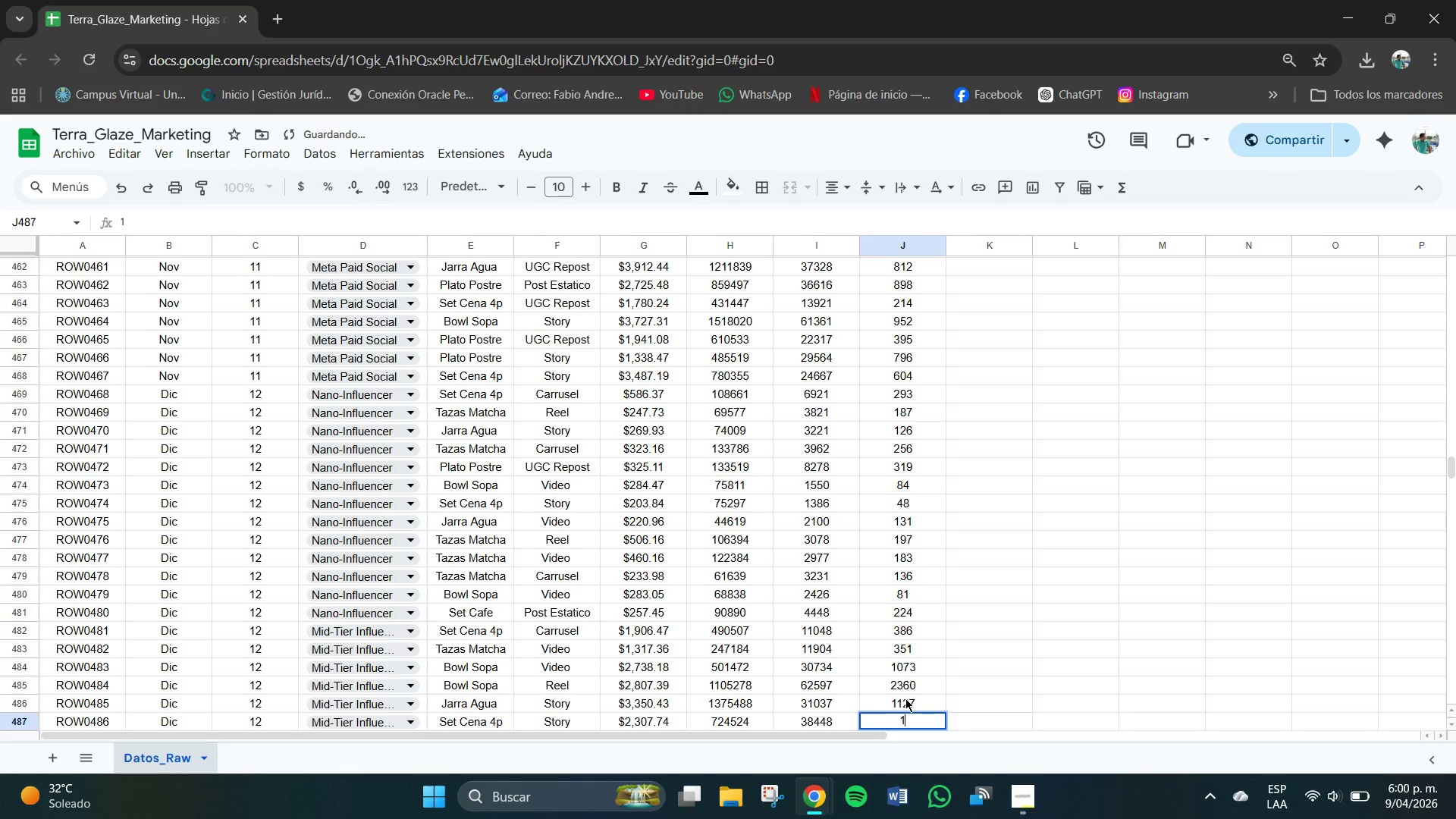 
key(Numpad4)
 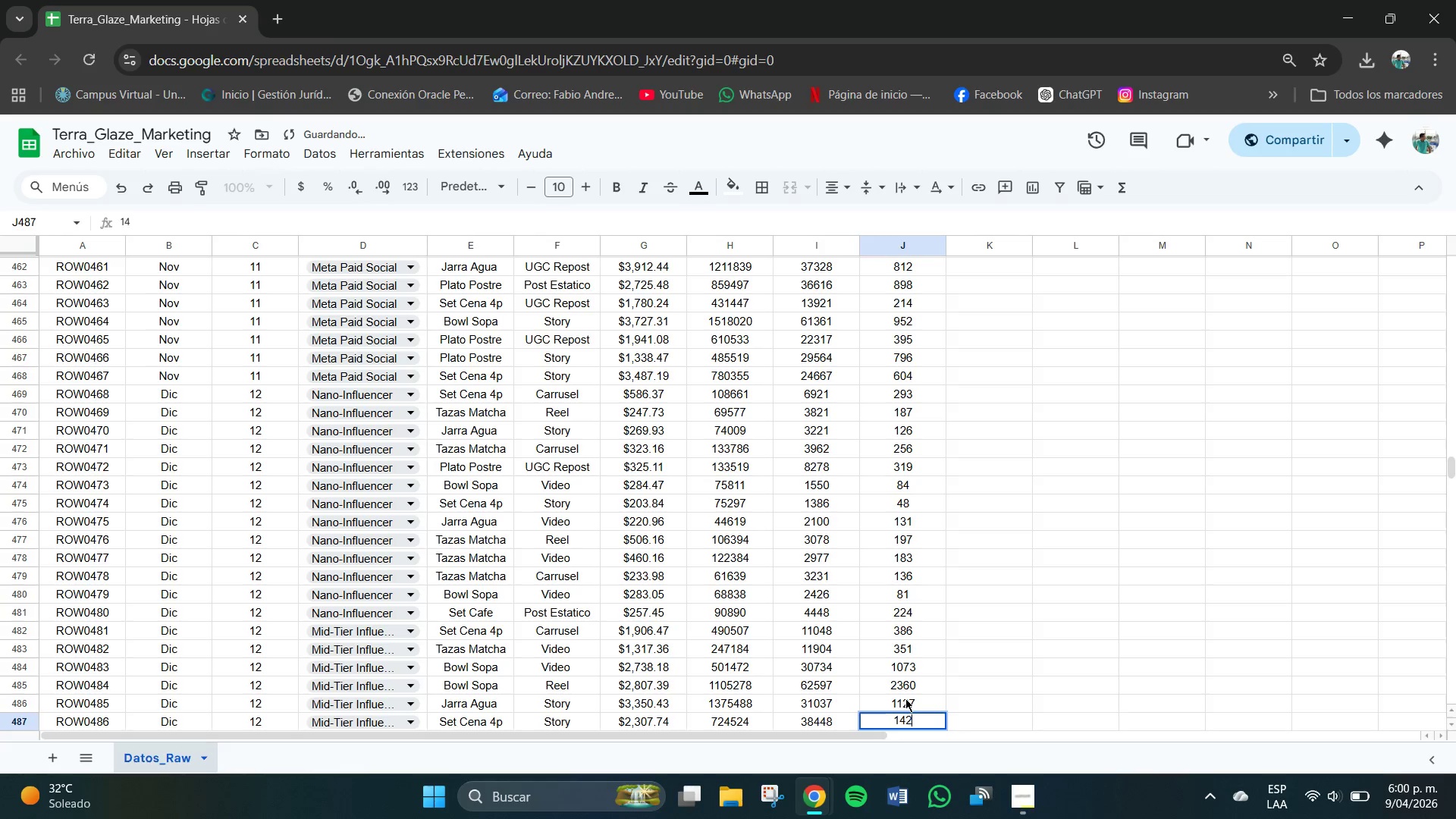 
key(Numpad2)
 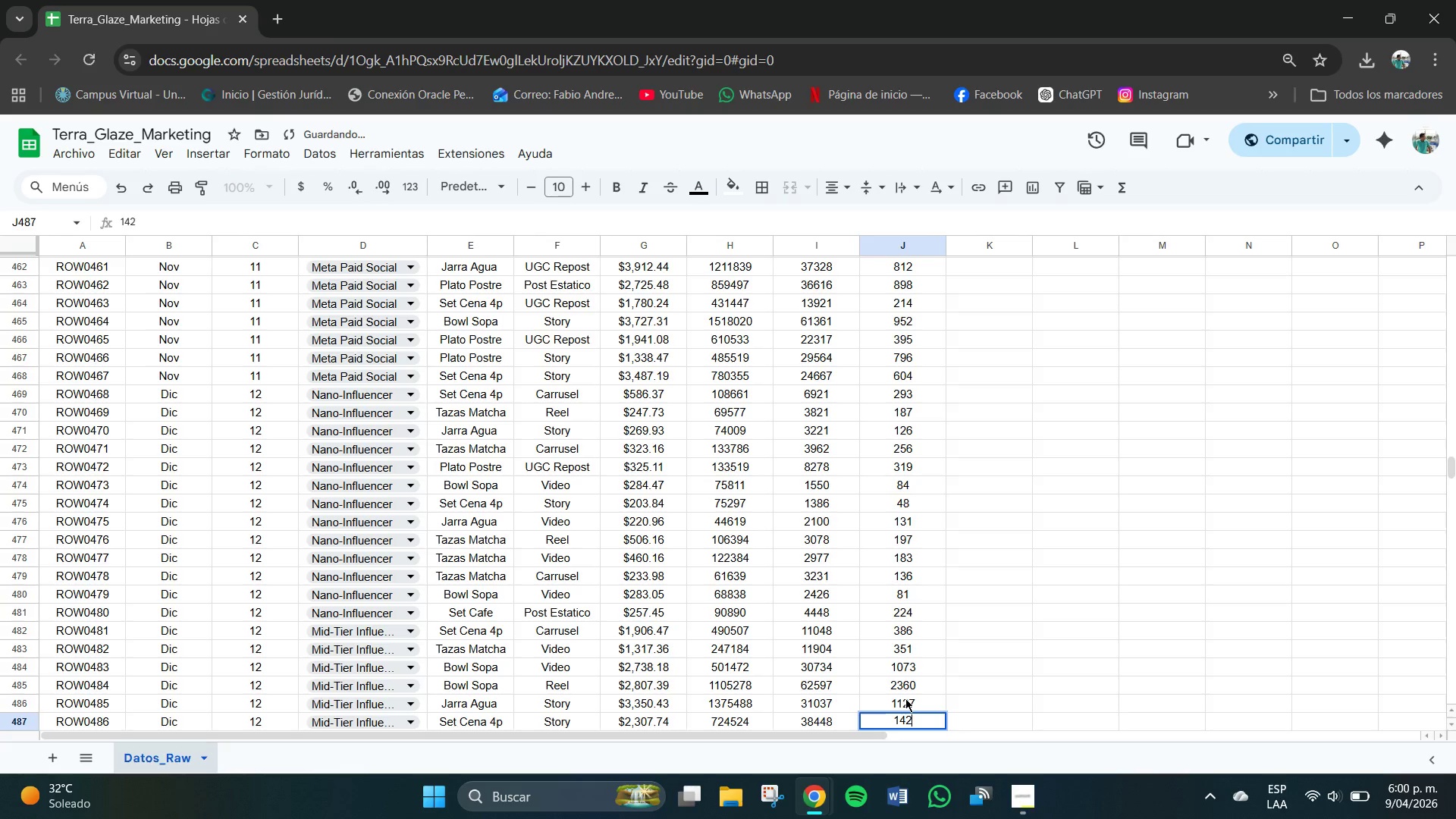 
key(Numpad7)
 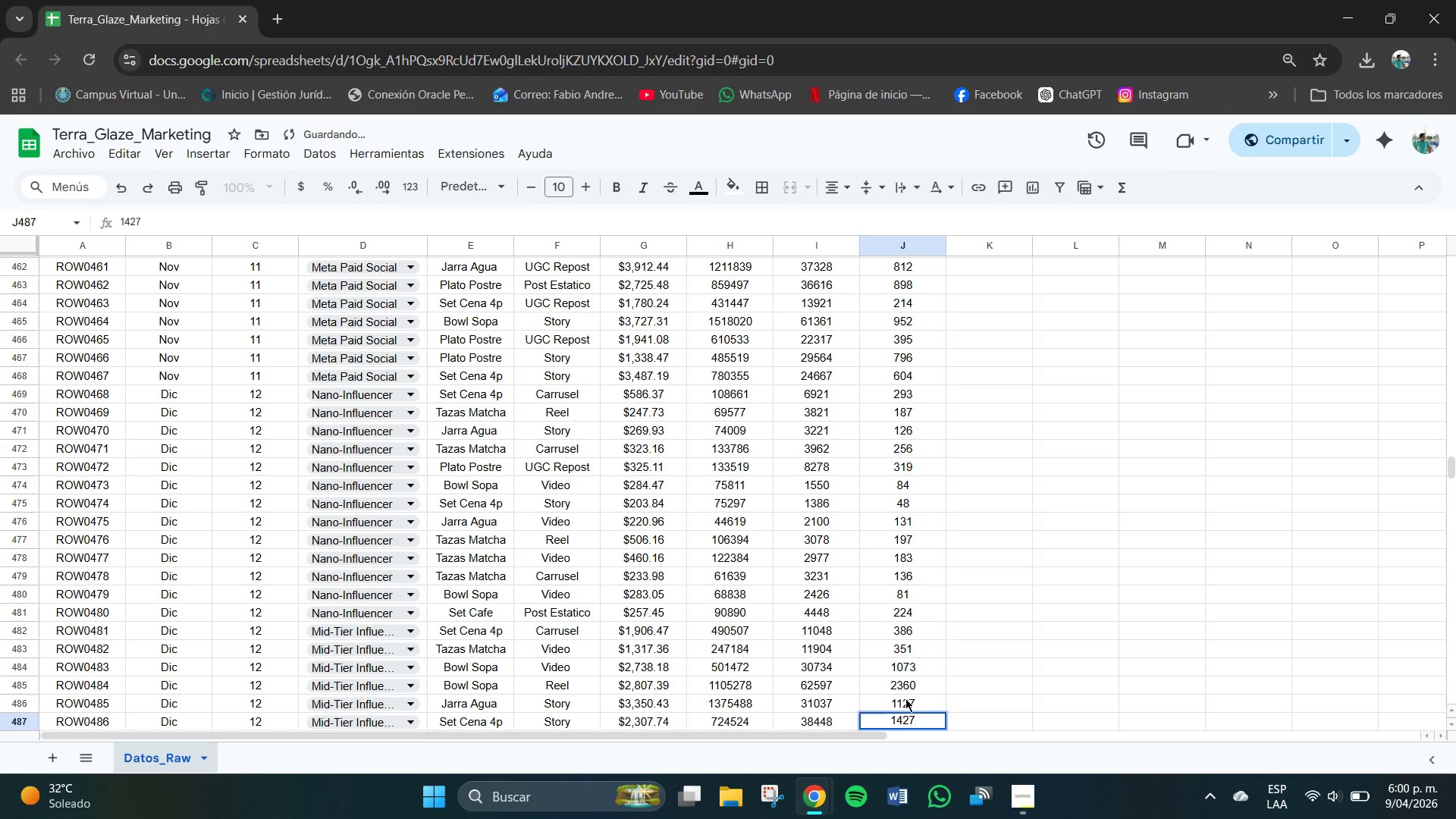 
key(NumpadEnter)
 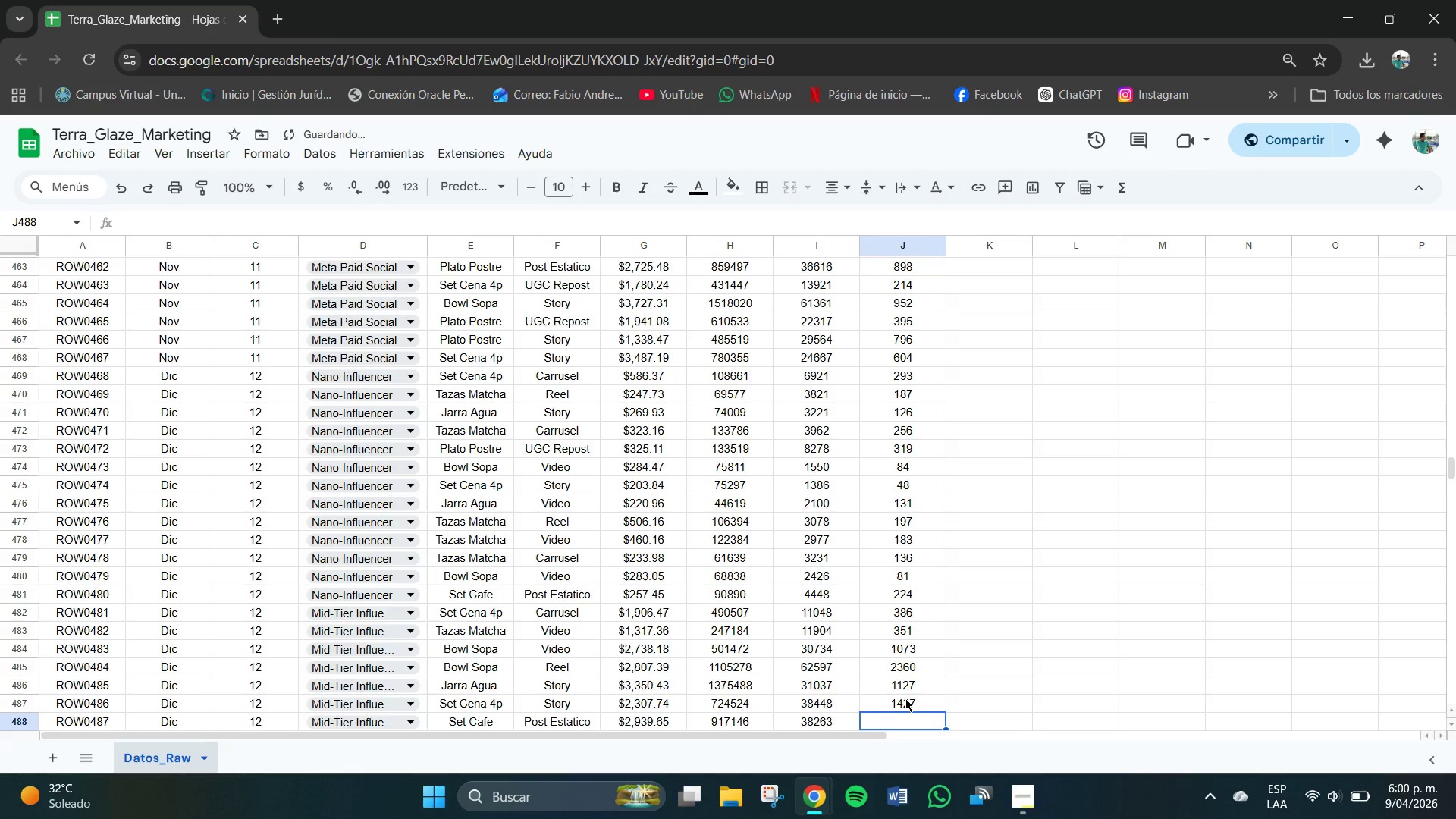 
key(Numpad1)
 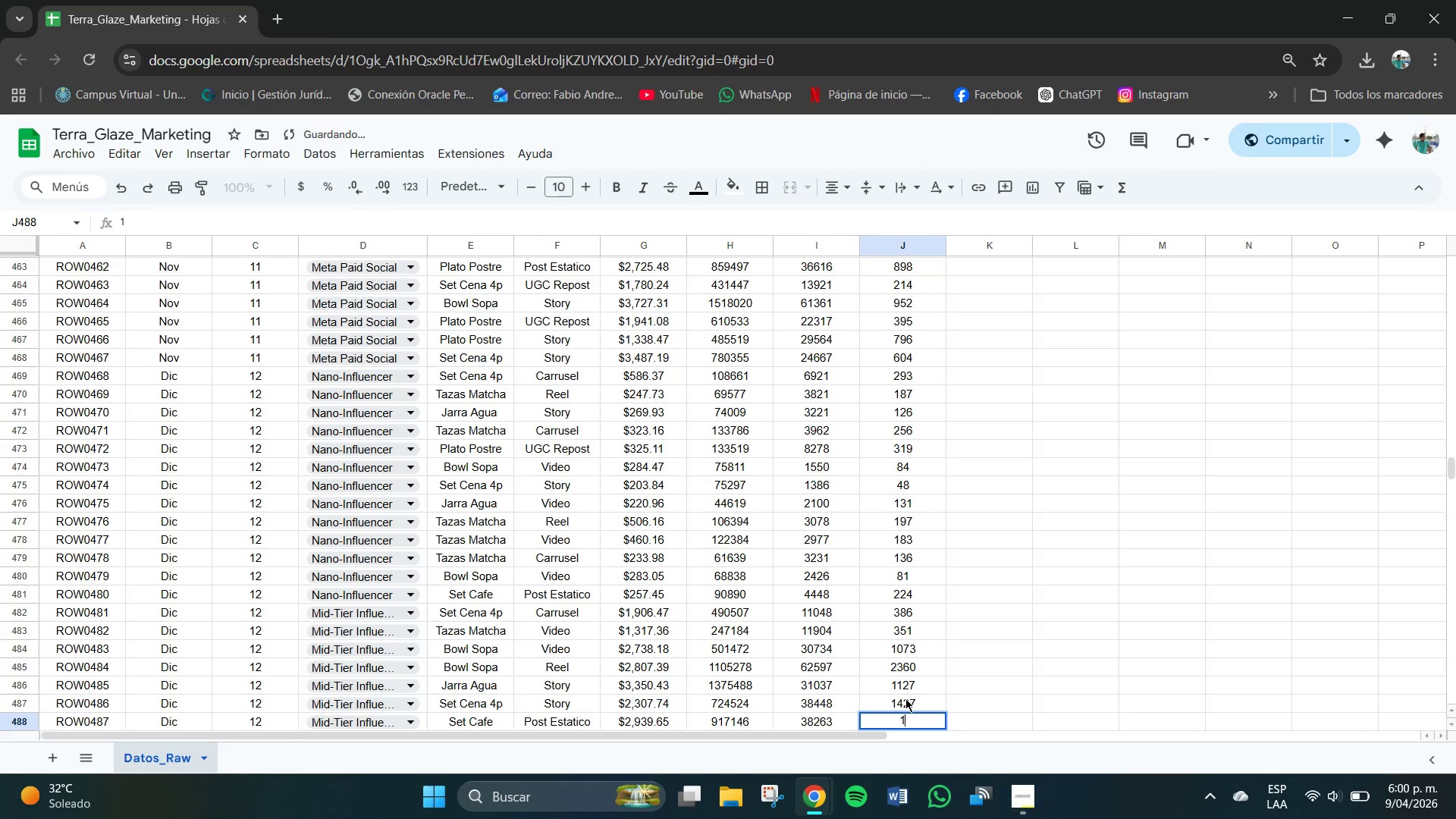 
key(Numpad3)
 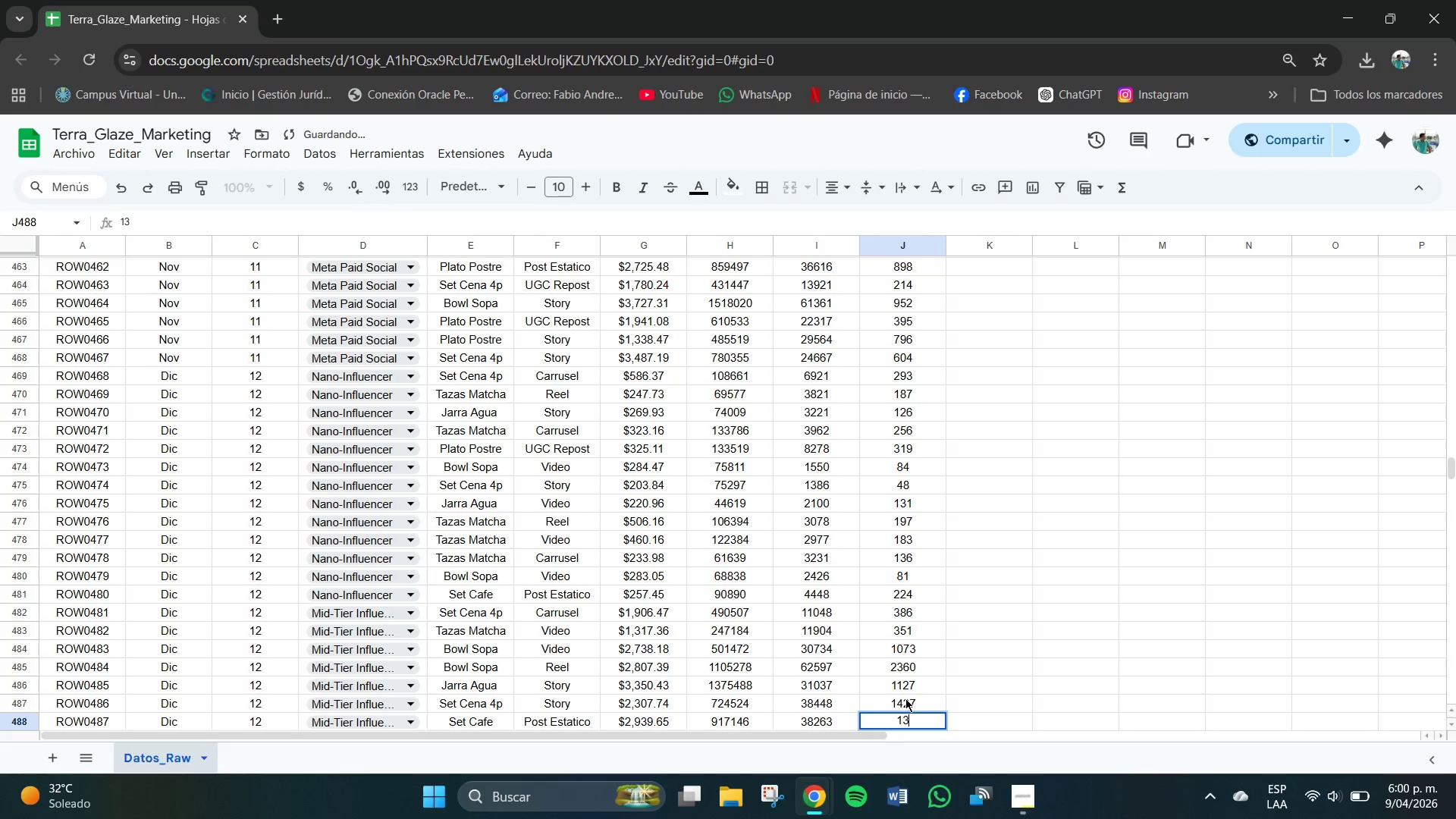 
key(Numpad3)
 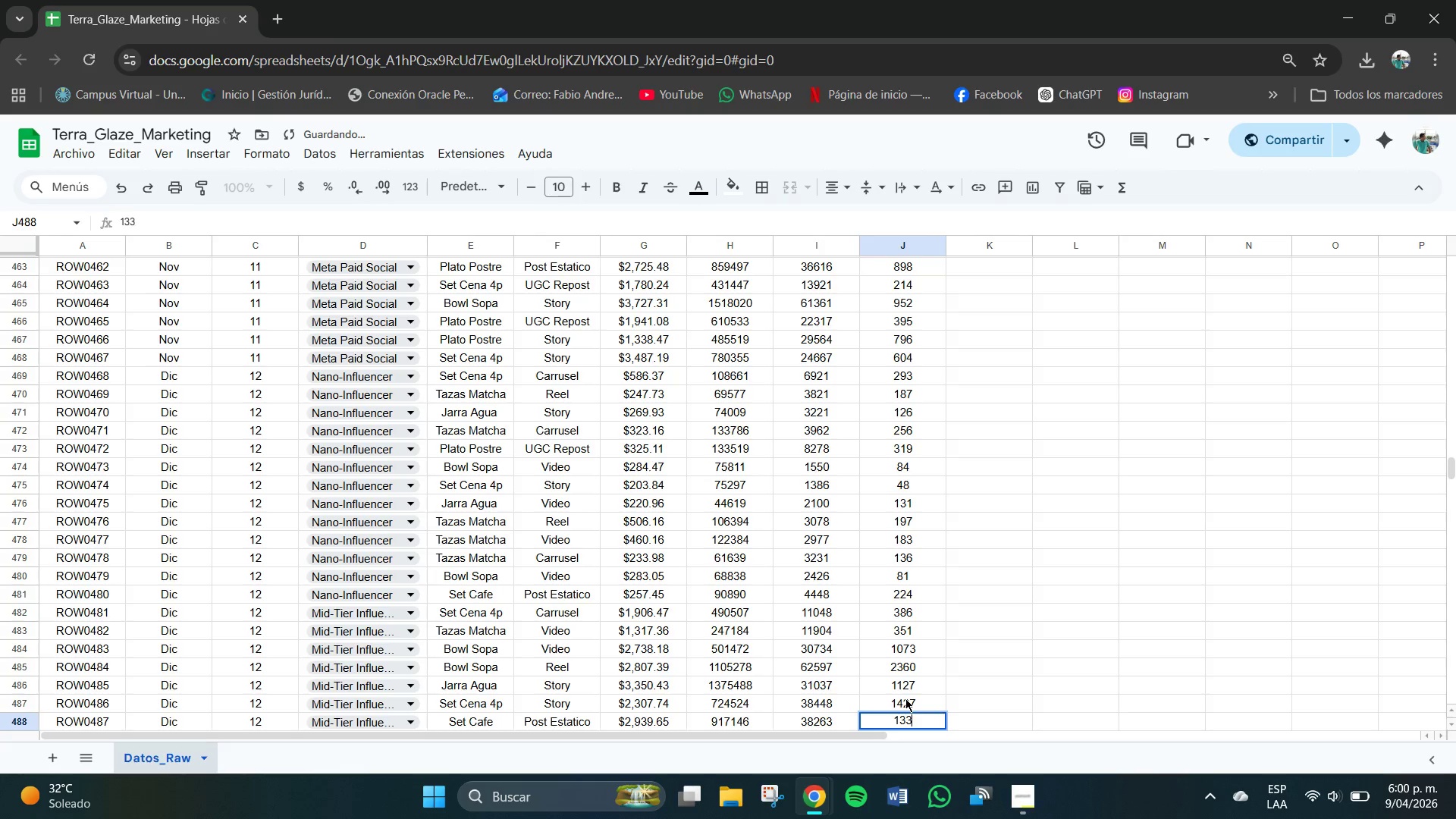 
key(Numpad7)
 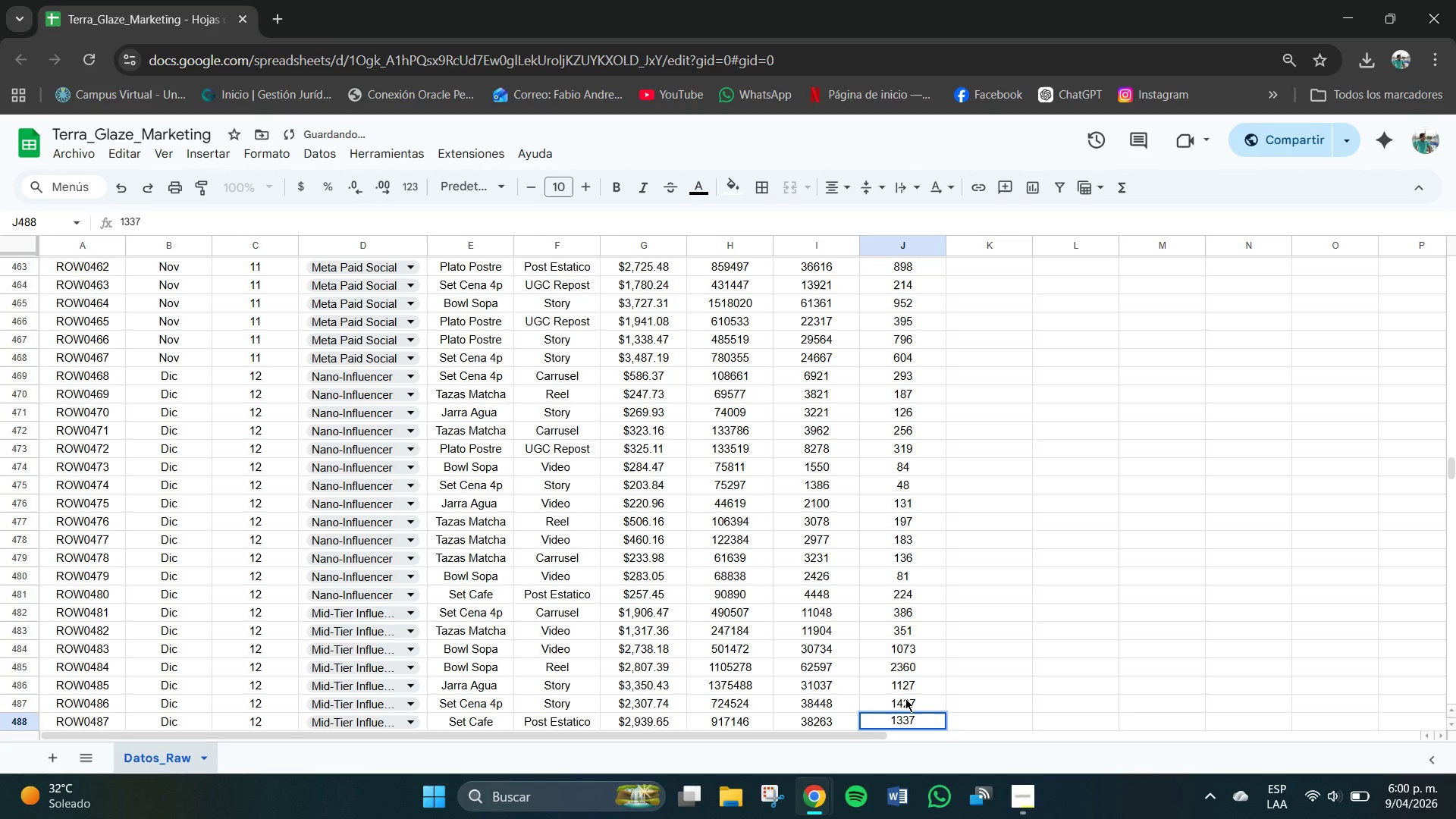 
key(NumpadEnter)
 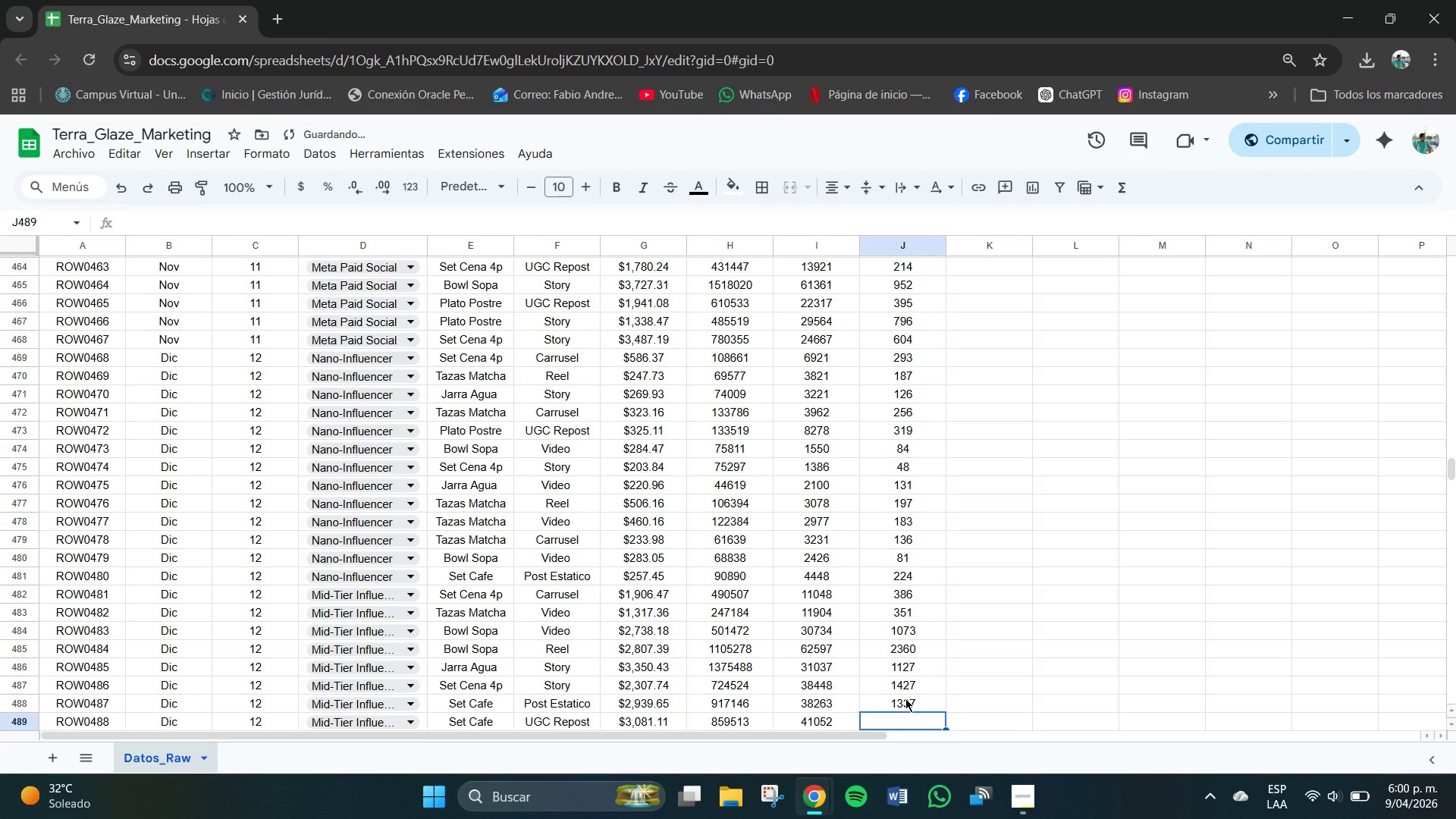 
key(Numpad1)
 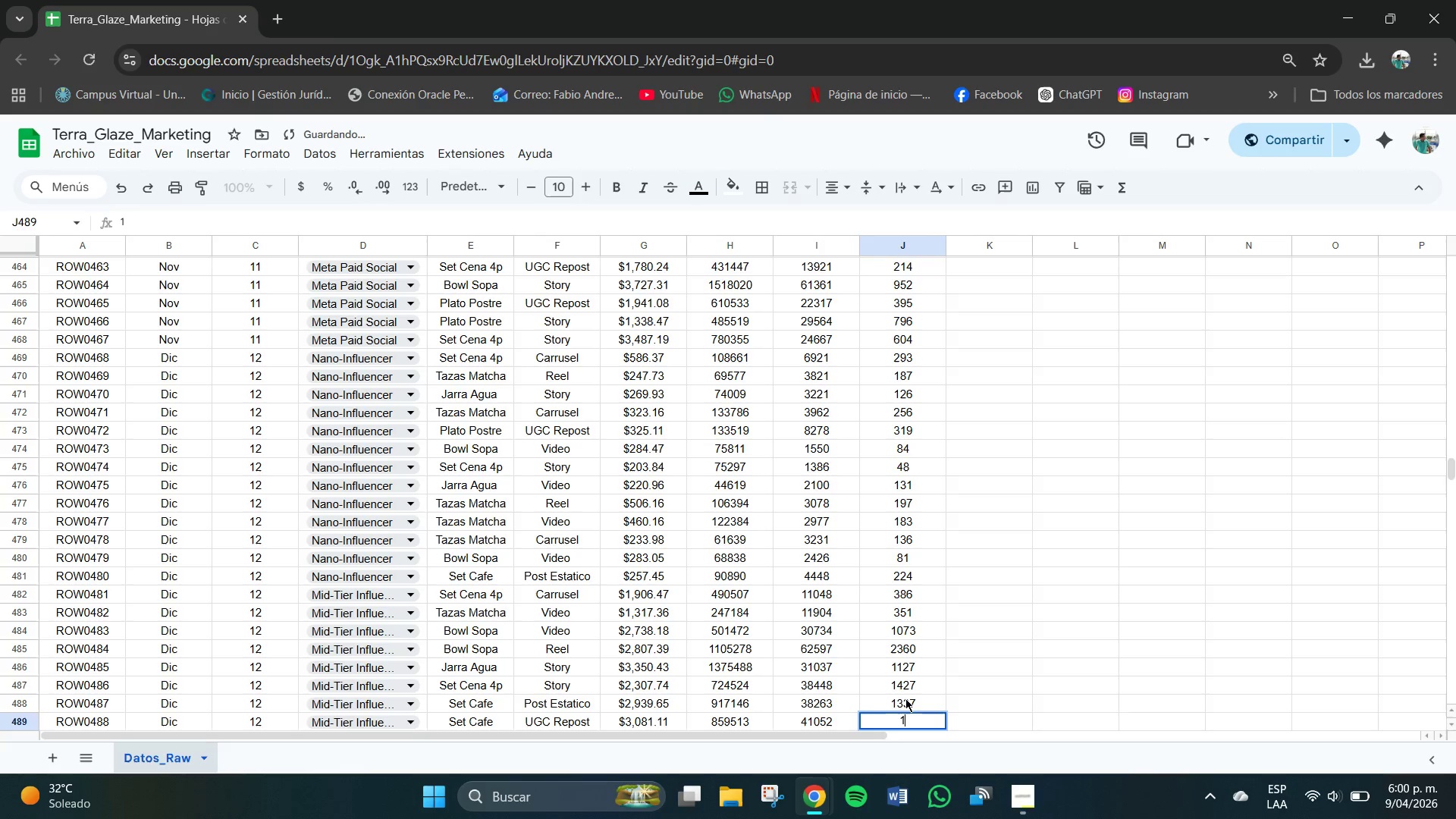 
key(Numpad5)
 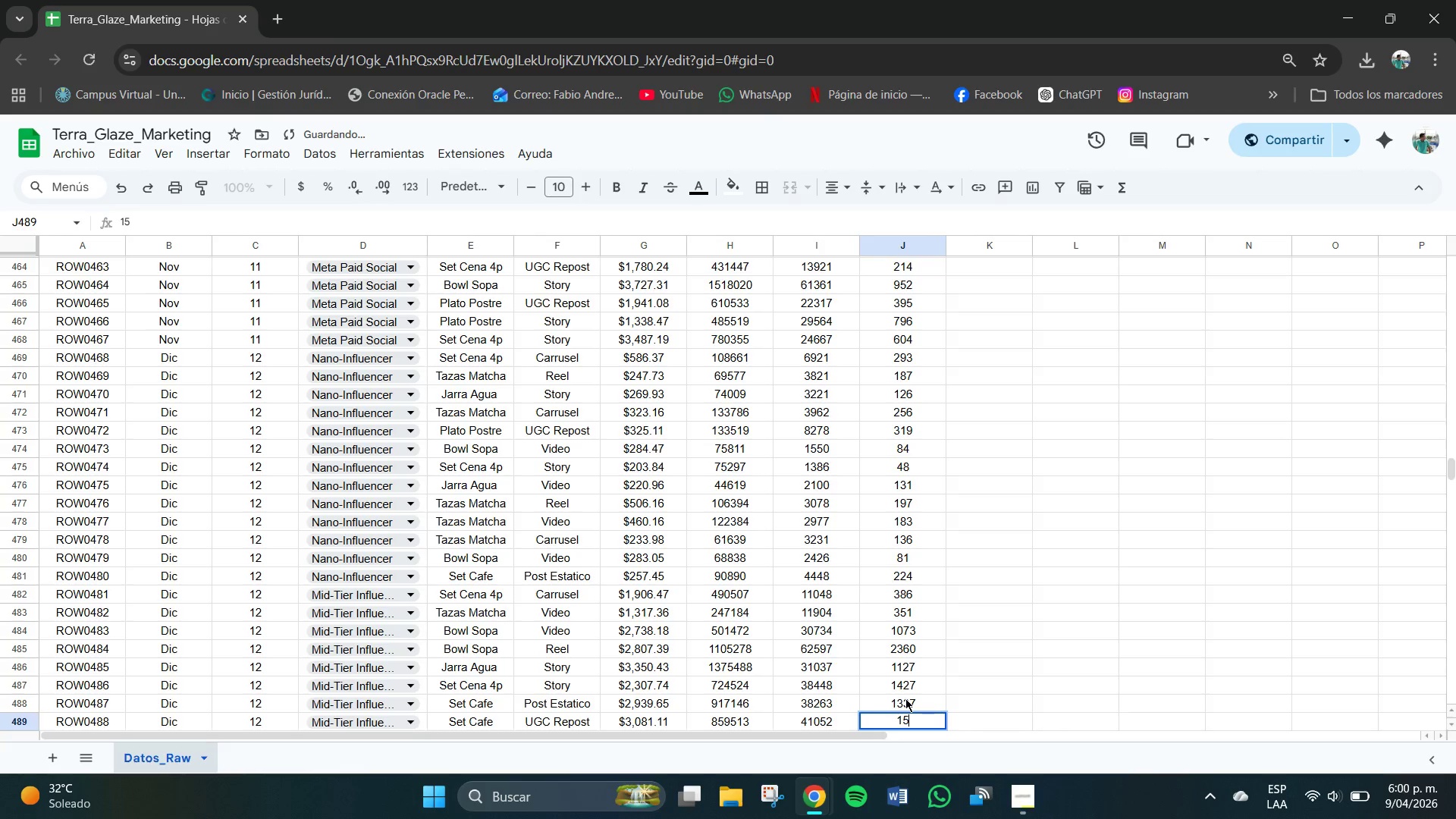 
key(Numpad7)
 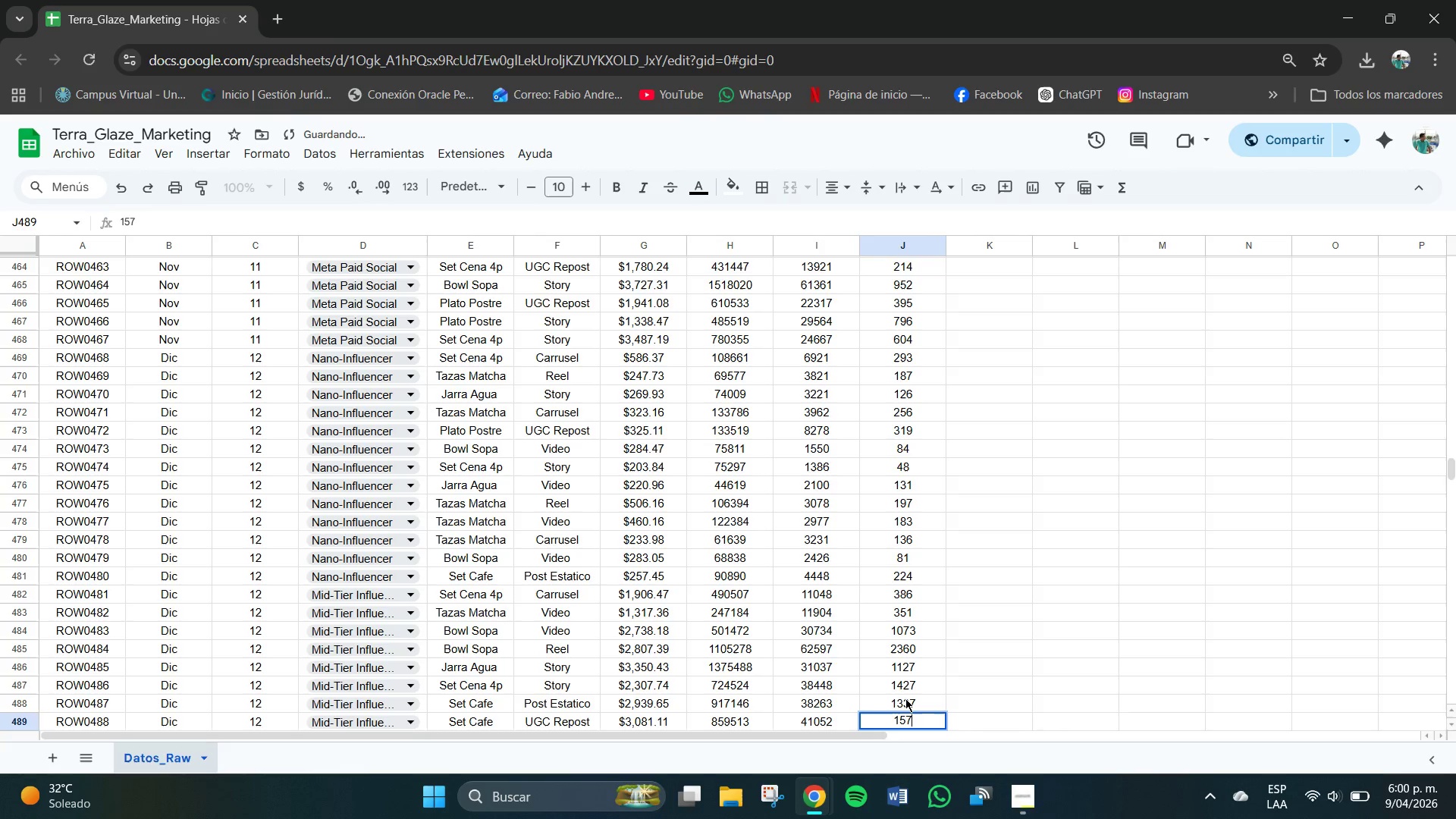 
key(Numpad4)
 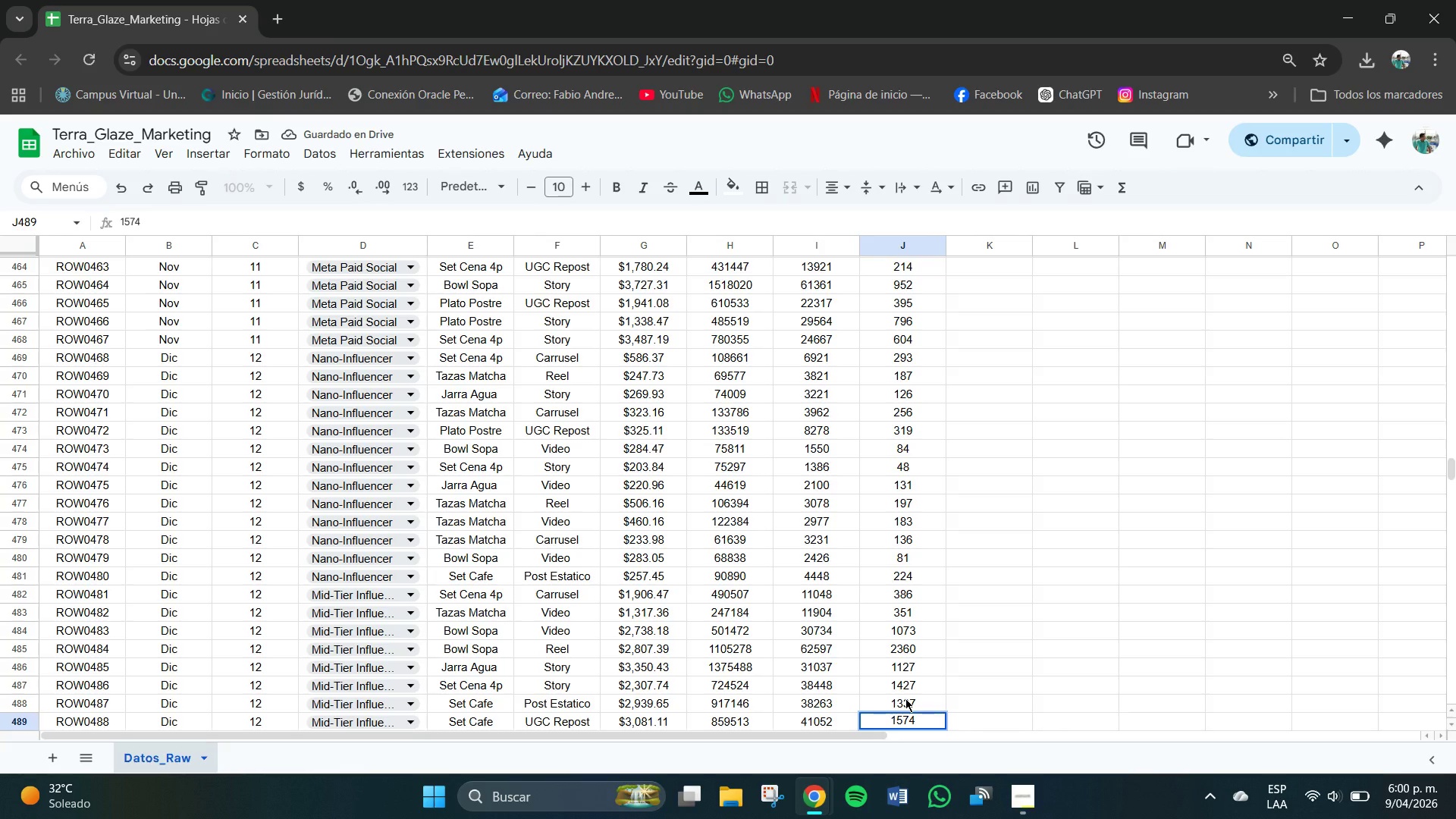 
key(NumpadEnter)
 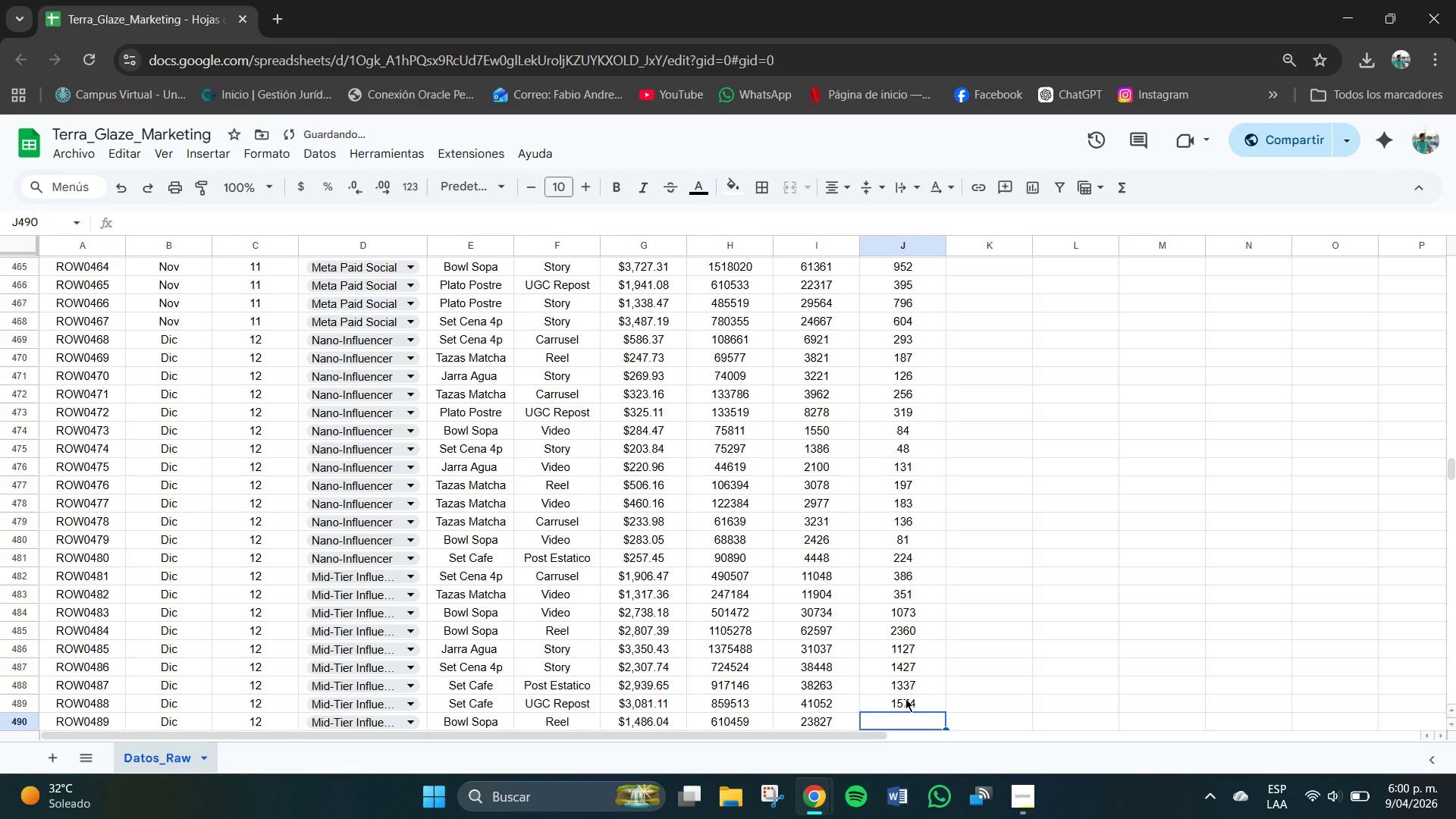 
key(Numpad7)
 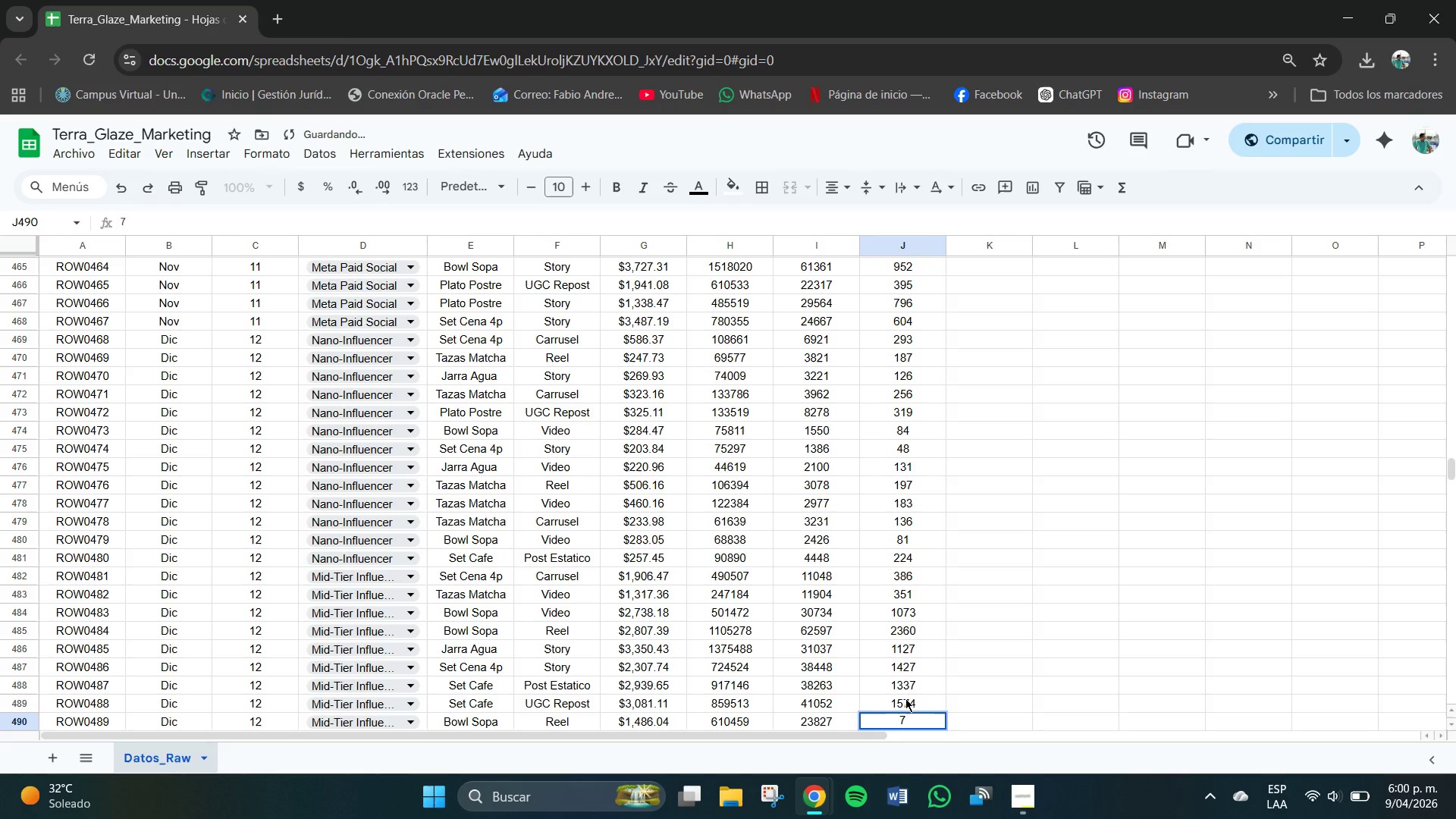 
key(Numpad7)
 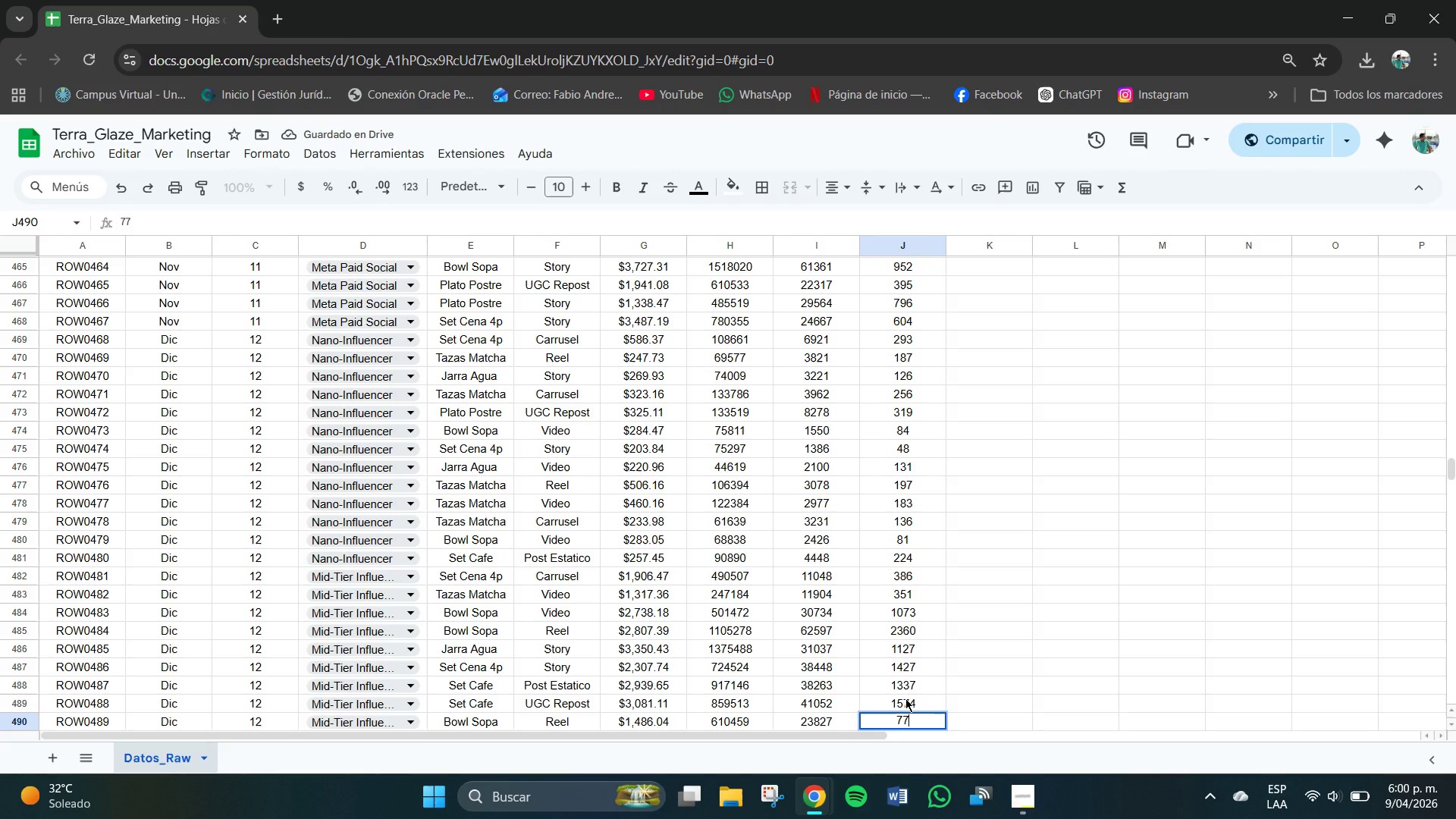 
key(Backspace)
 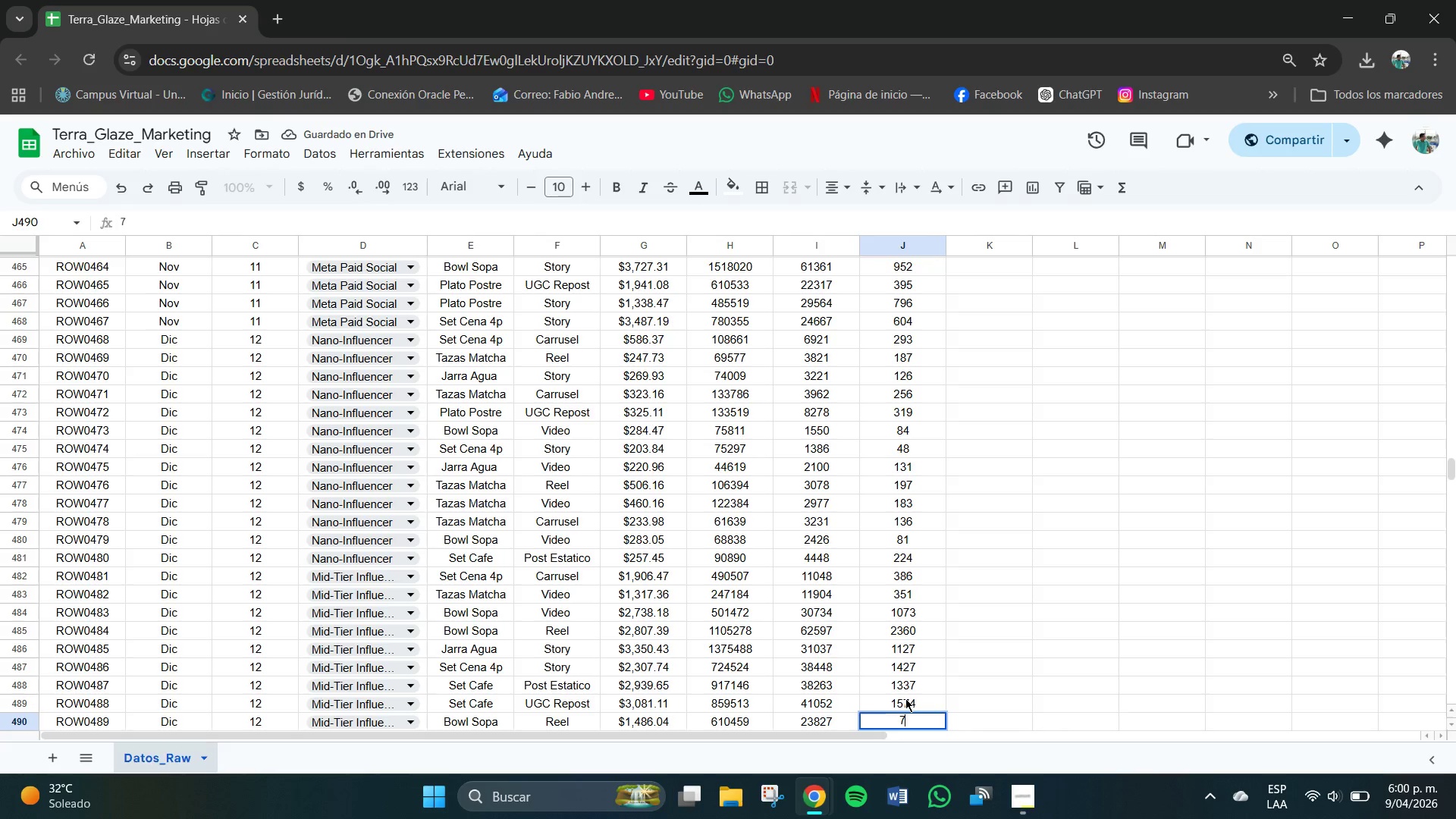 
key(Numpad0)
 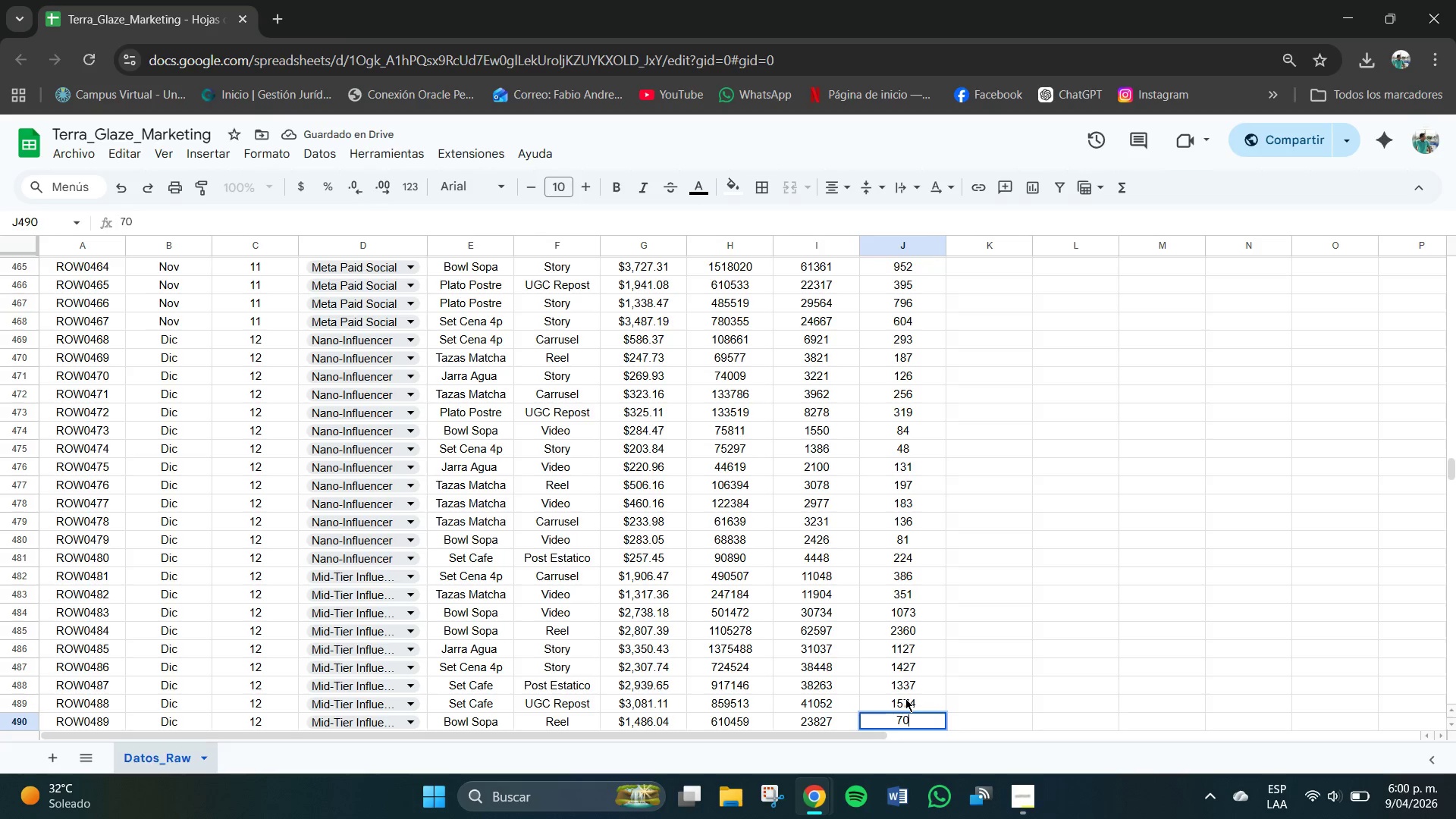 
key(Numpad7)
 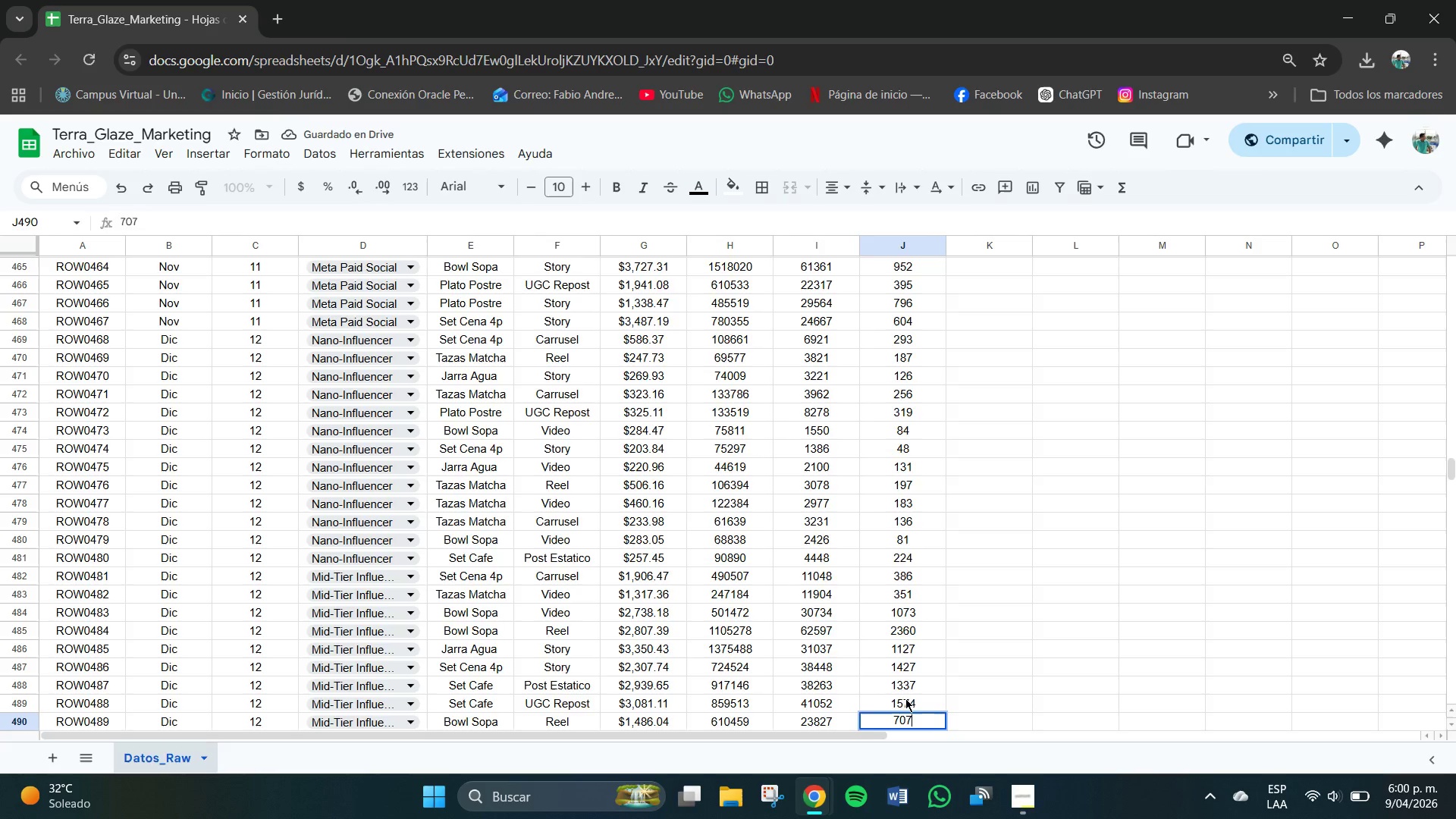 
key(NumpadEnter)
 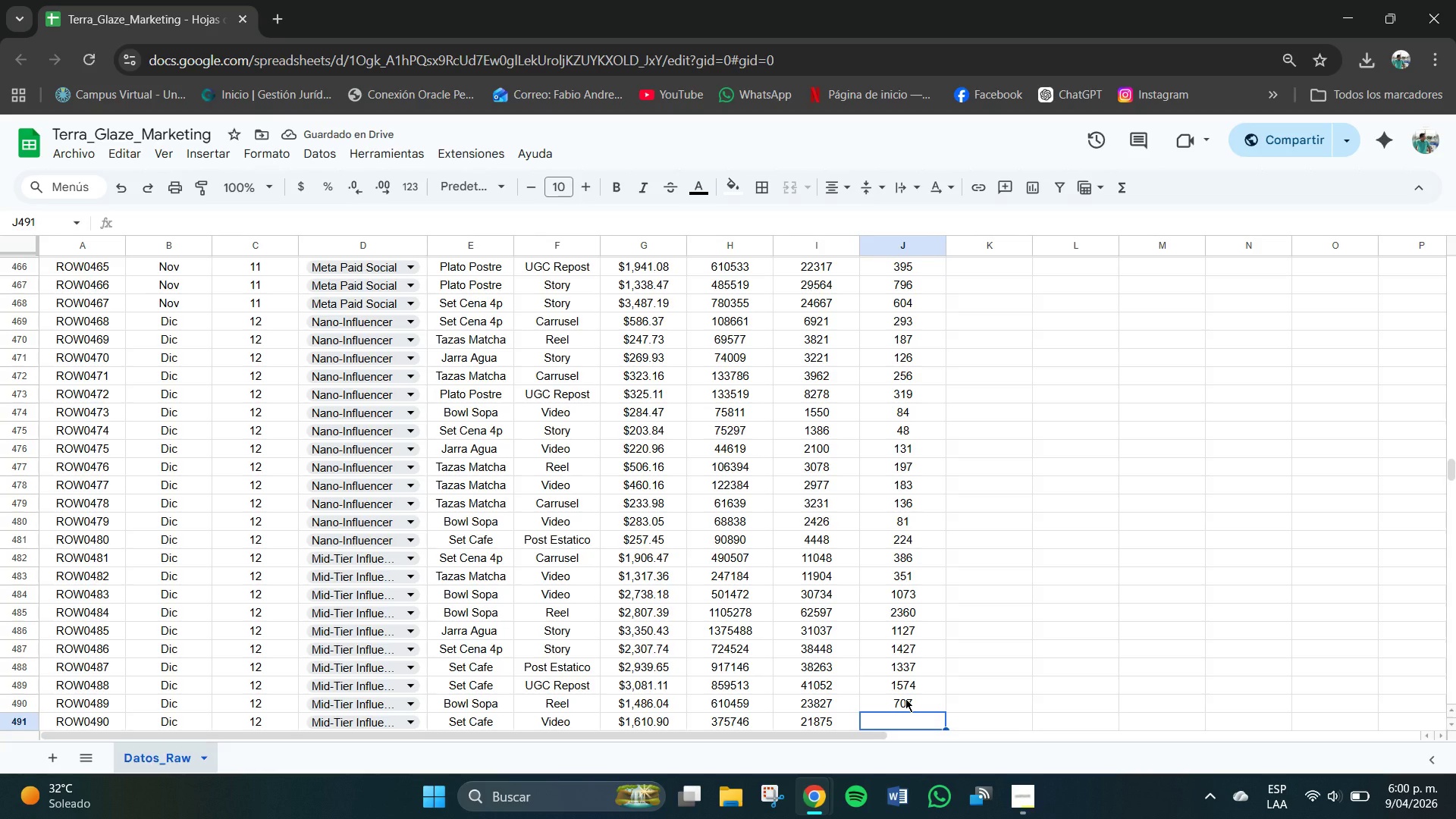 
key(Numpad4)
 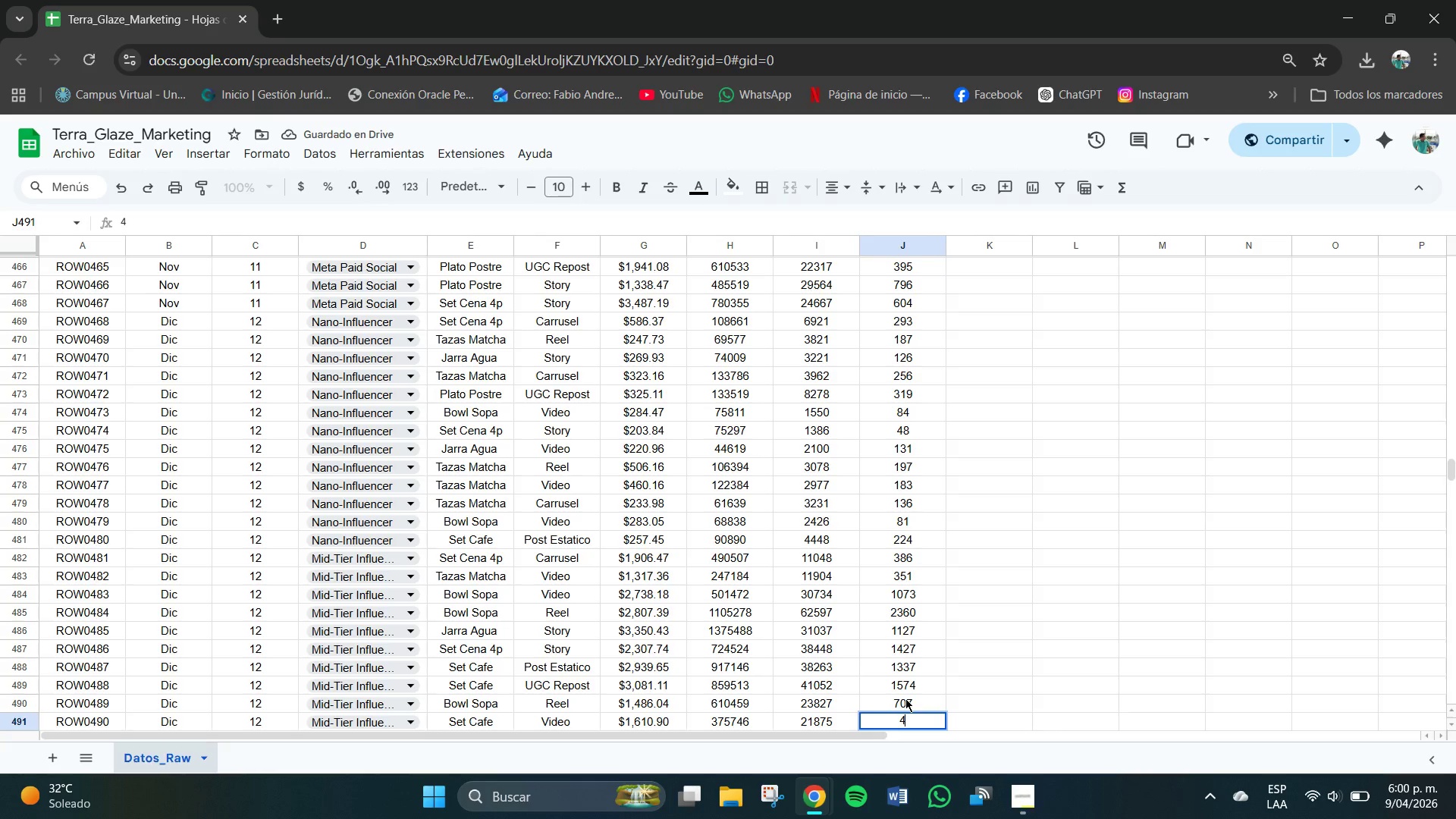 
key(Numpad8)
 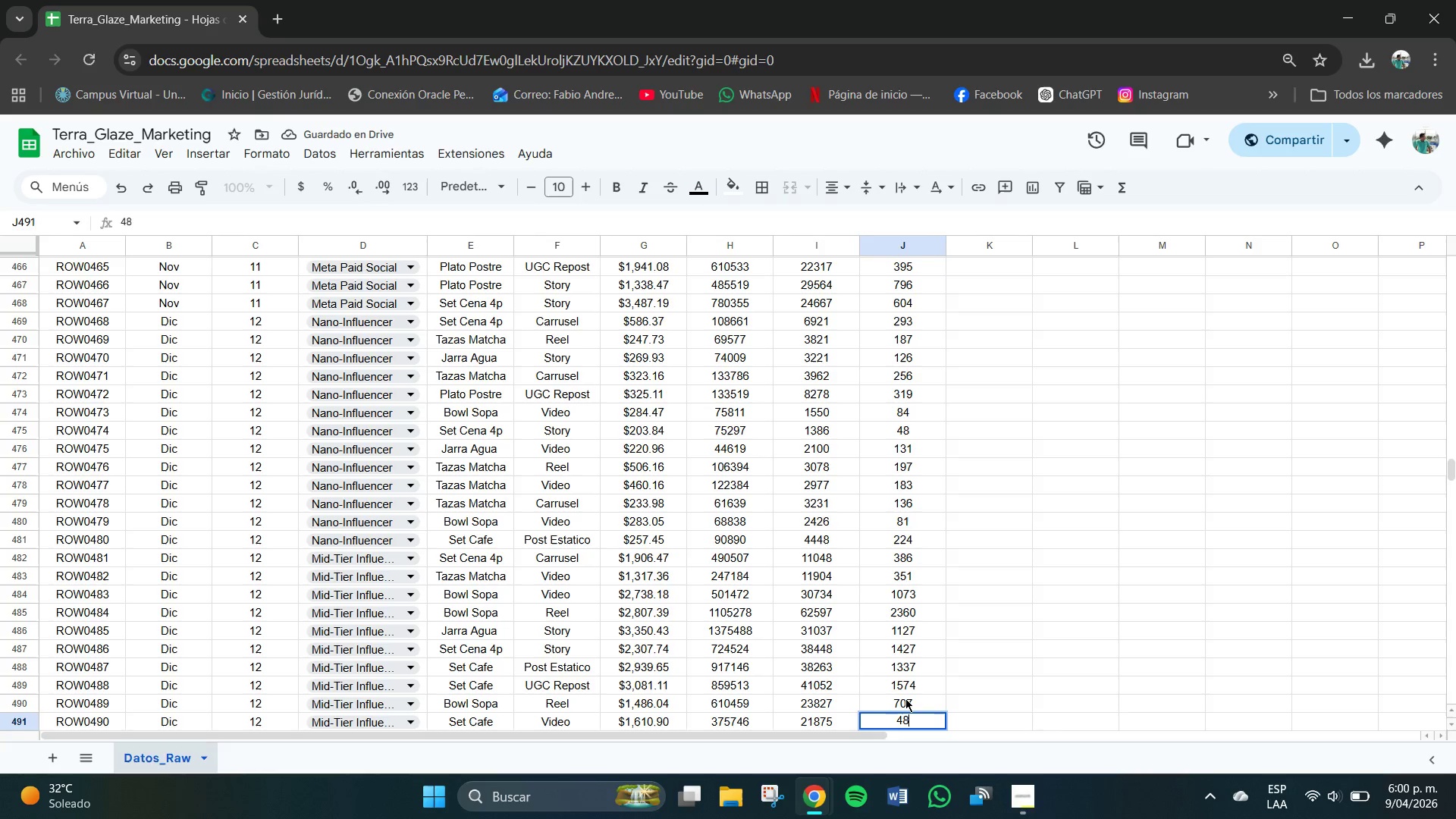 
key(Numpad4)
 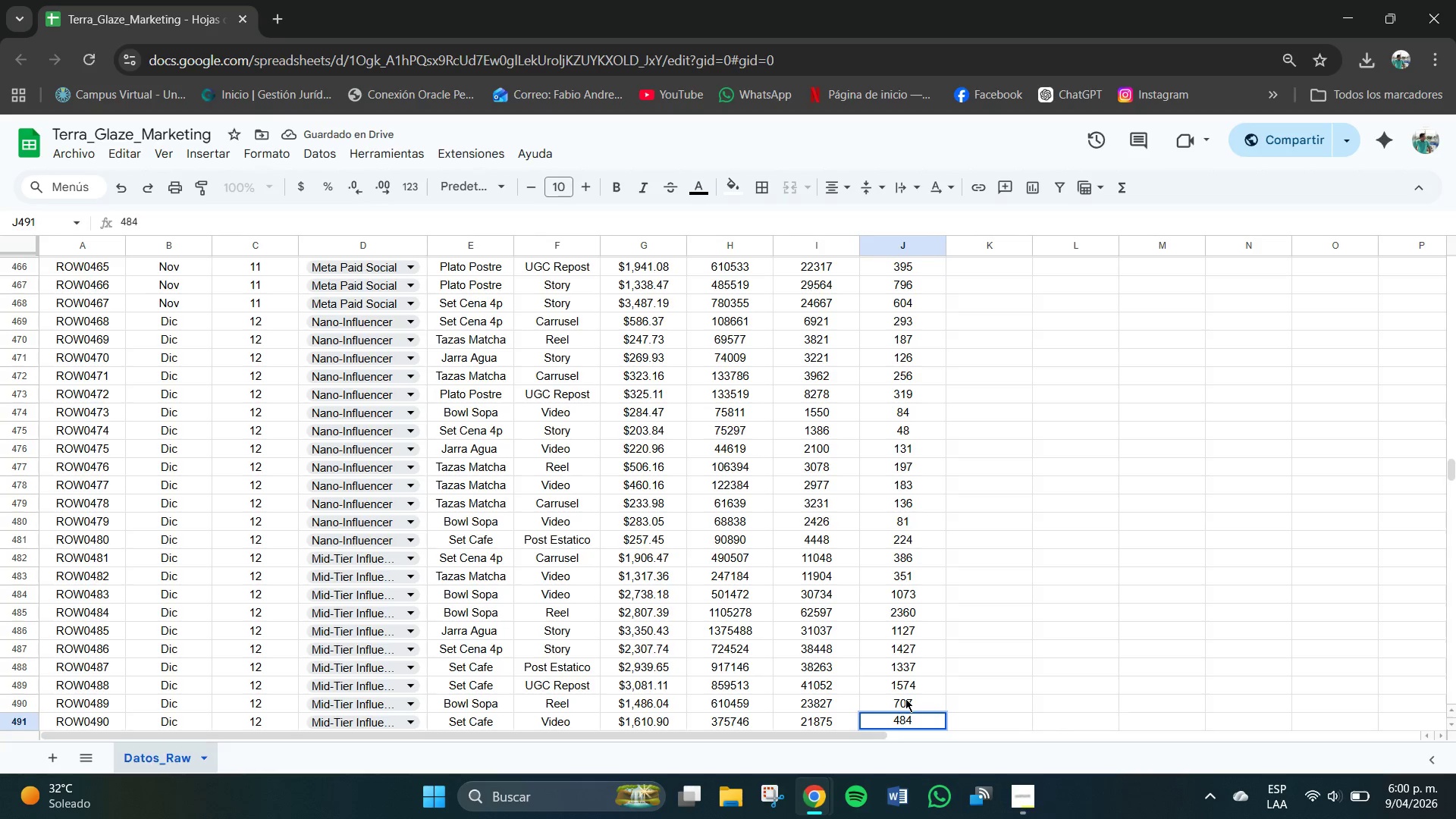 
key(NumpadEnter)
 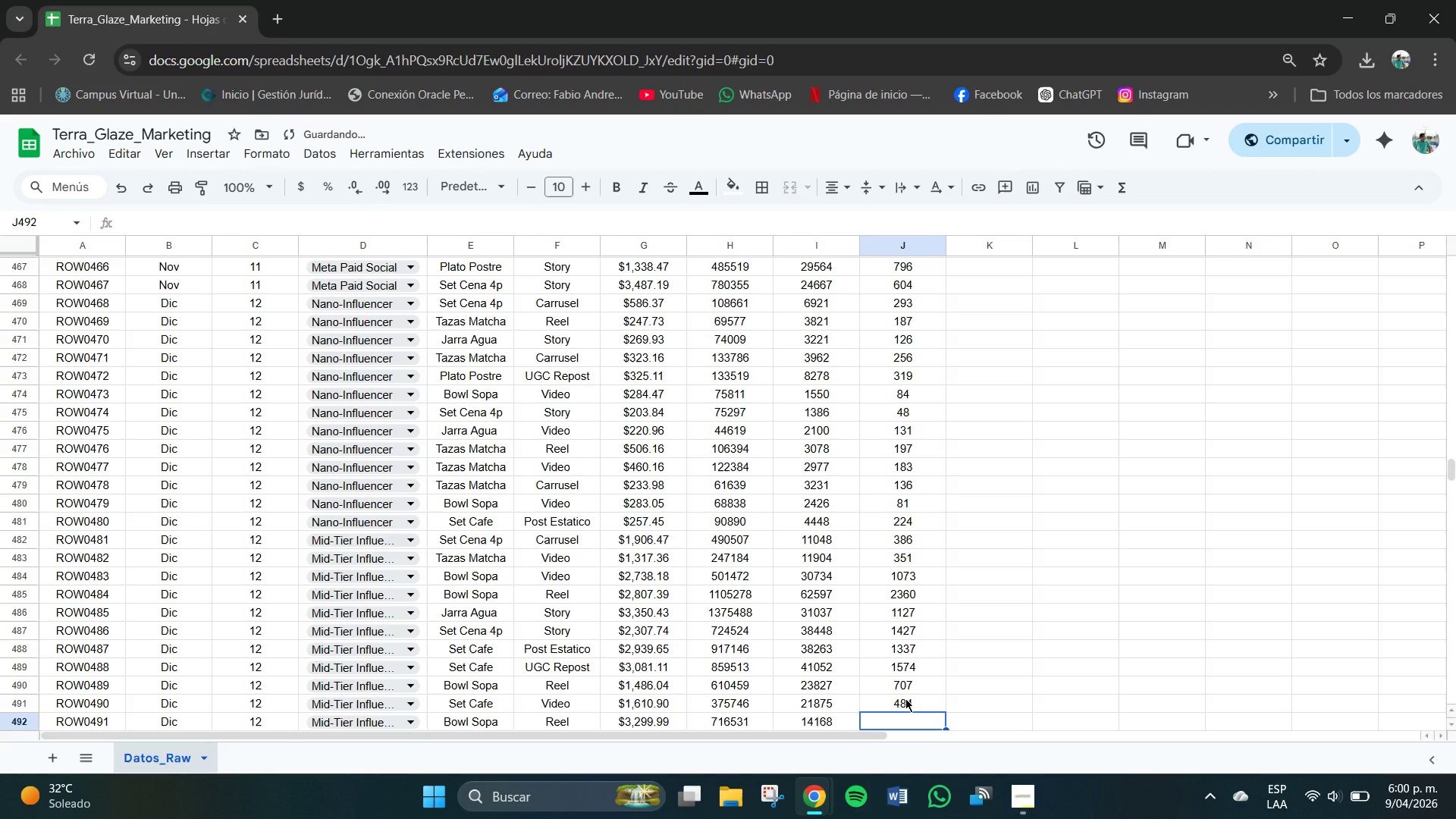 
key(Numpad4)
 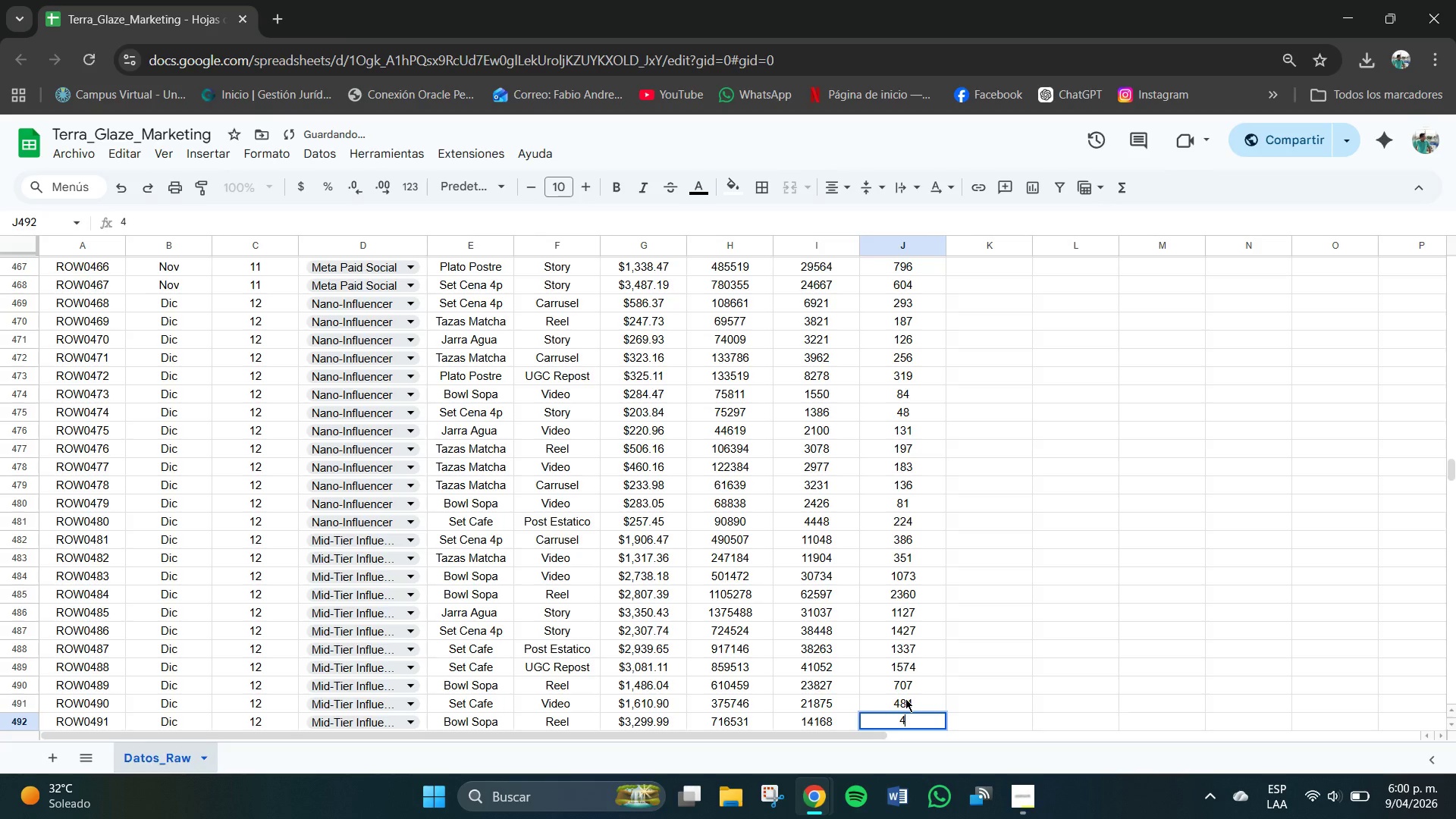 
key(Numpad0)
 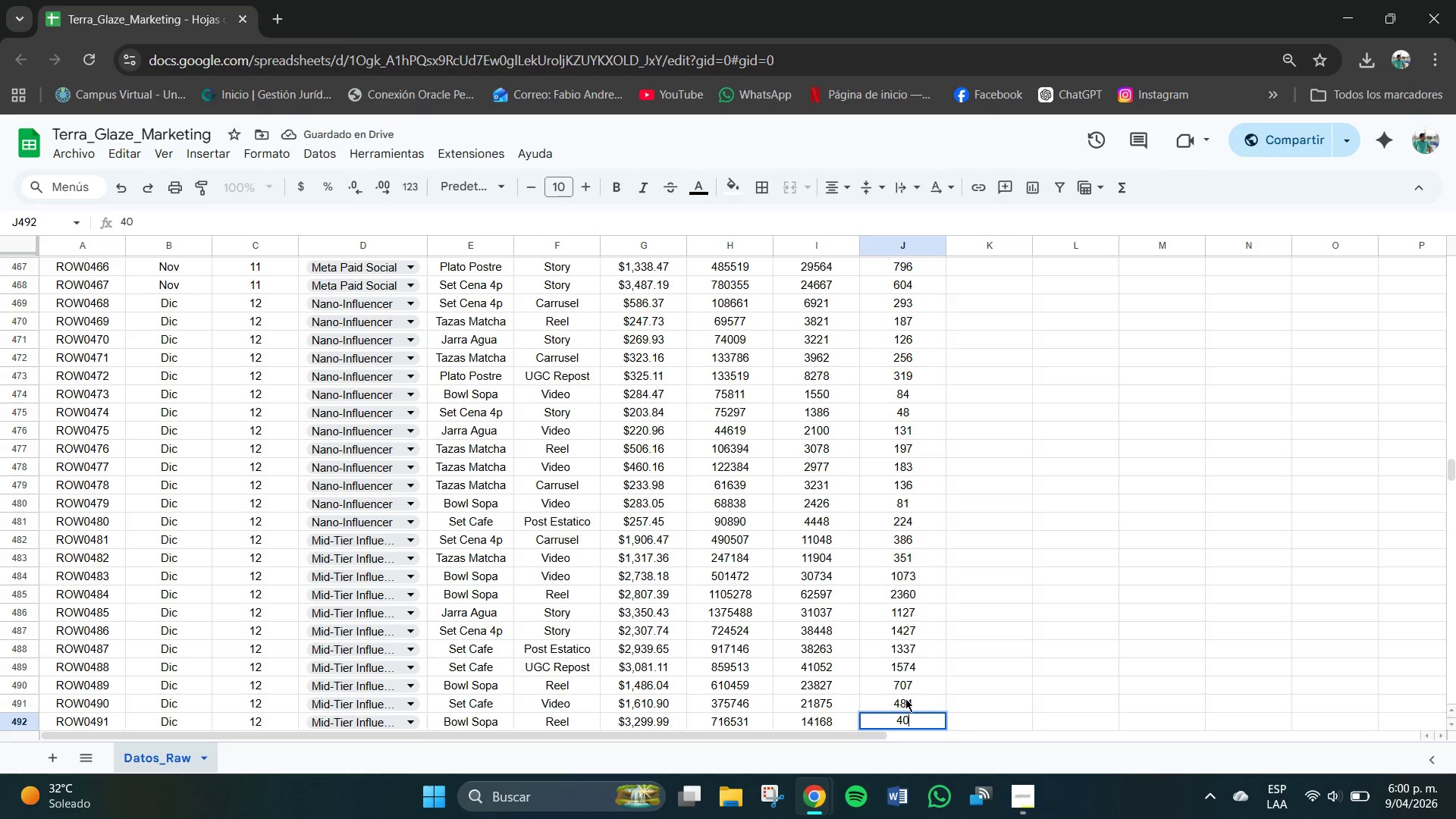 
key(Numpad8)
 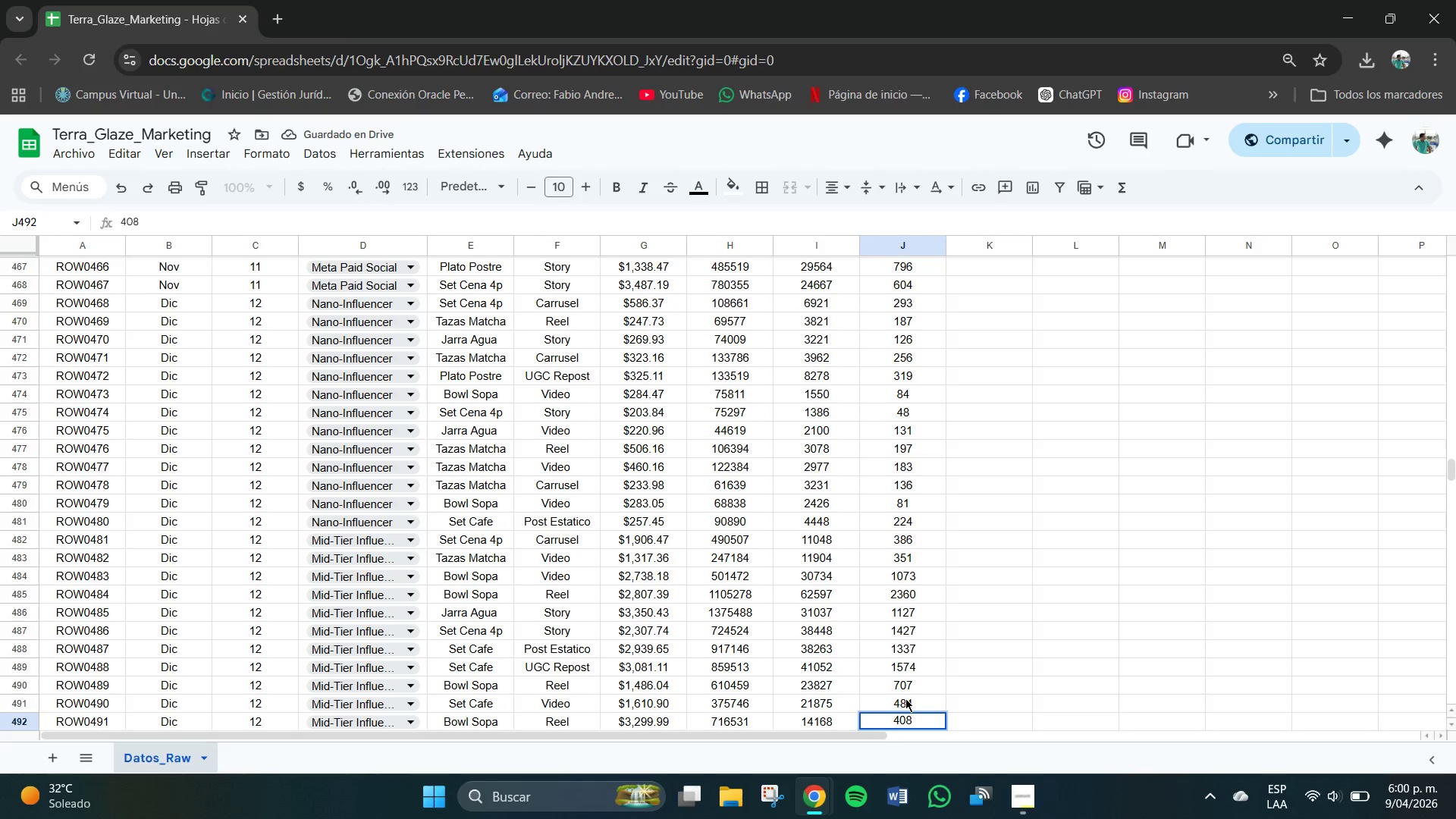 
key(NumpadEnter)
 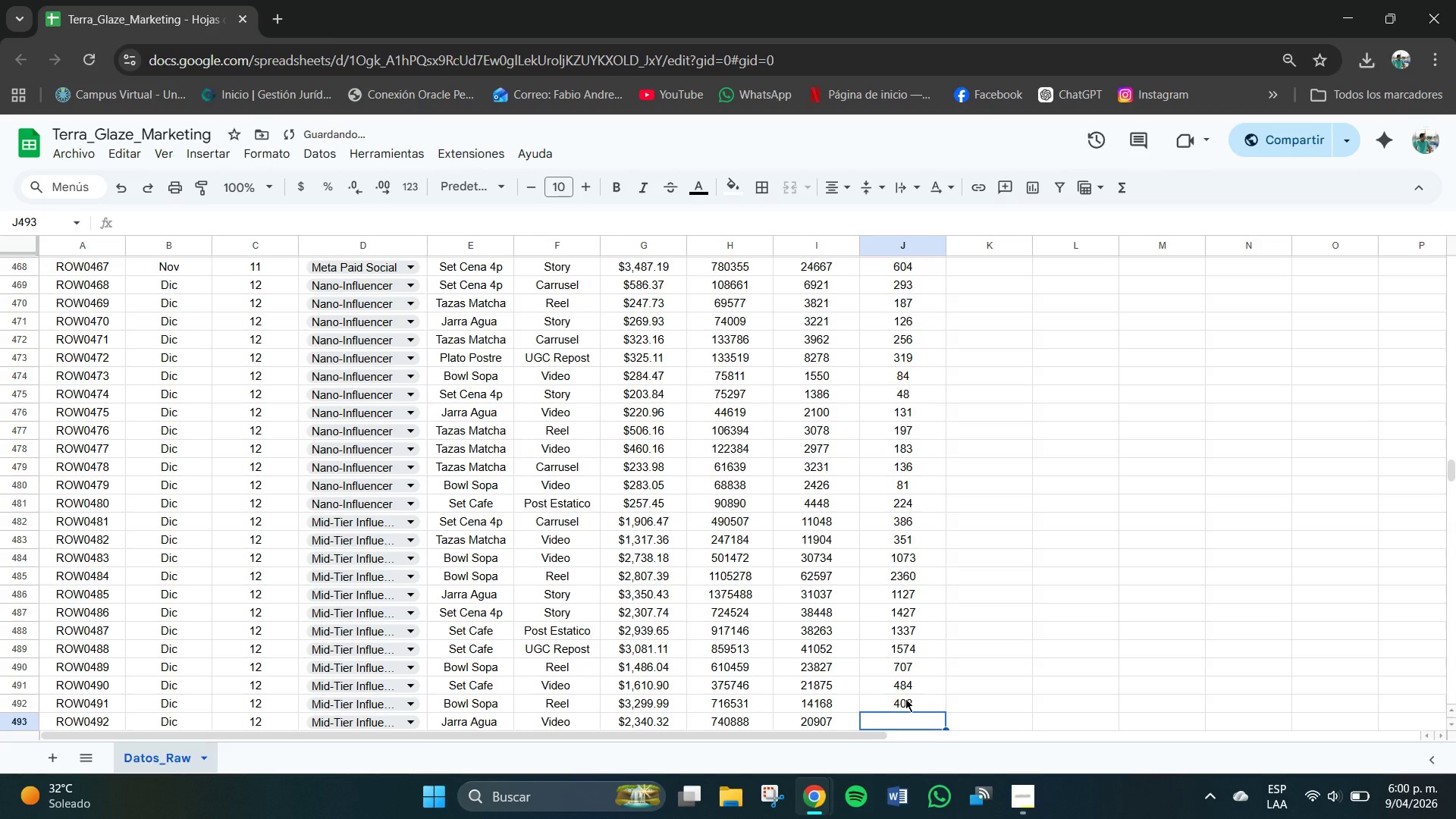 
key(Numpad4)
 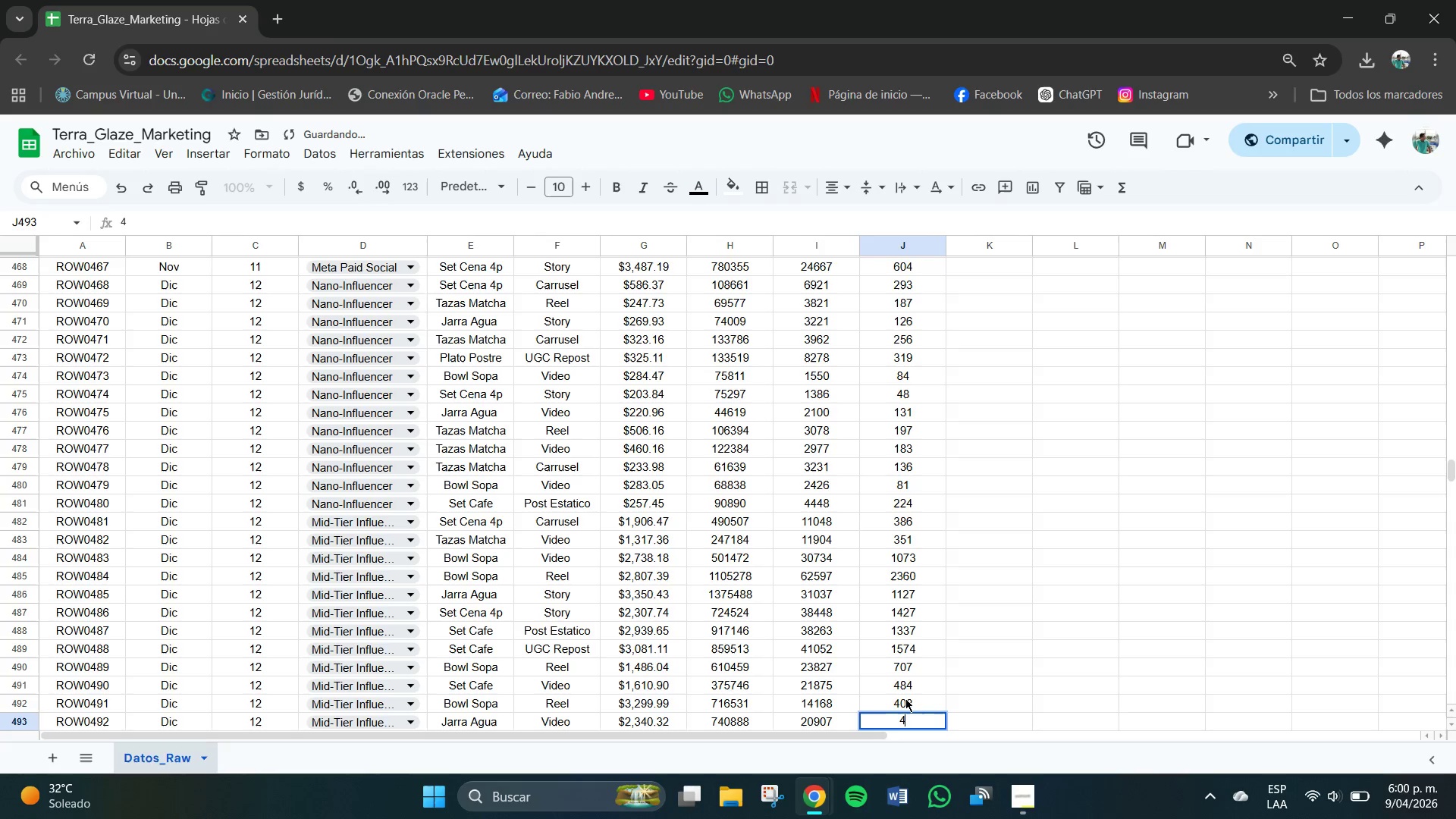 
key(Numpad8)
 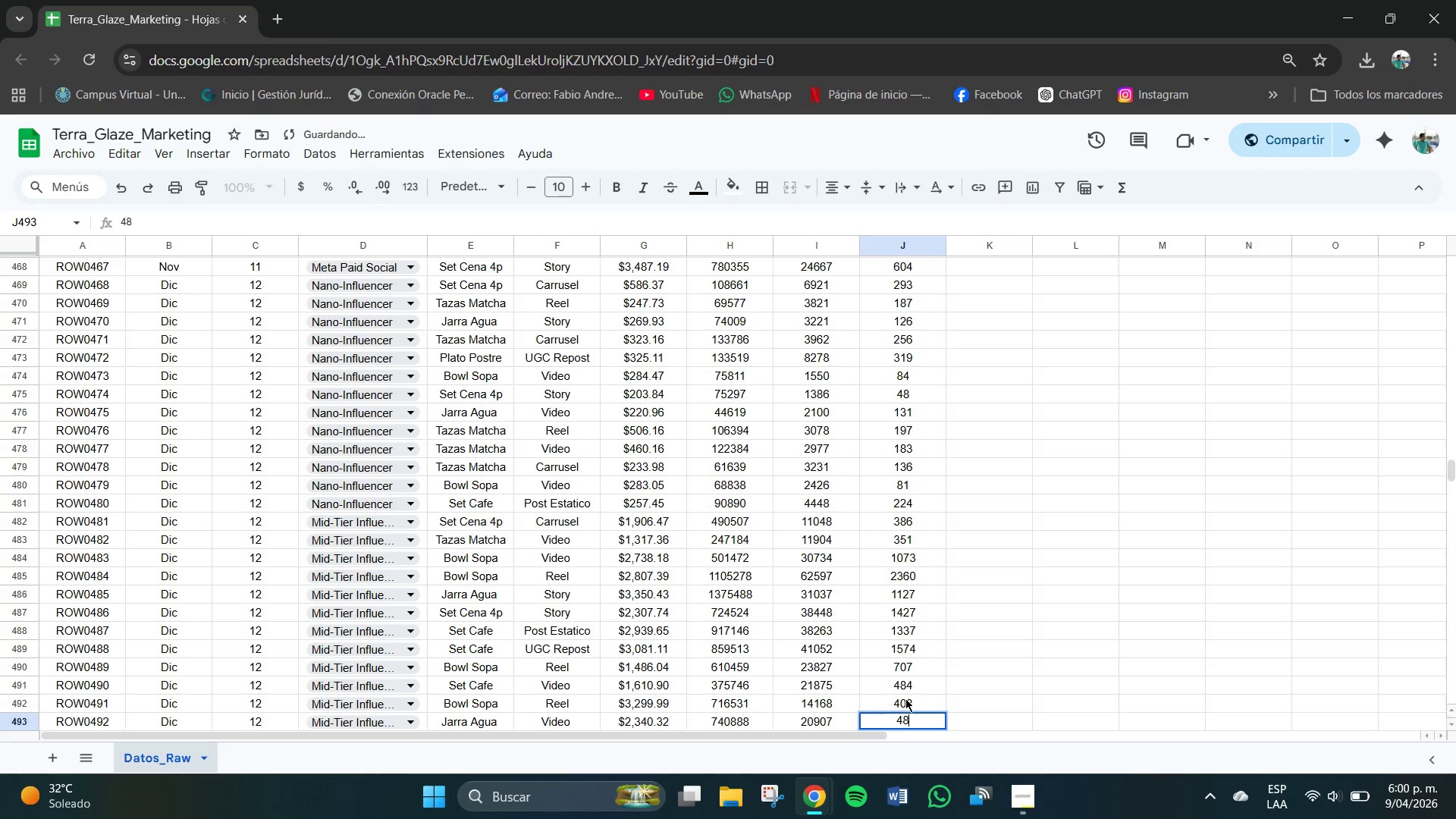 
key(Numpad6)
 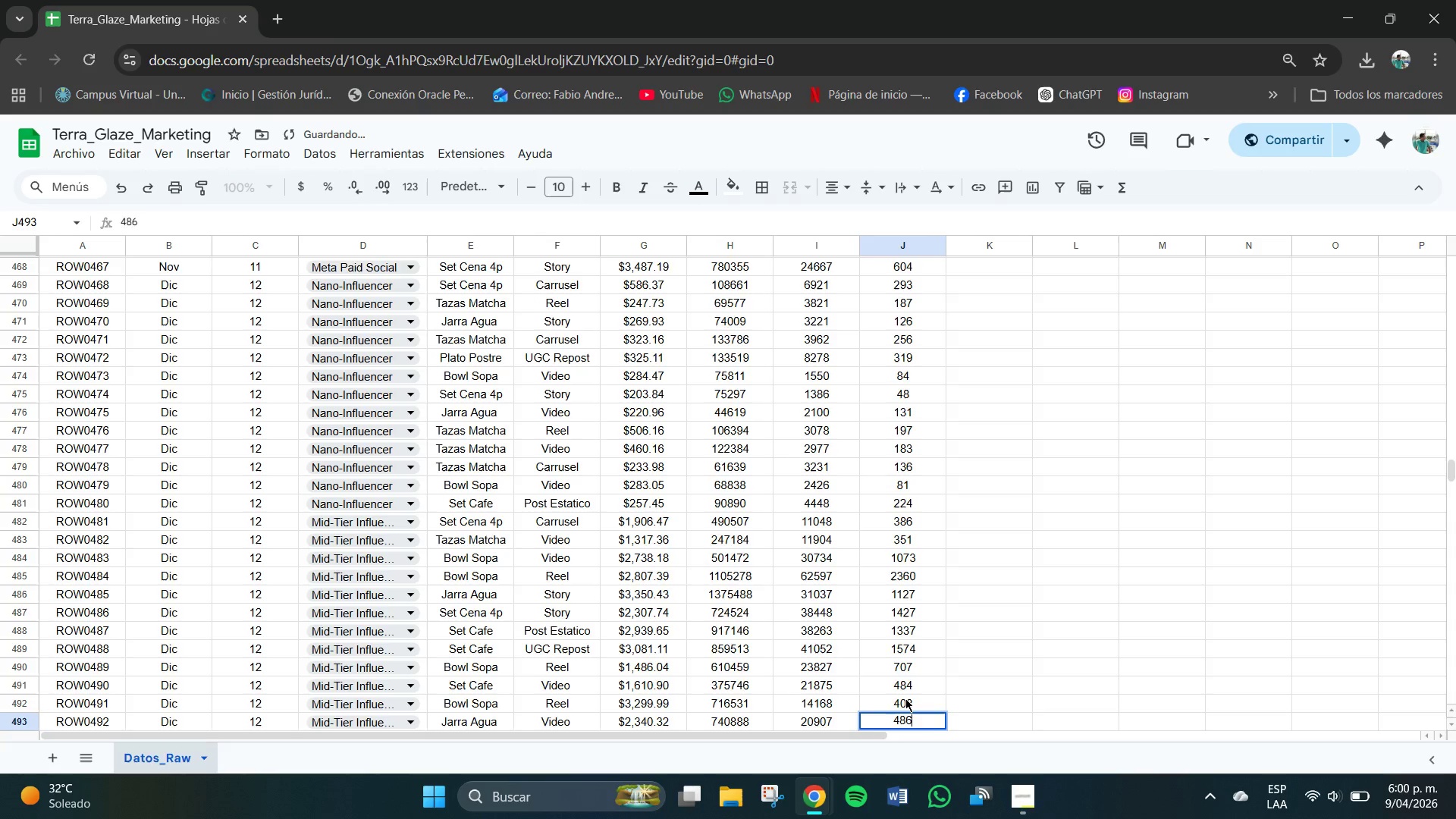 
key(NumpadEnter)
 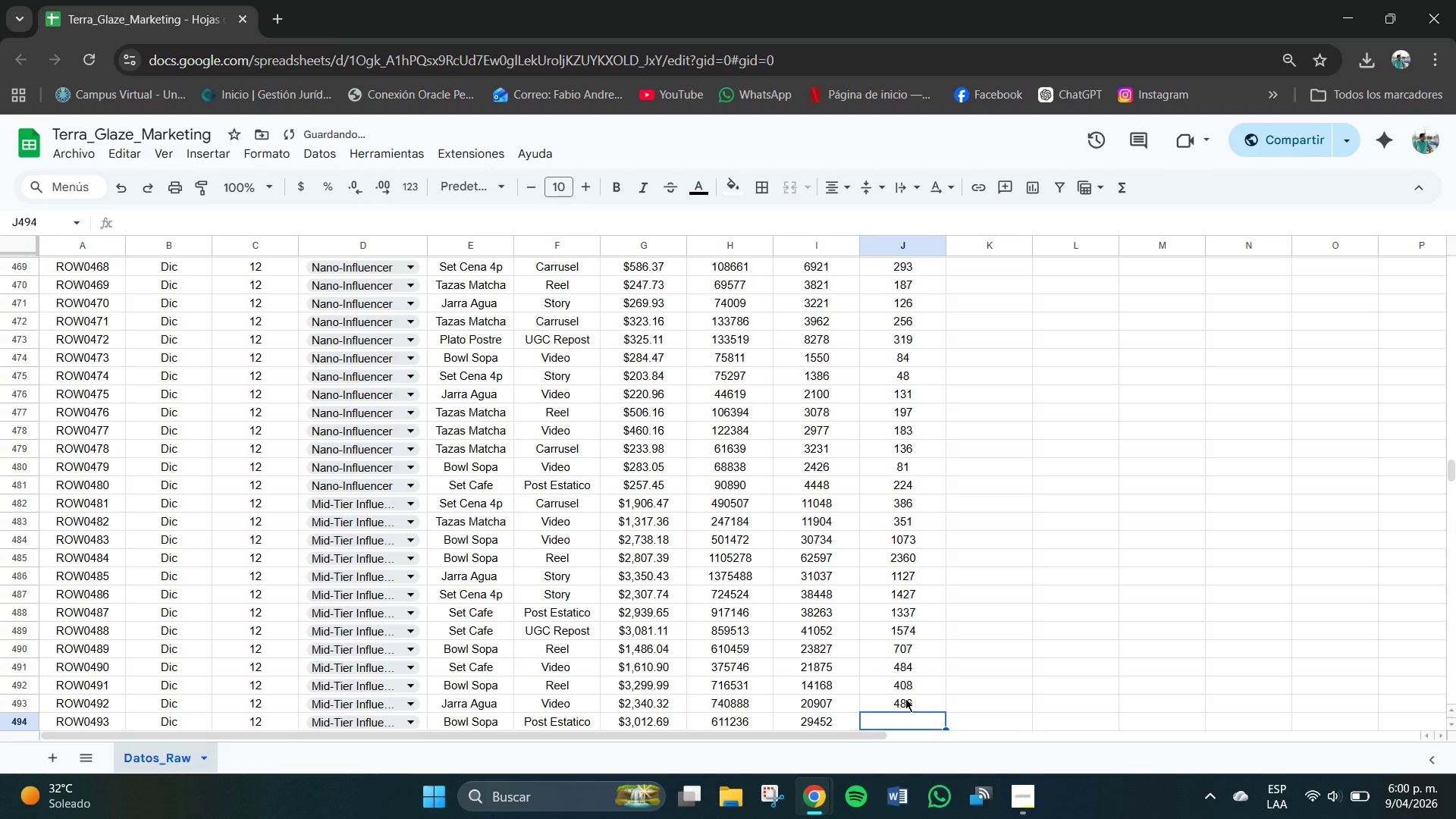 
key(Numpad6)
 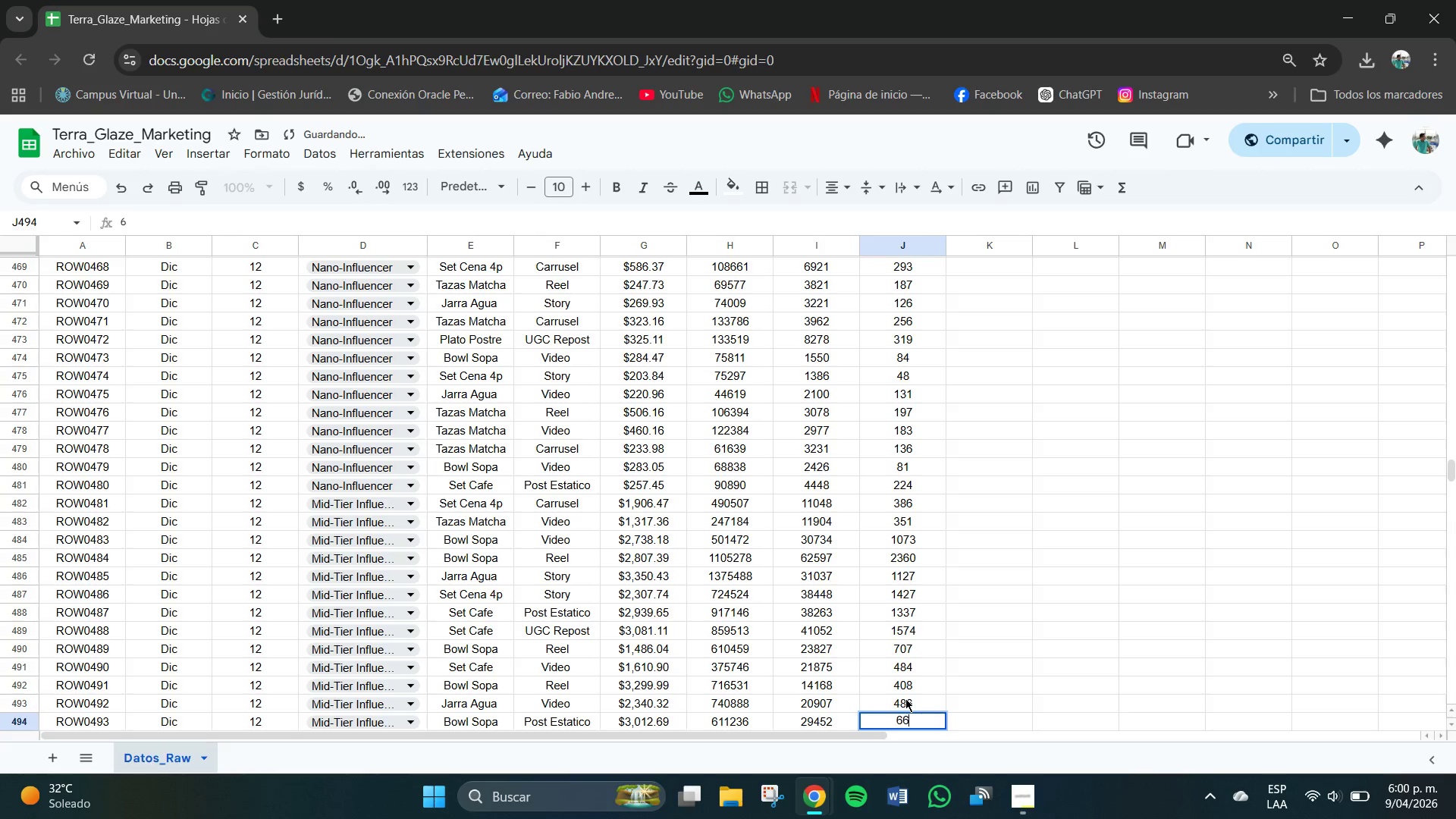 
key(Numpad6)
 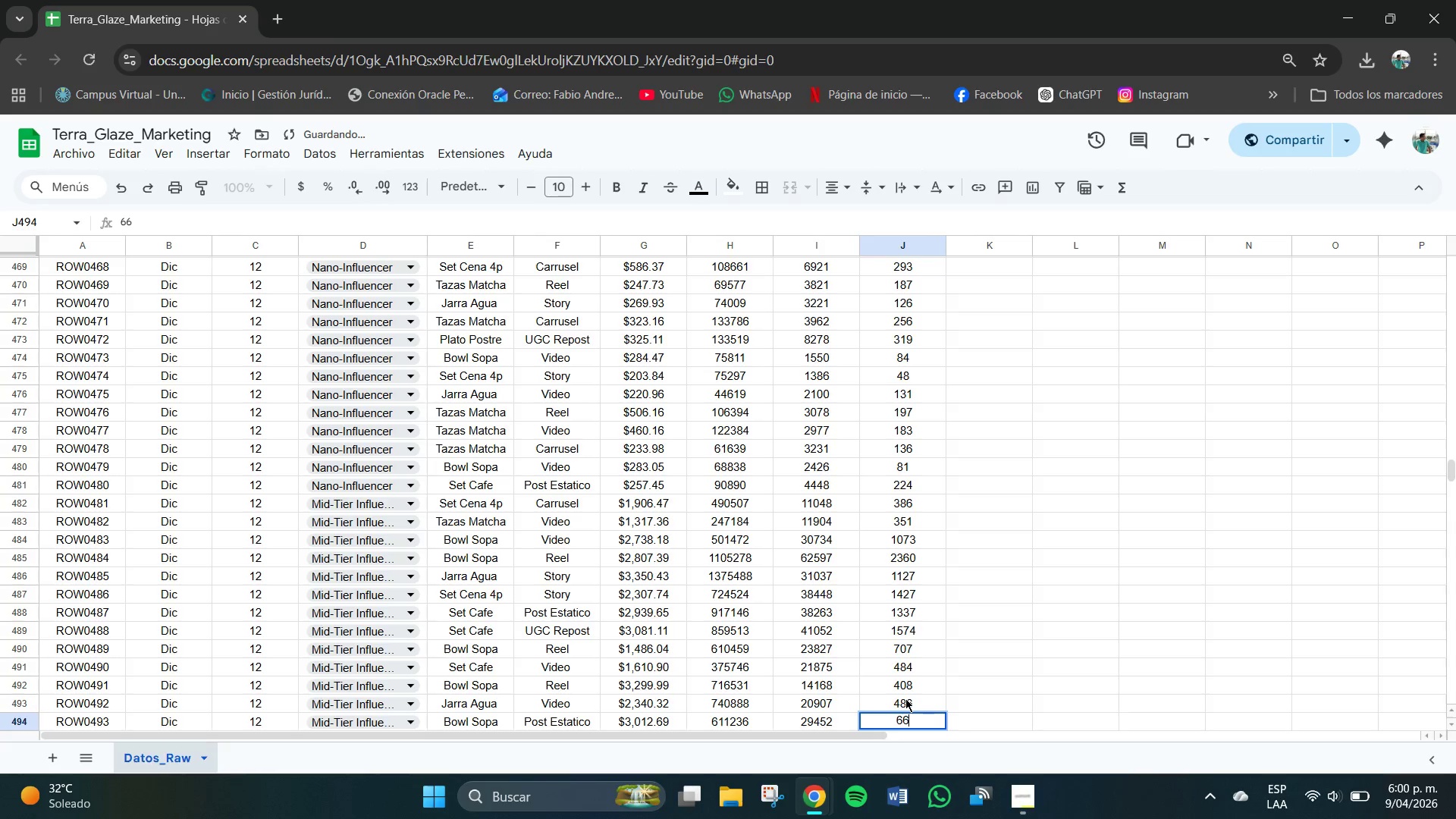 
key(Numpad1)
 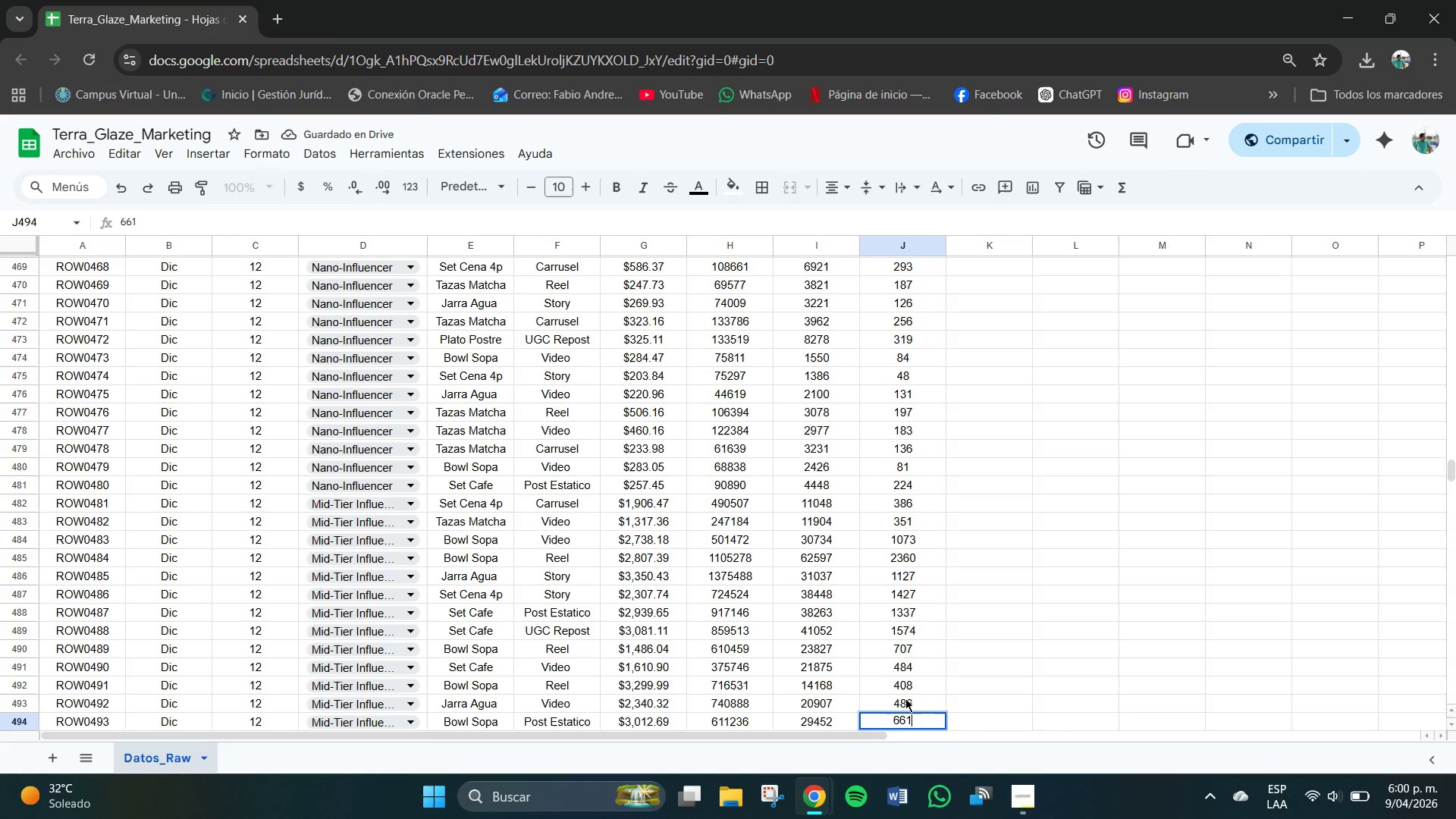 
key(NumpadEnter)
 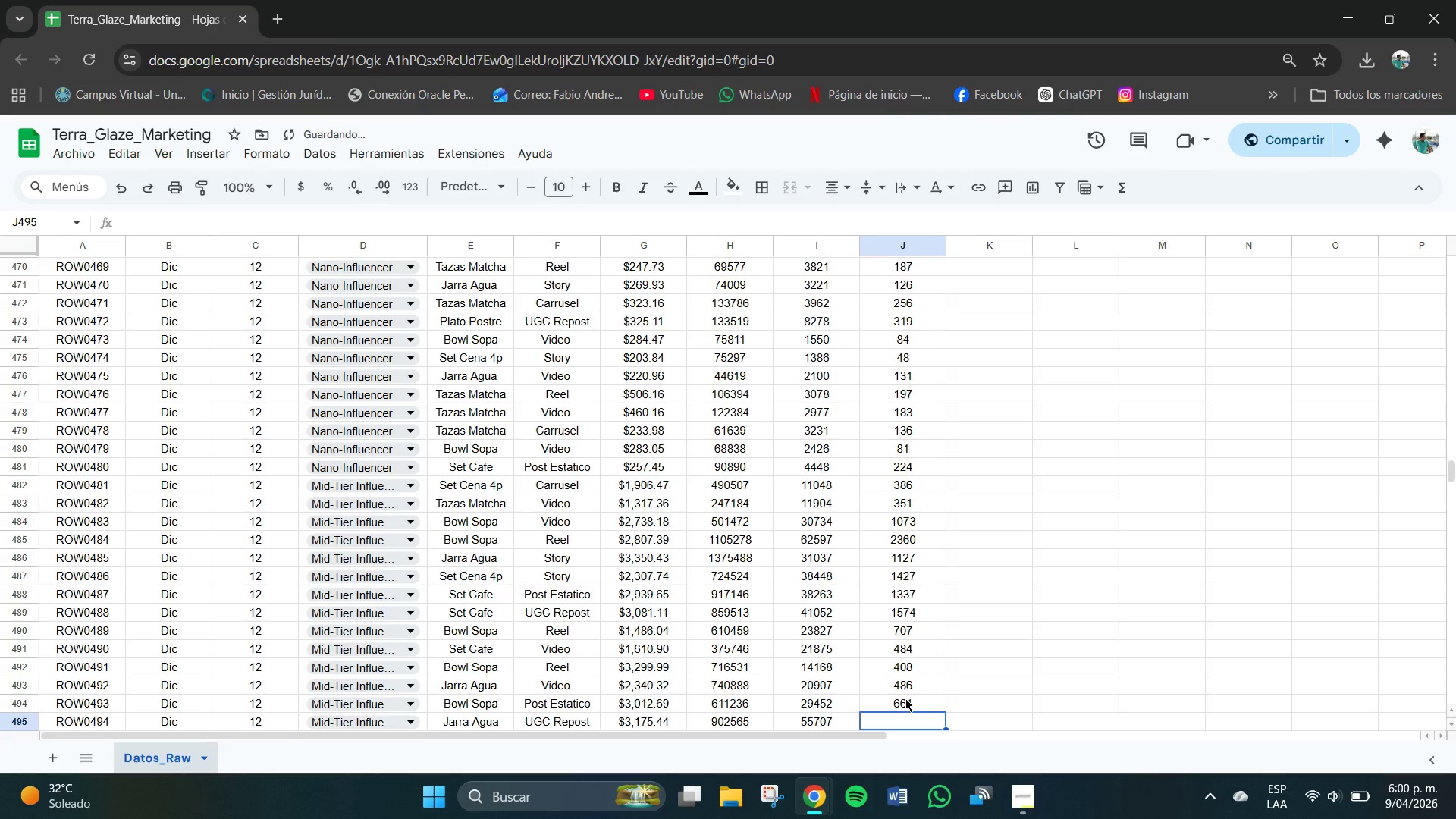 
key(Numpad1)
 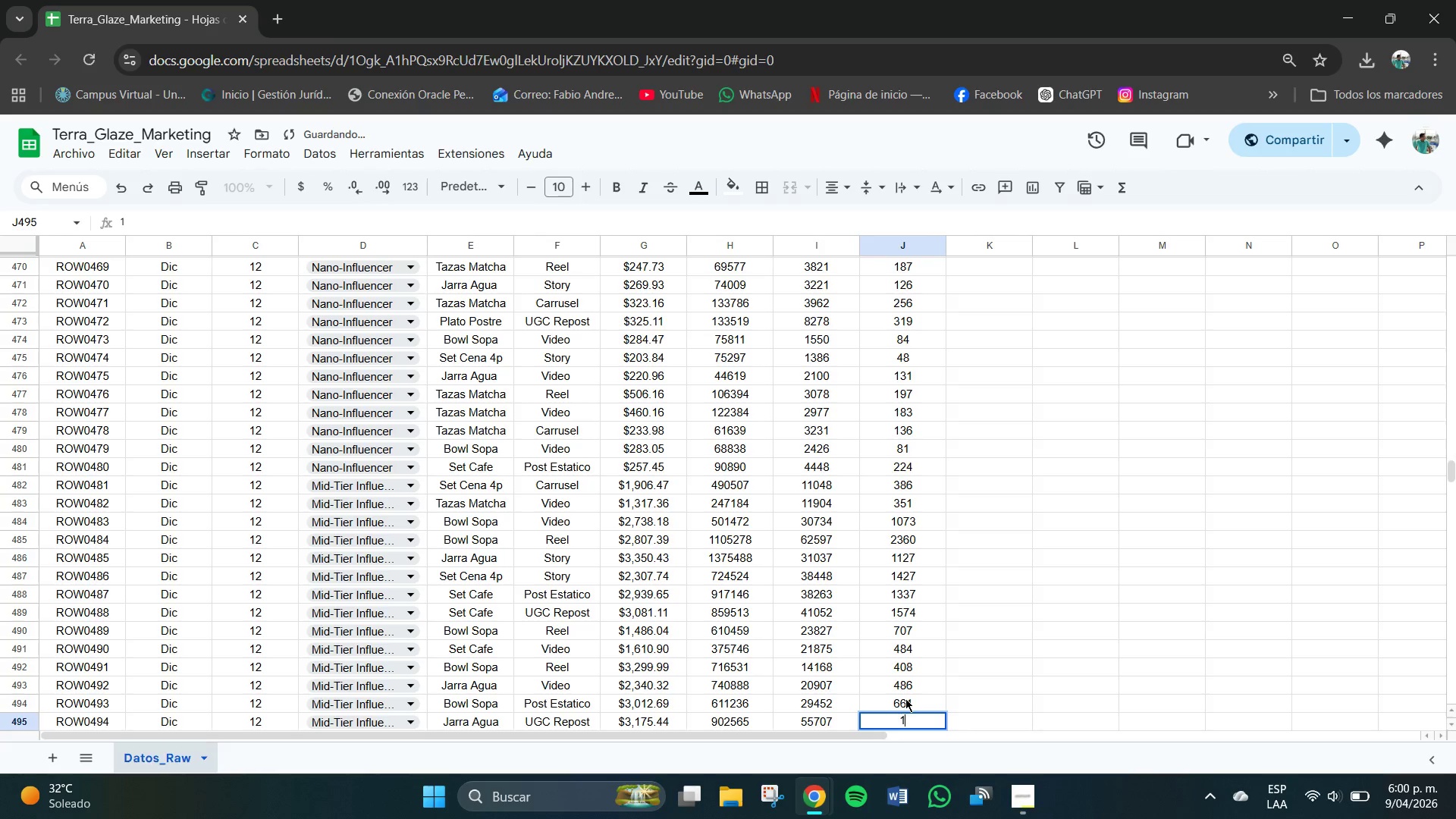 
key(Numpad3)
 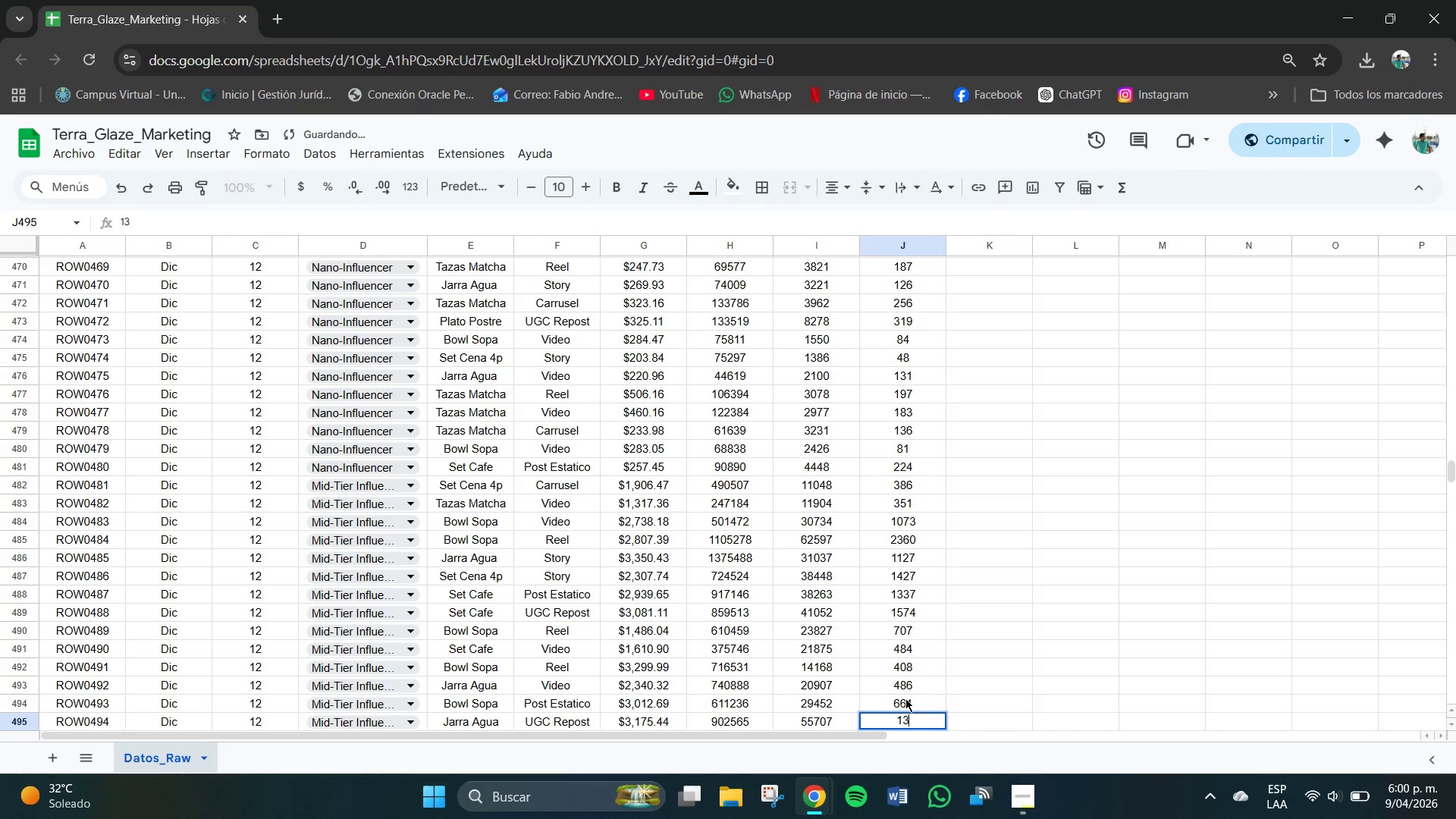 
key(Numpad4)
 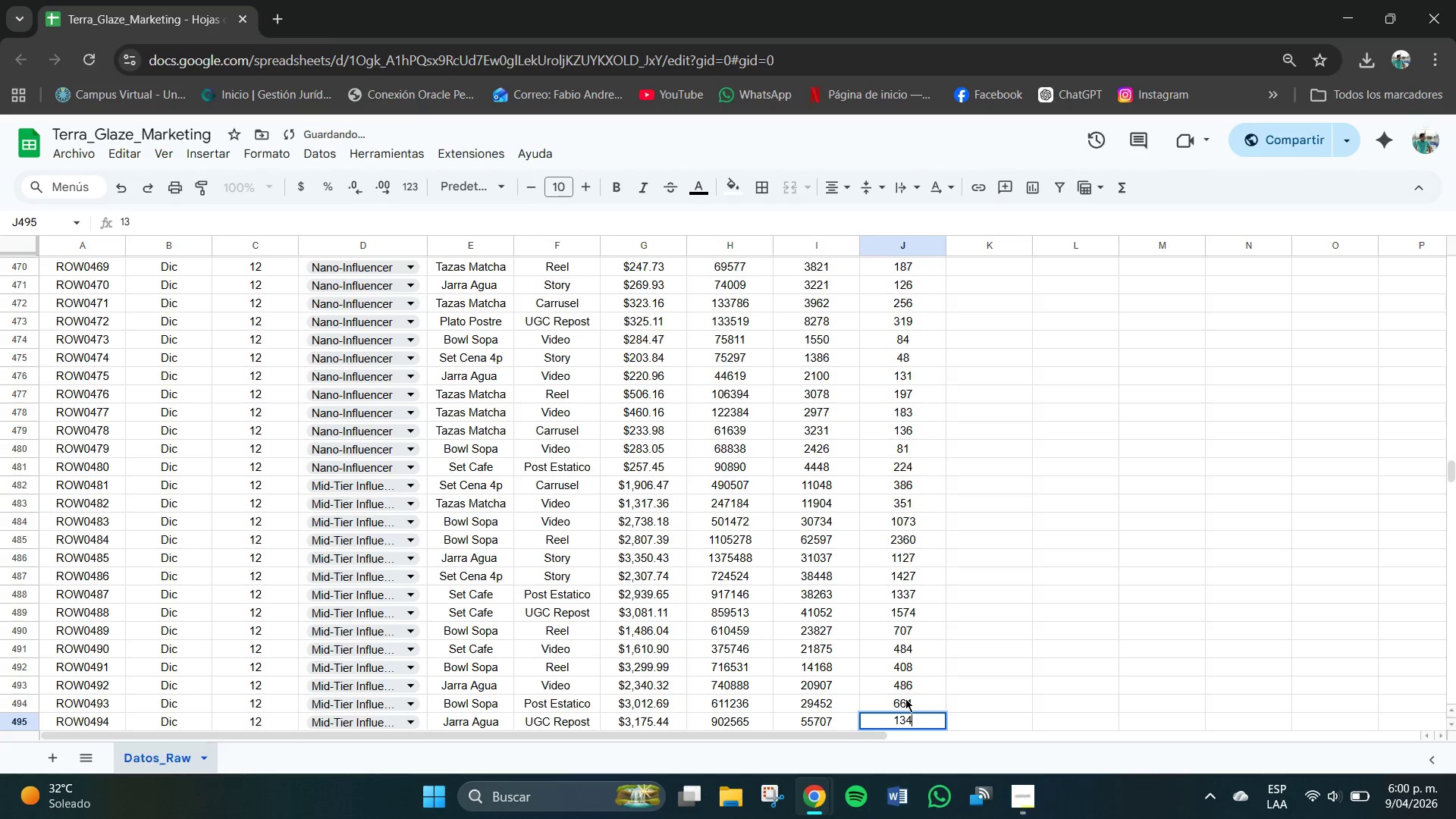 
key(Numpad4)
 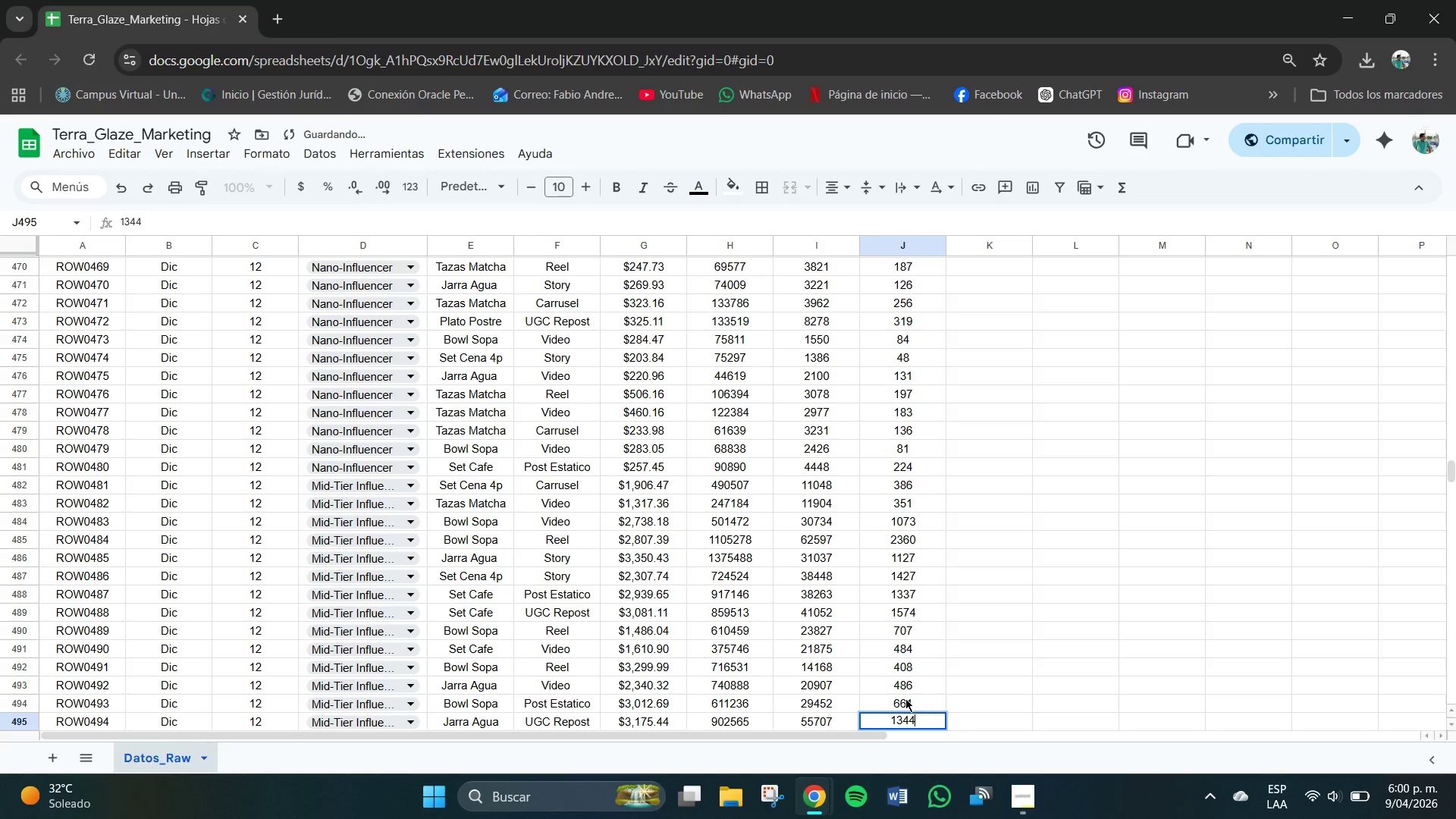 
key(NumpadEnter)
 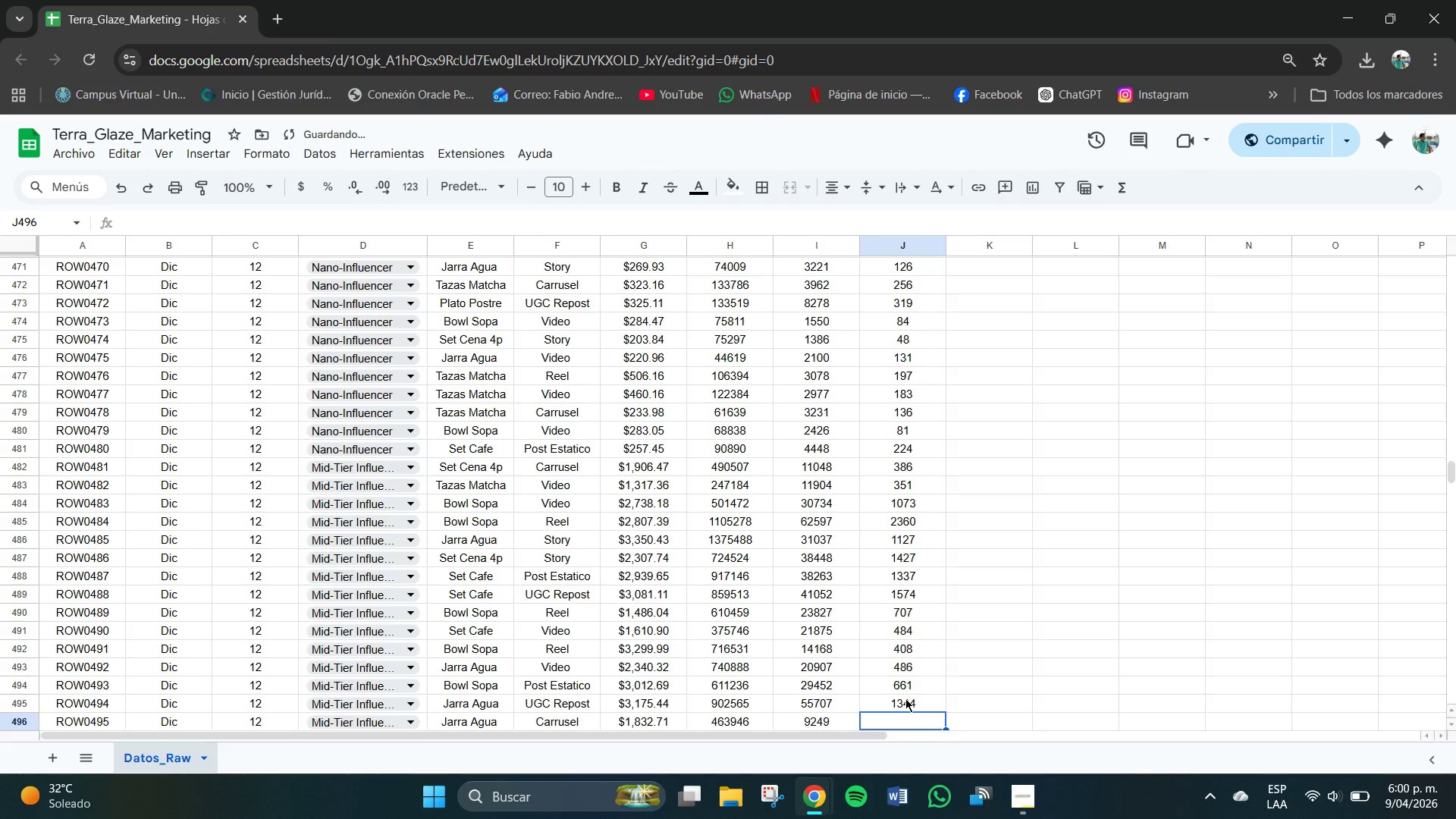 
key(Numpad3)
 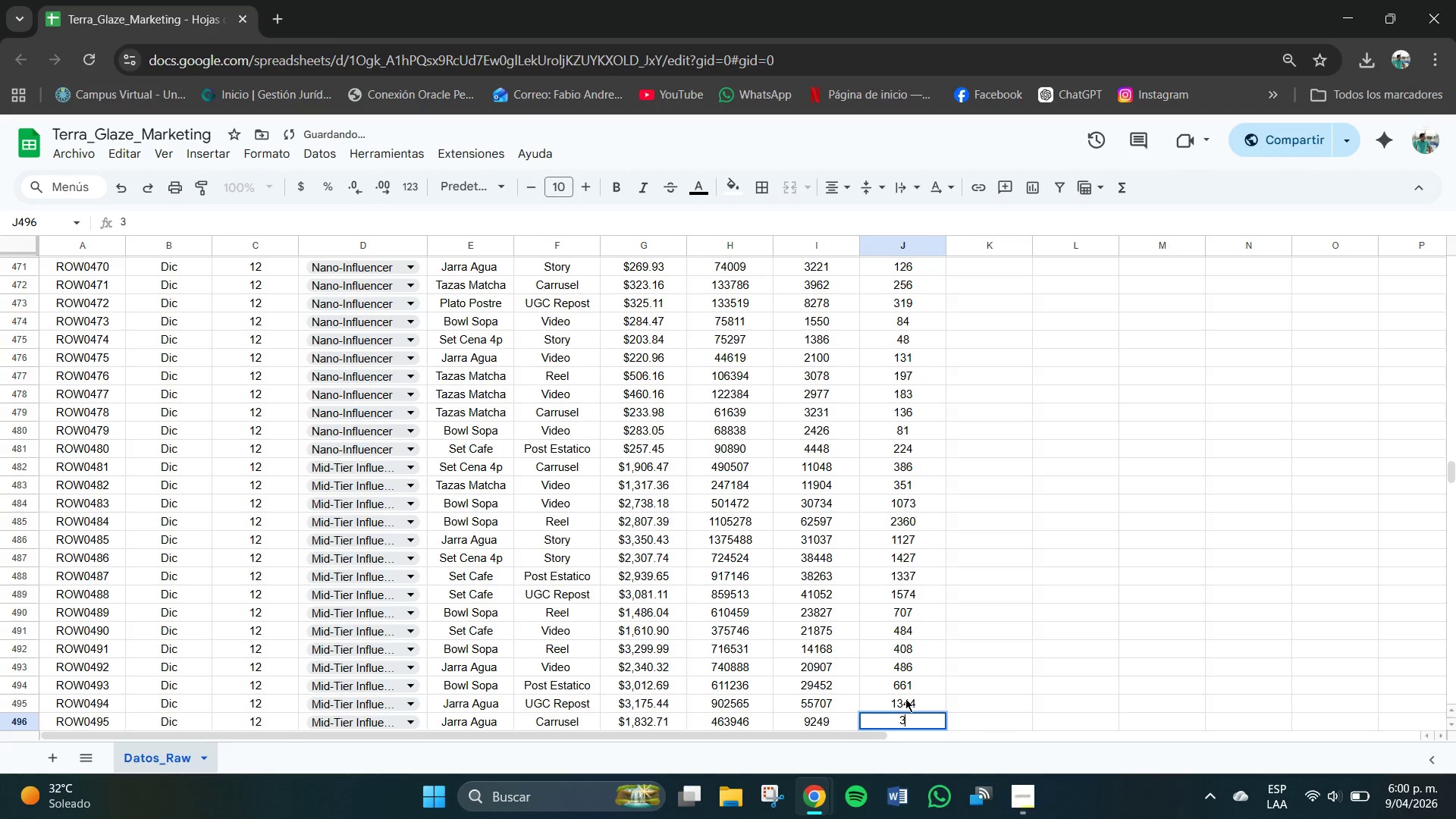 
key(Numpad0)
 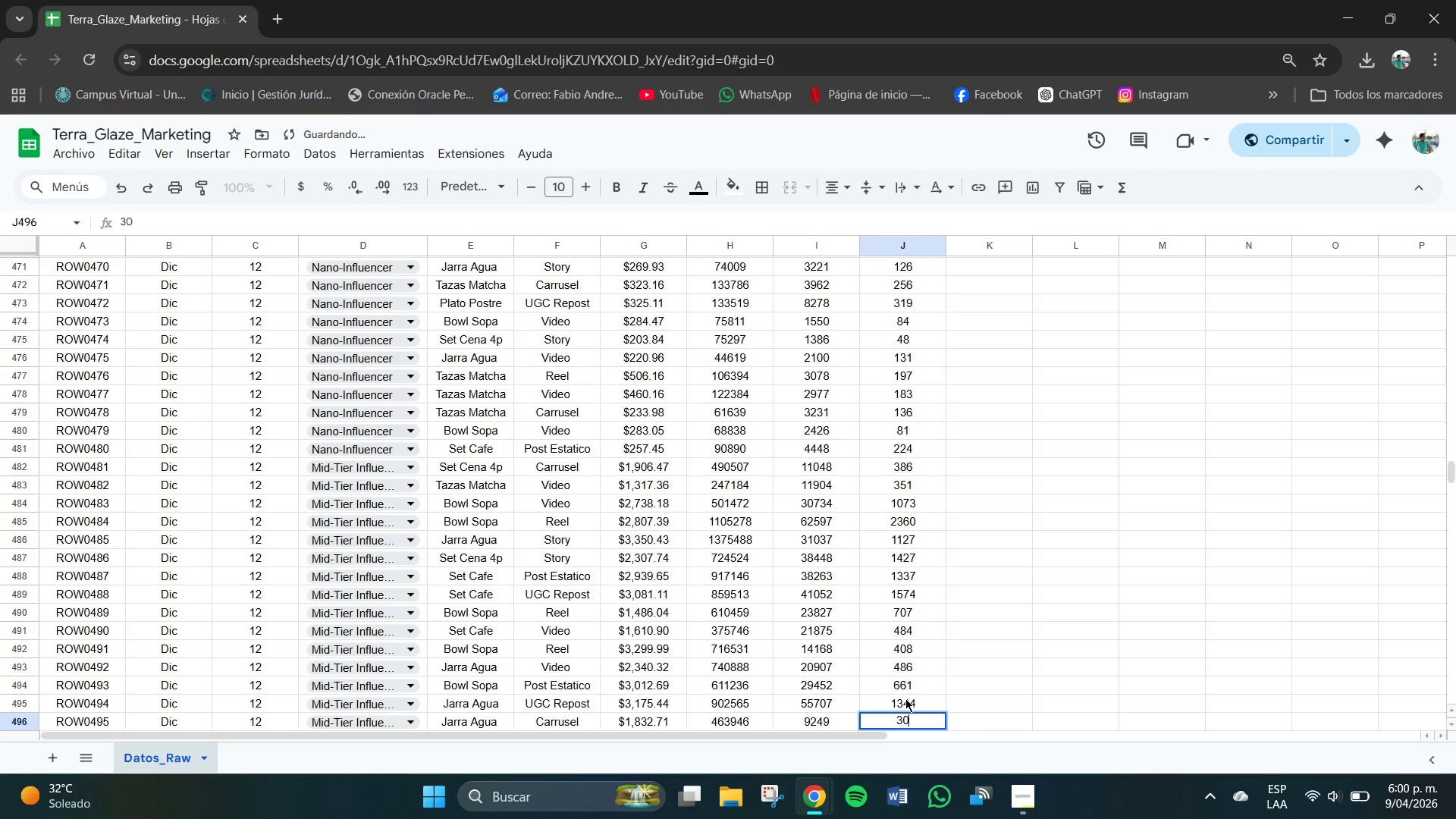 
key(Numpad1)
 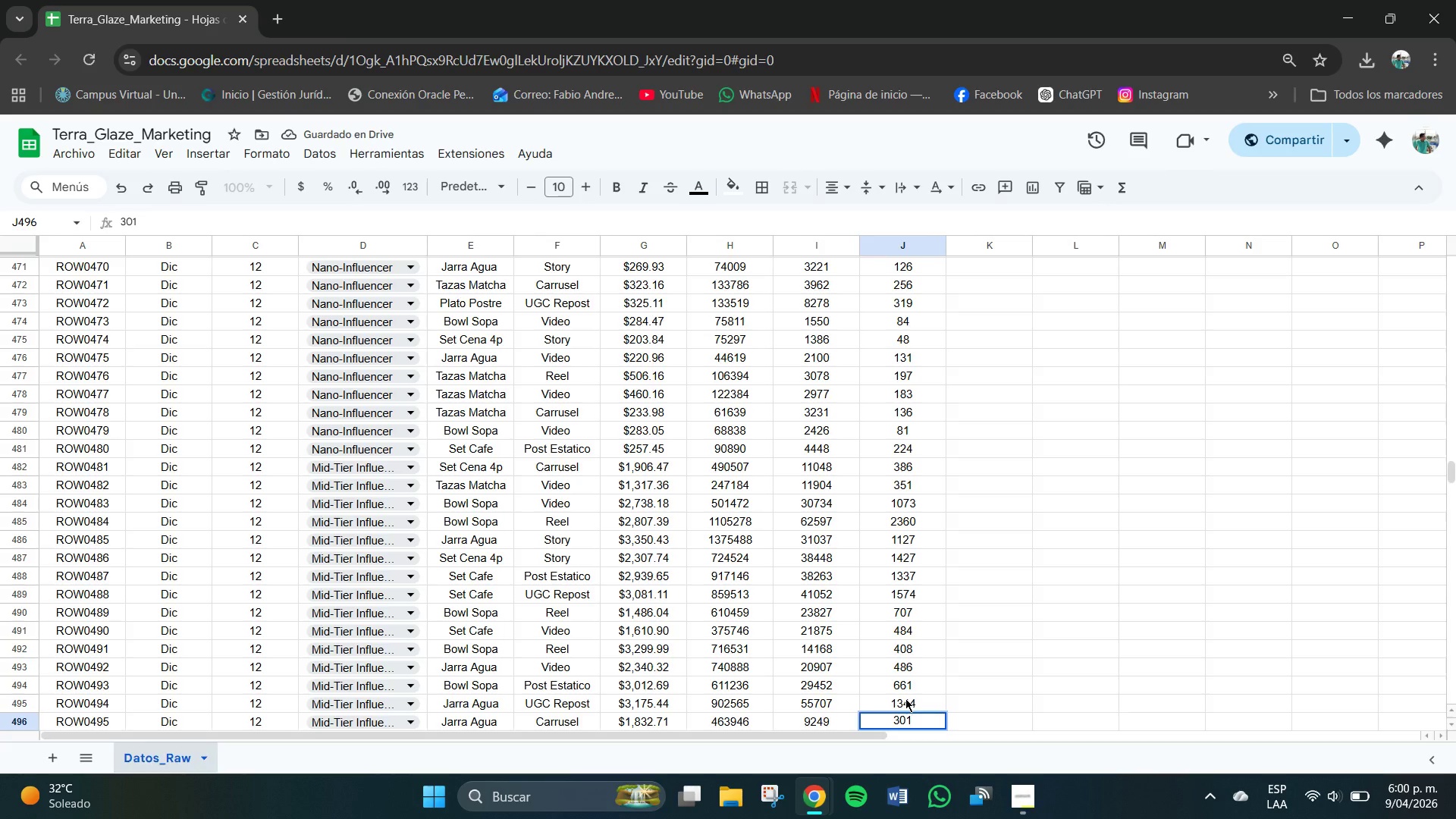 
key(NumpadEnter)
 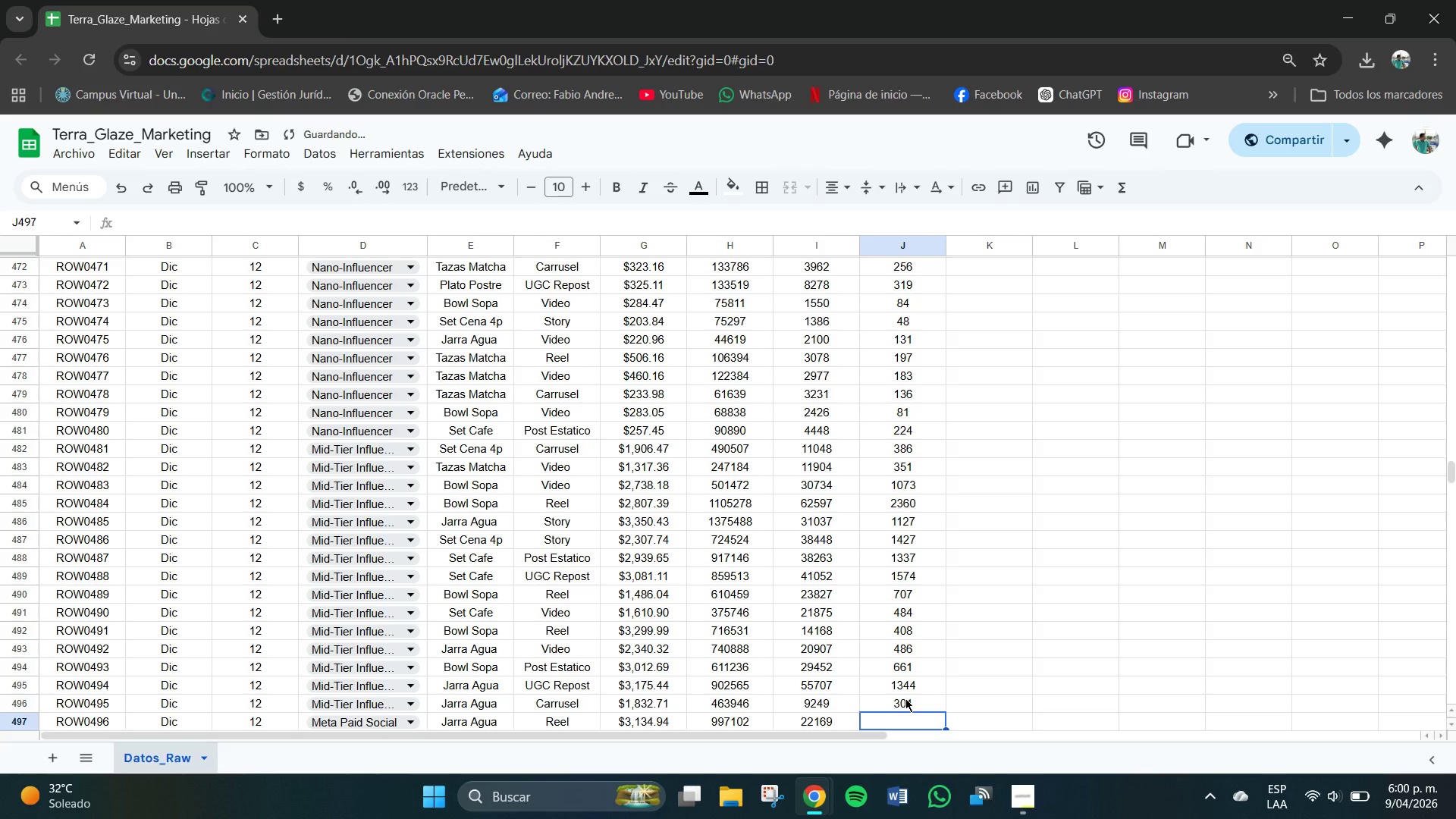 
key(Numpad4)
 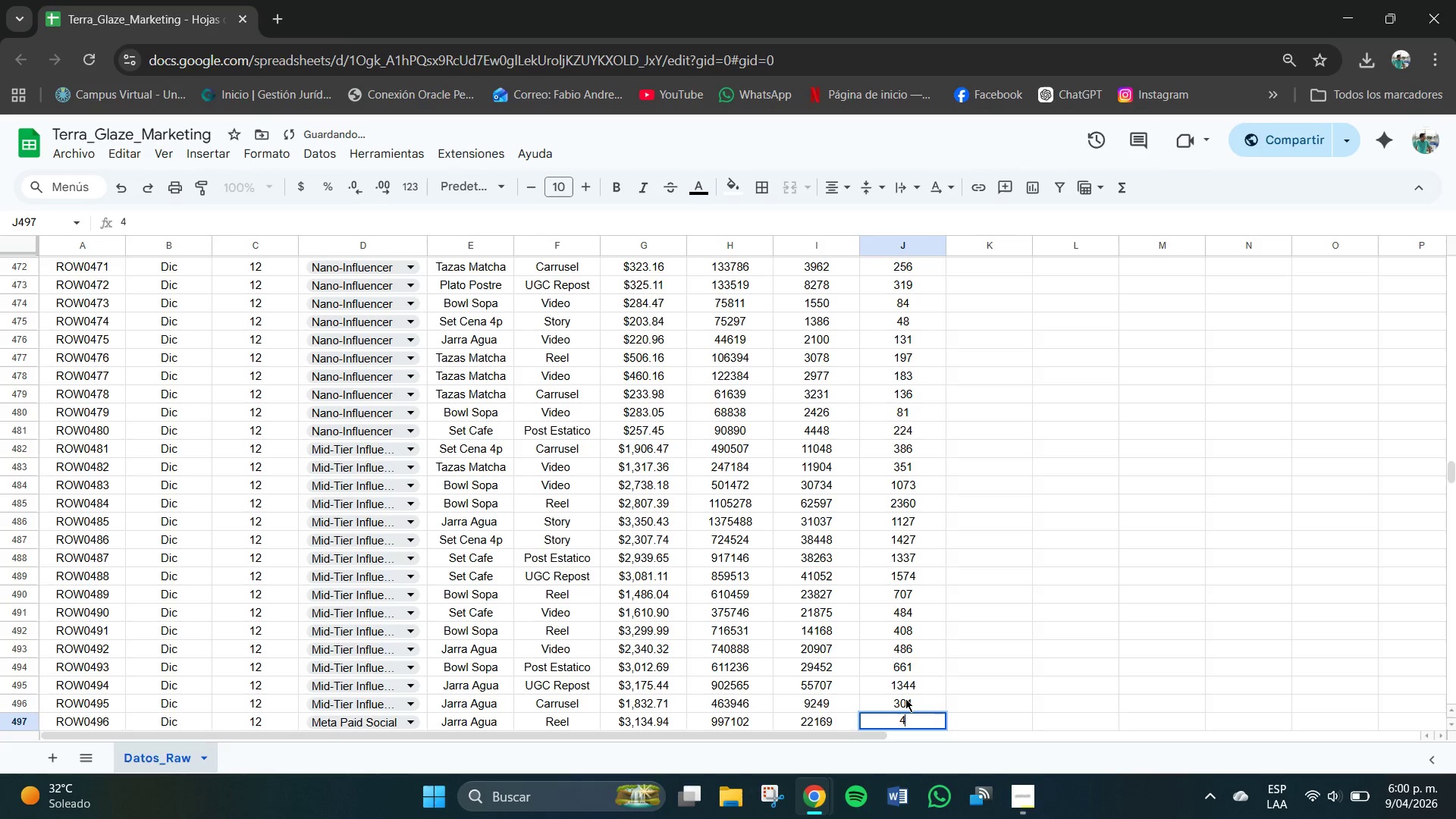 
key(Numpad7)
 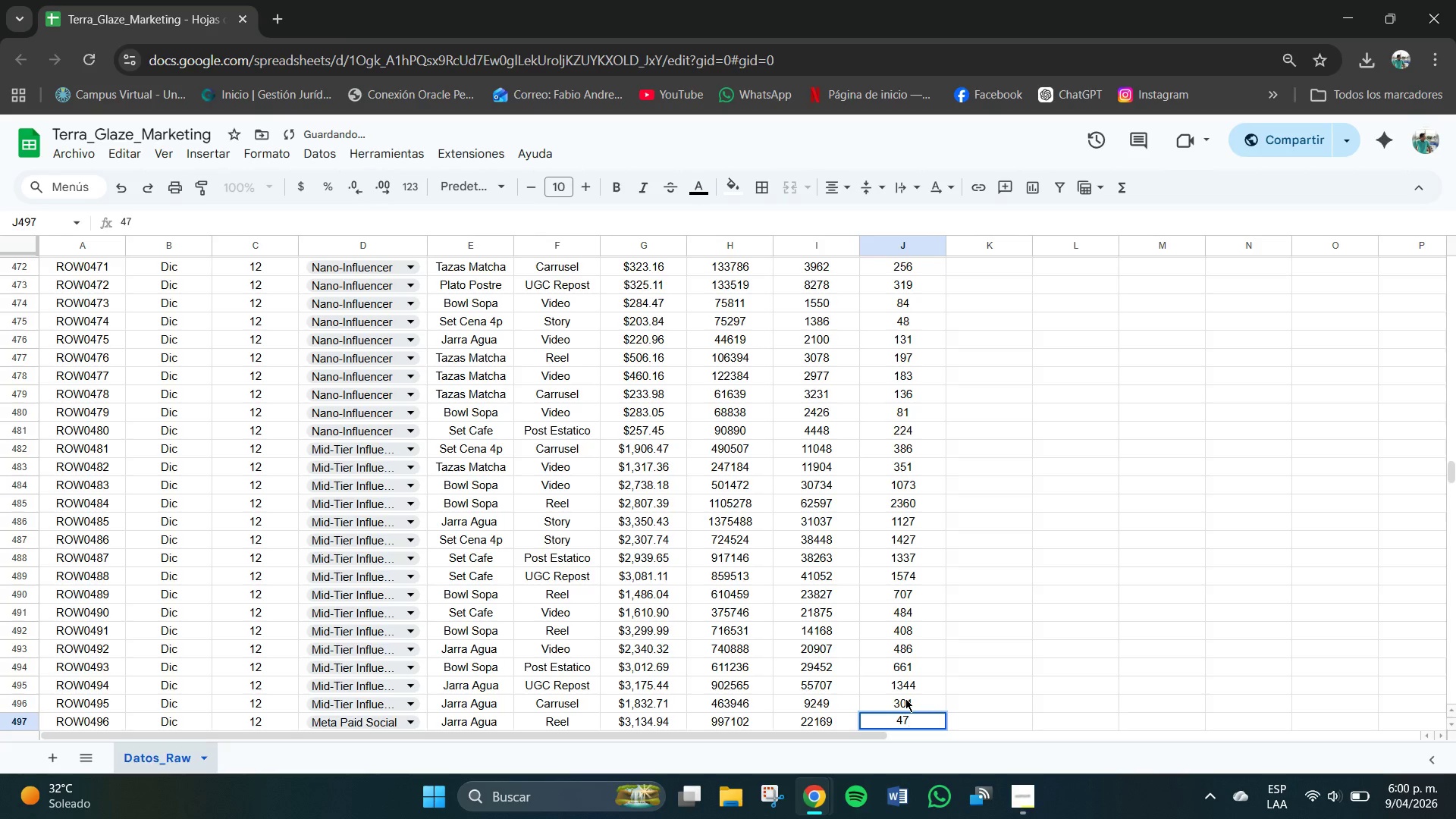 
key(Numpad8)
 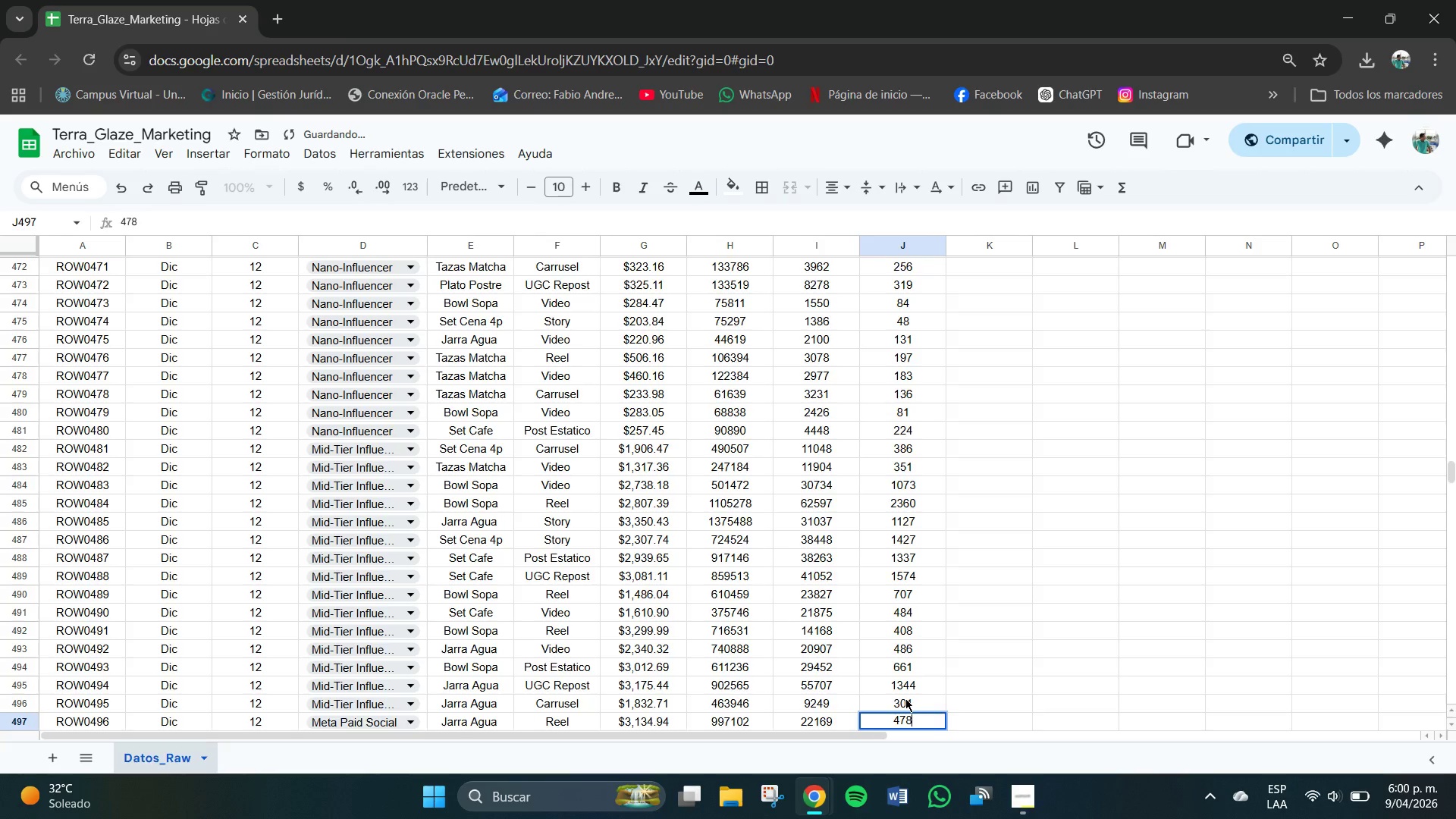 
key(NumpadEnter)
 